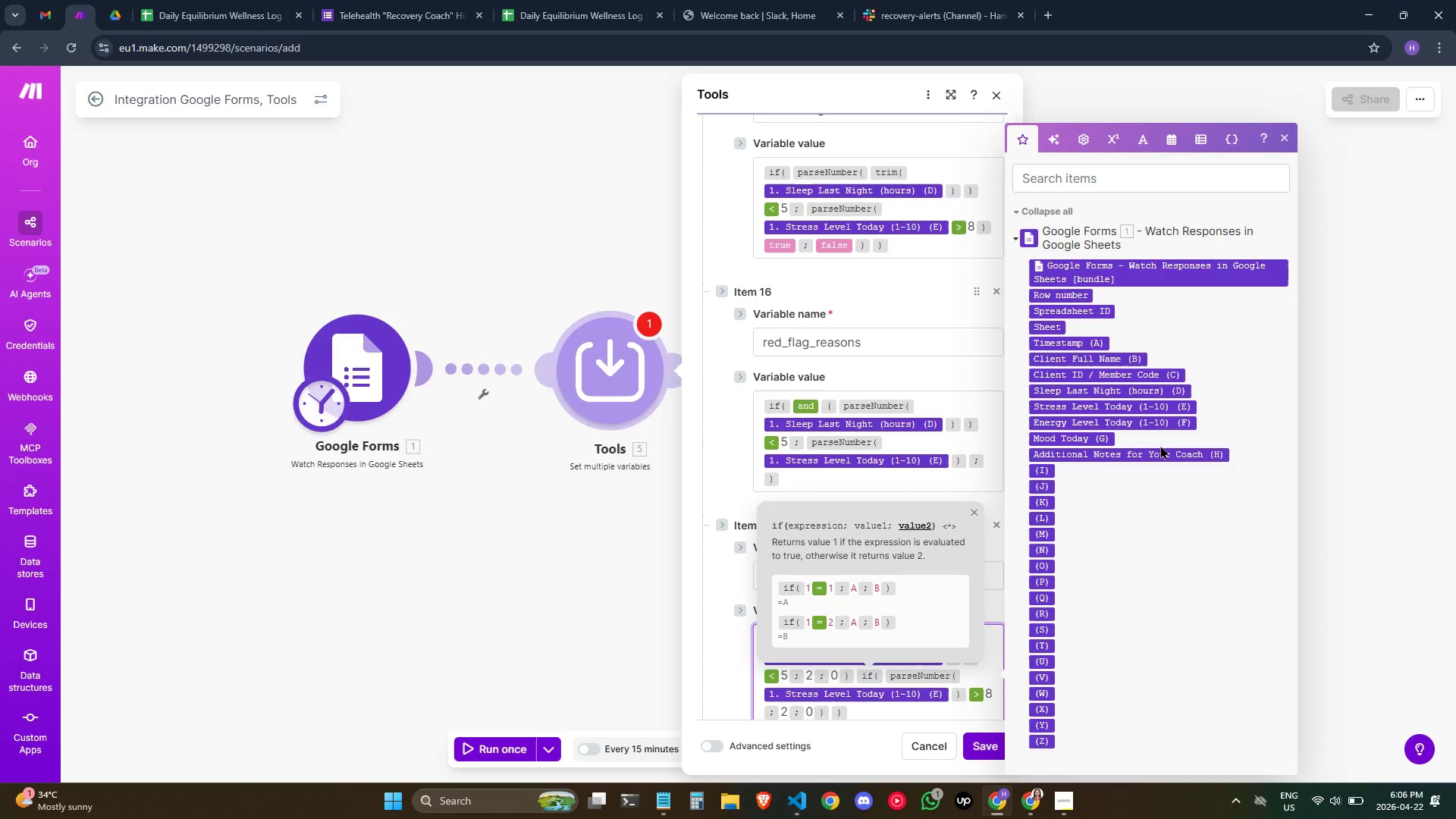 
key(ArrowRight)
 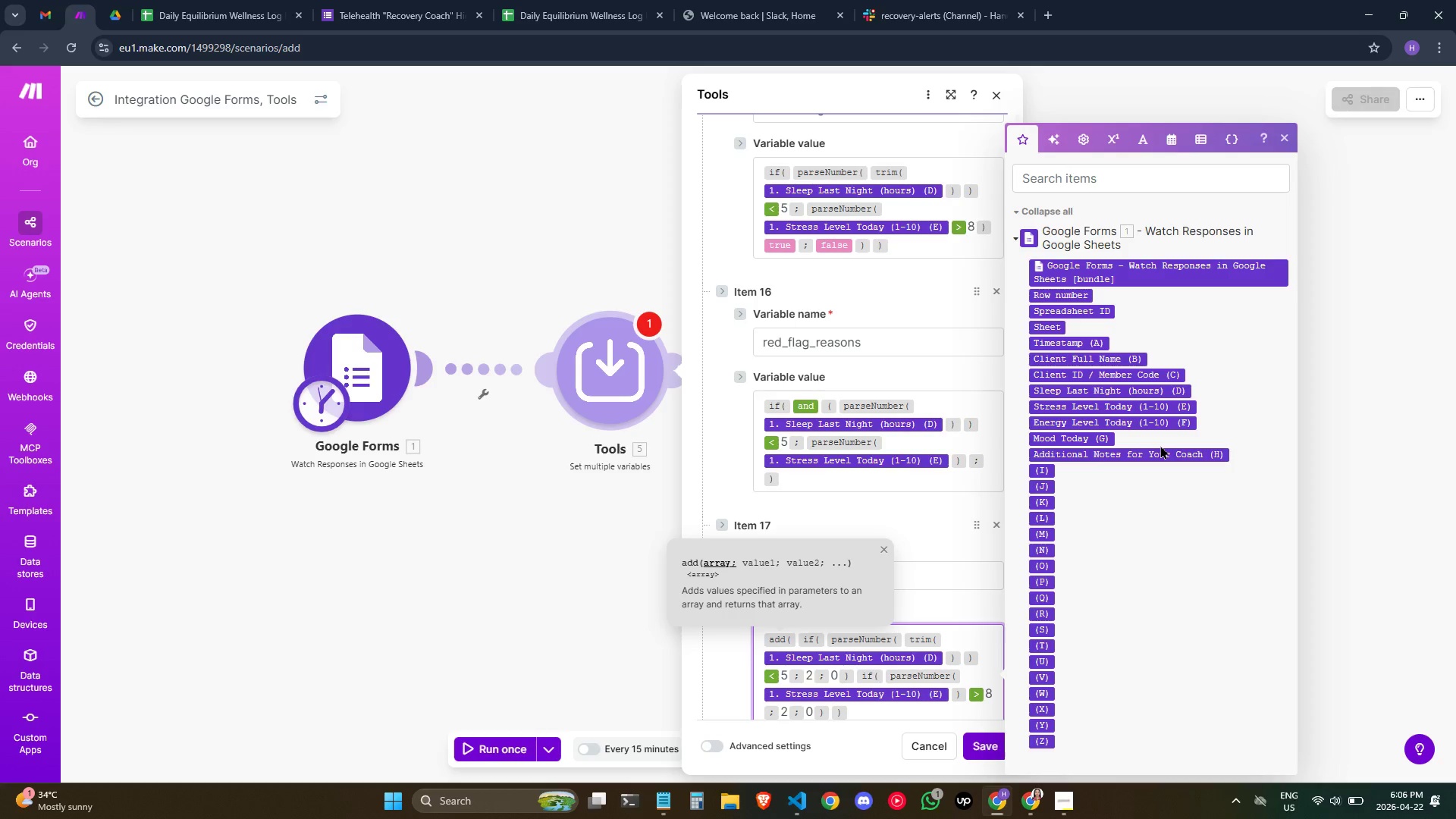 
wait(8.08)
 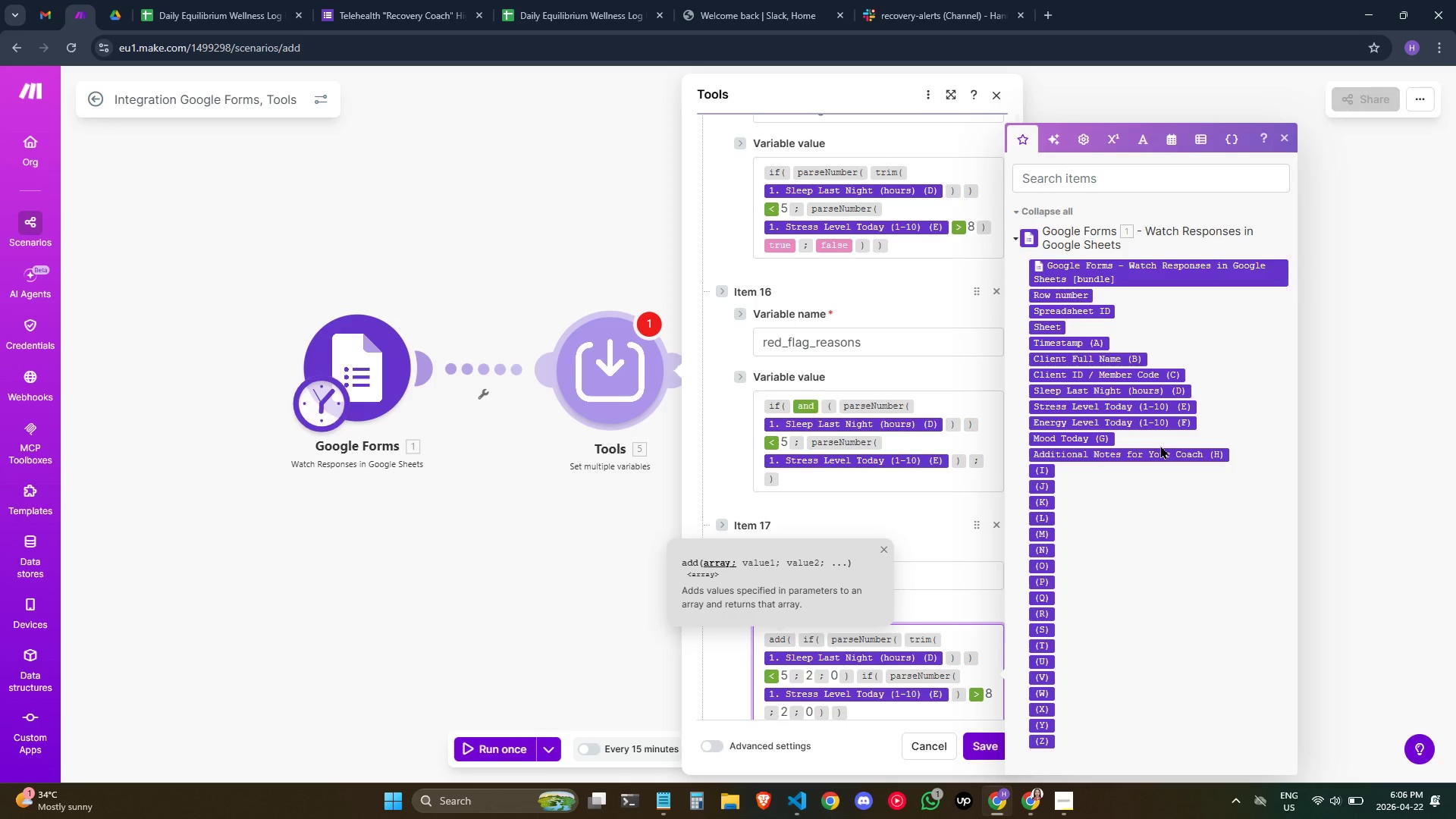 
key(Shift+Semicolon)
 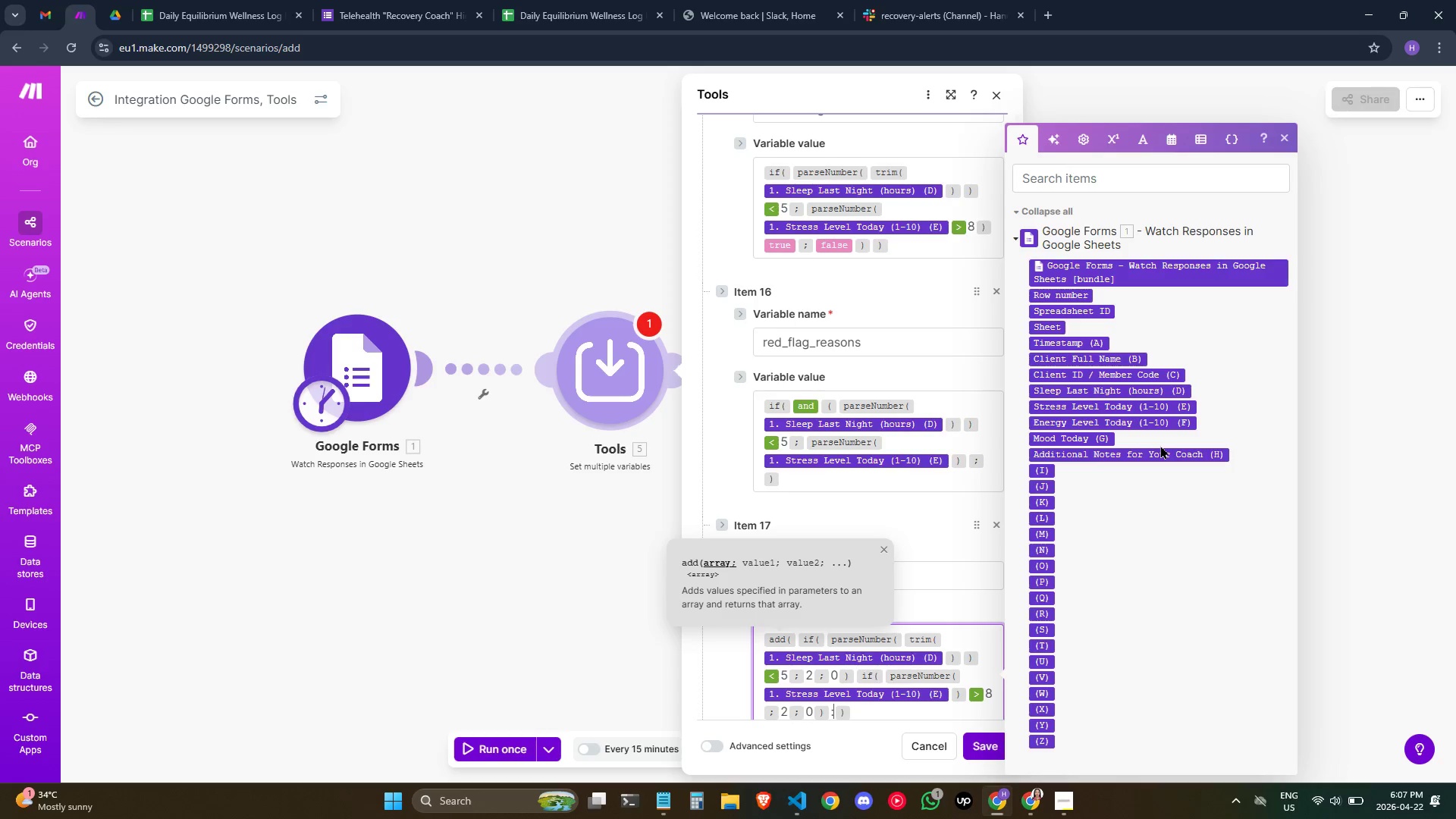 
key(Backspace)
 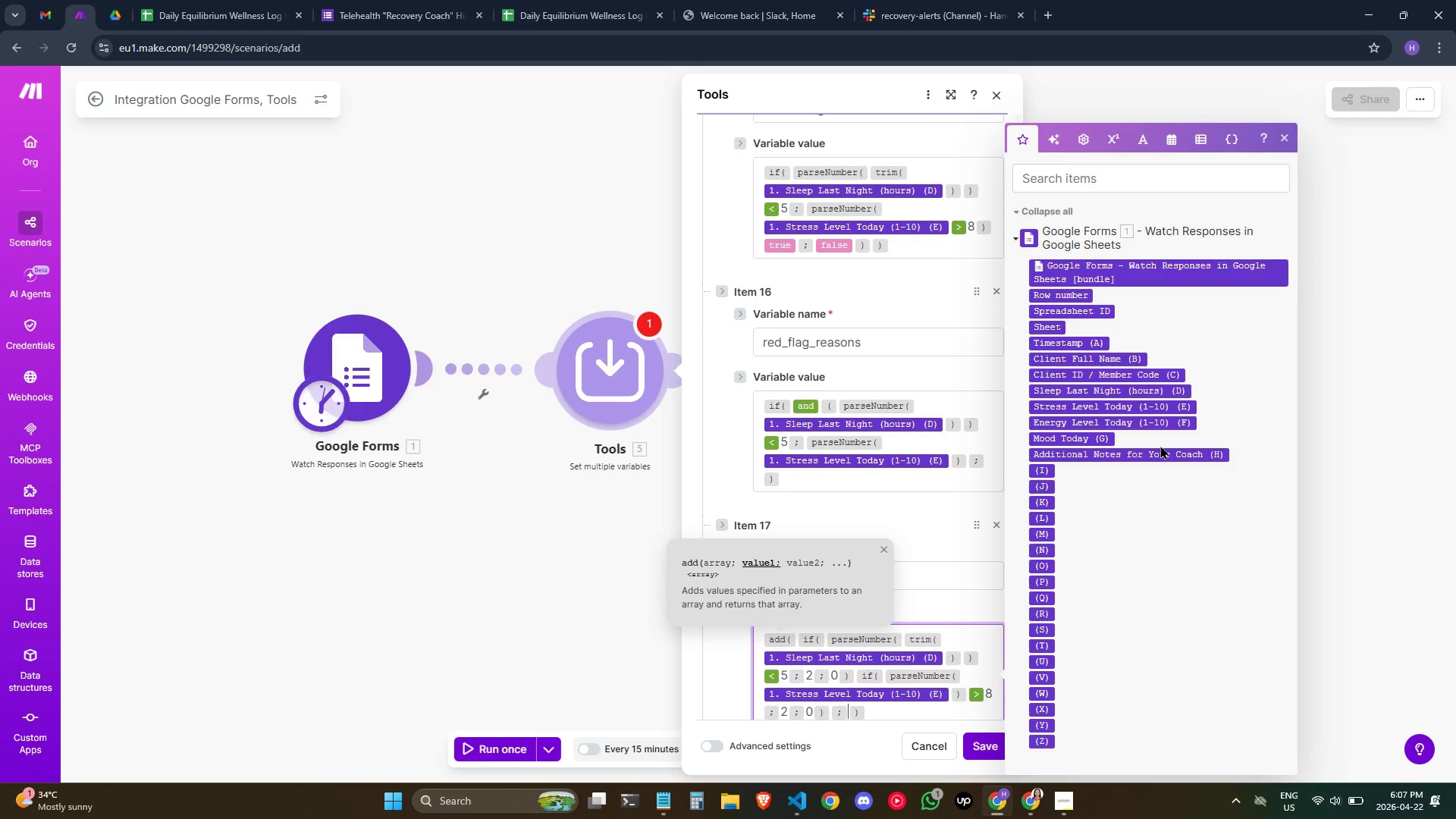 
key(Semicolon)
 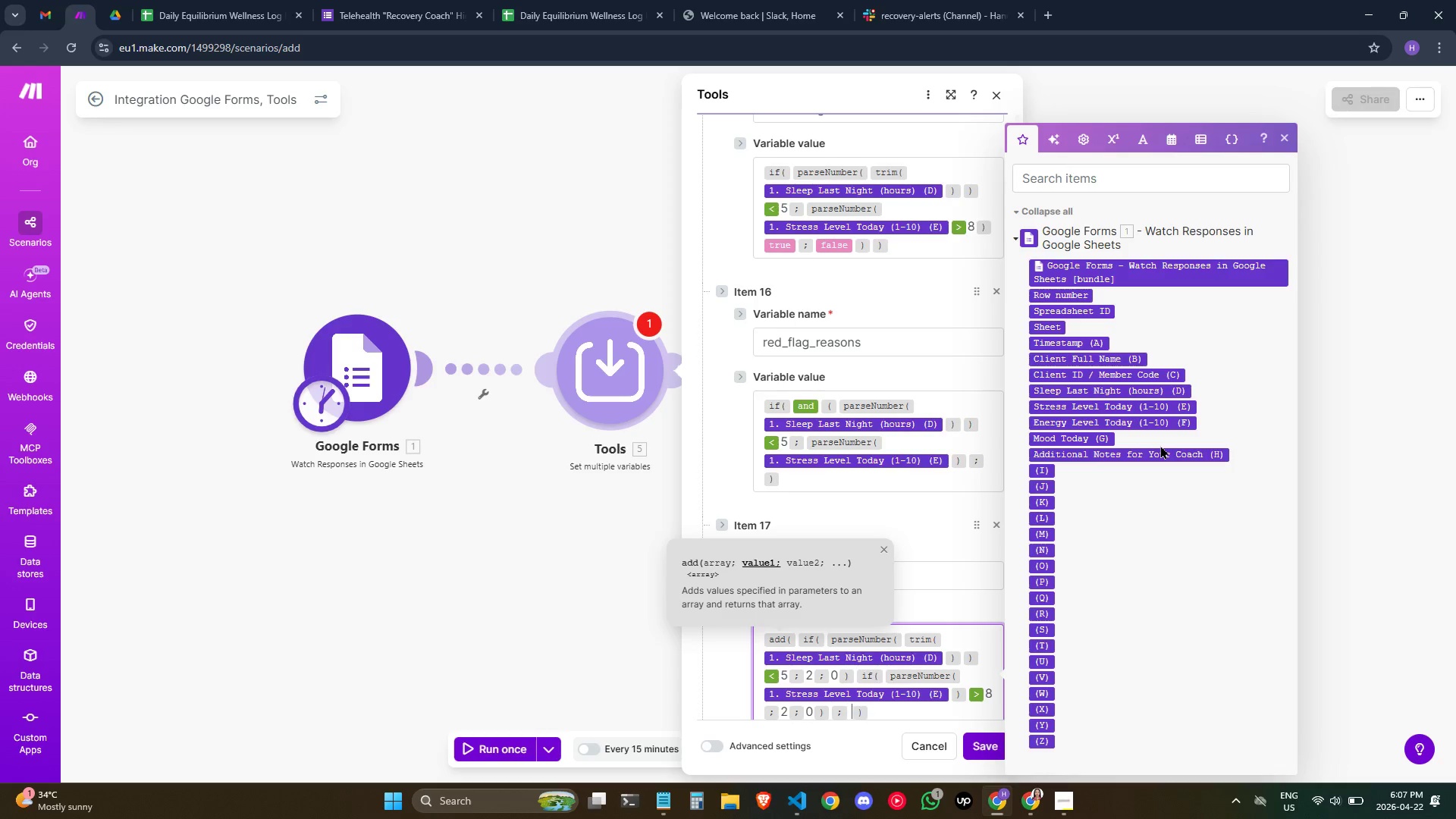 
key(Space)
 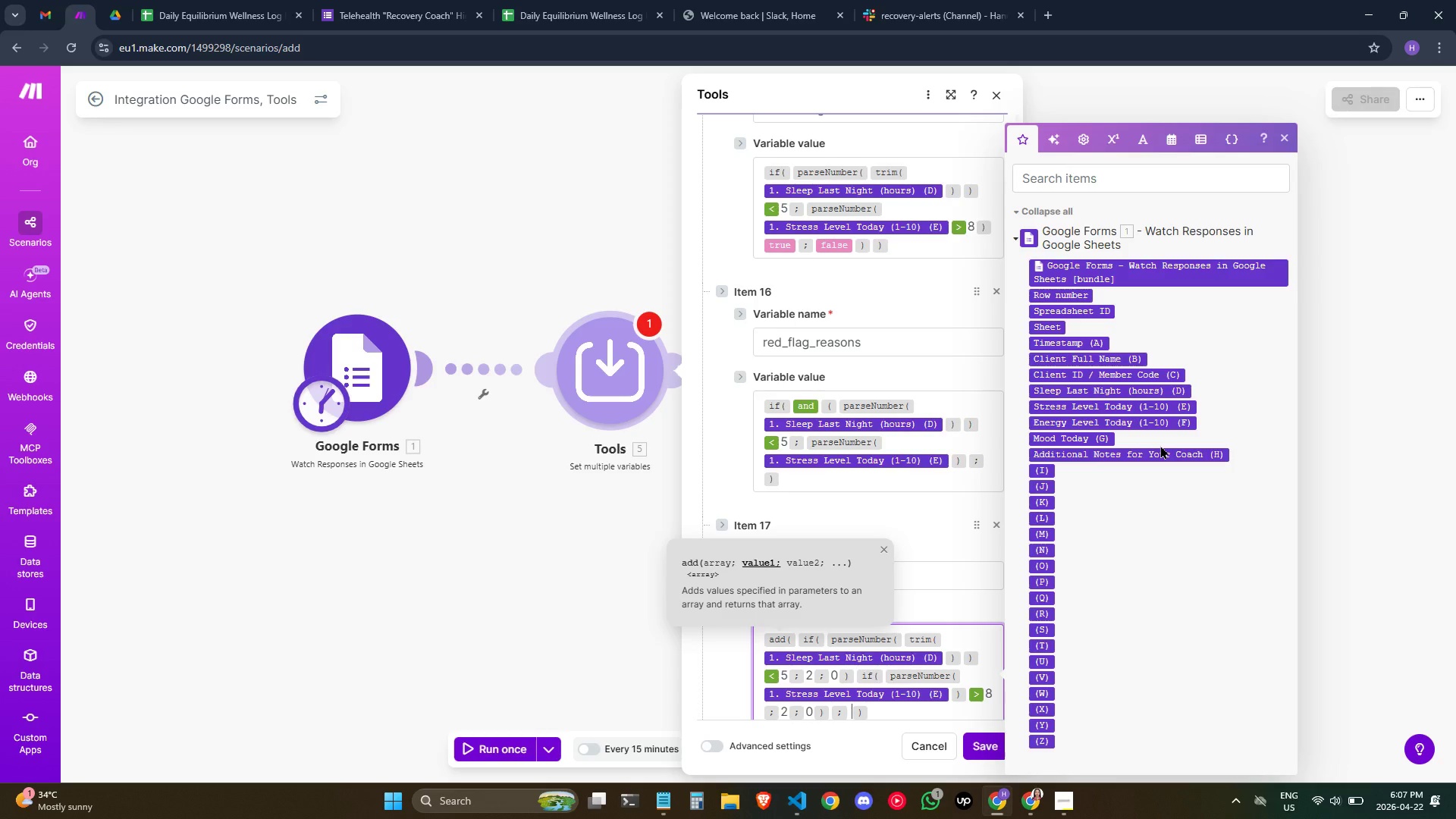 
key(Backspace)
 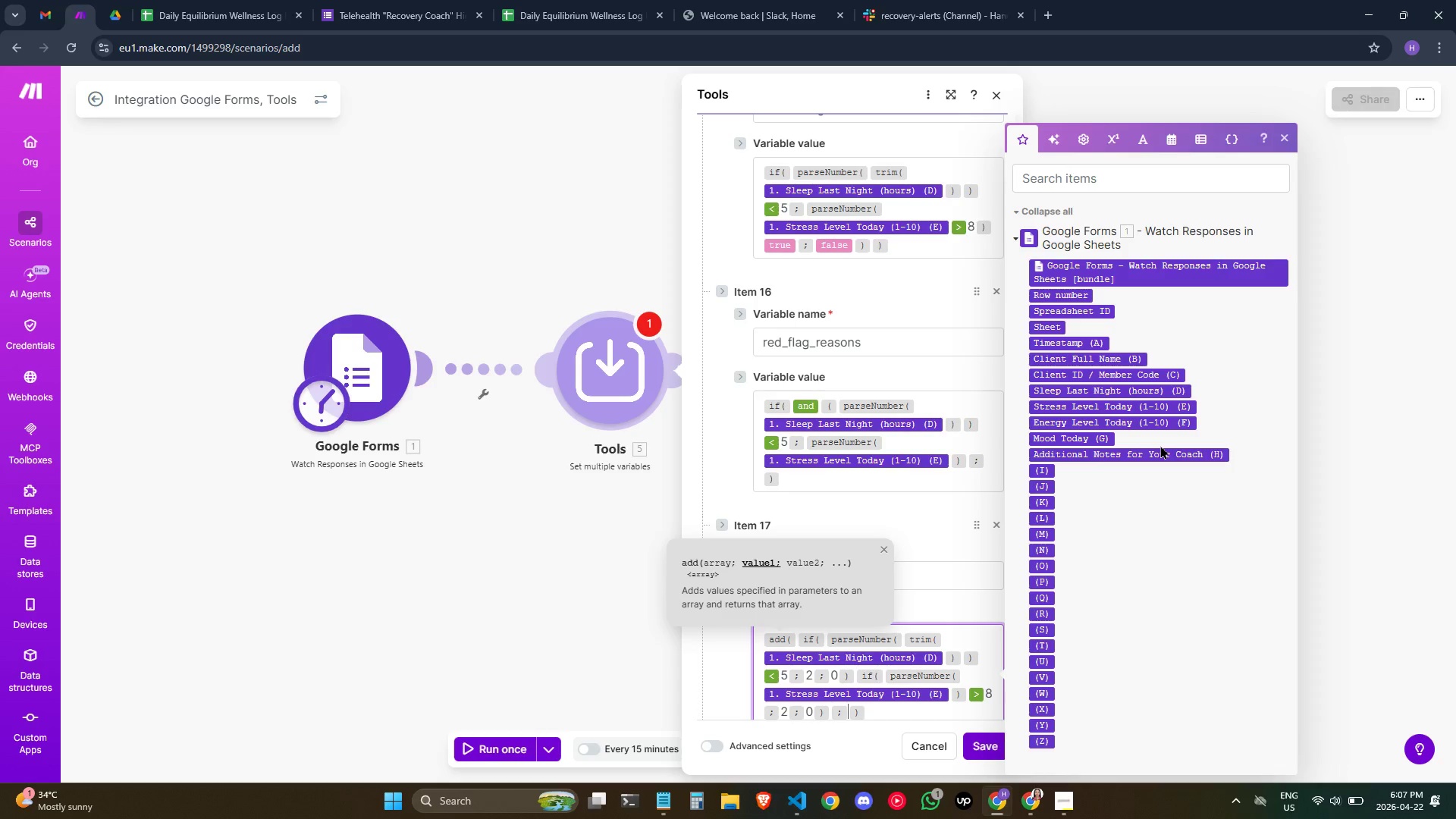 
type(/if)
 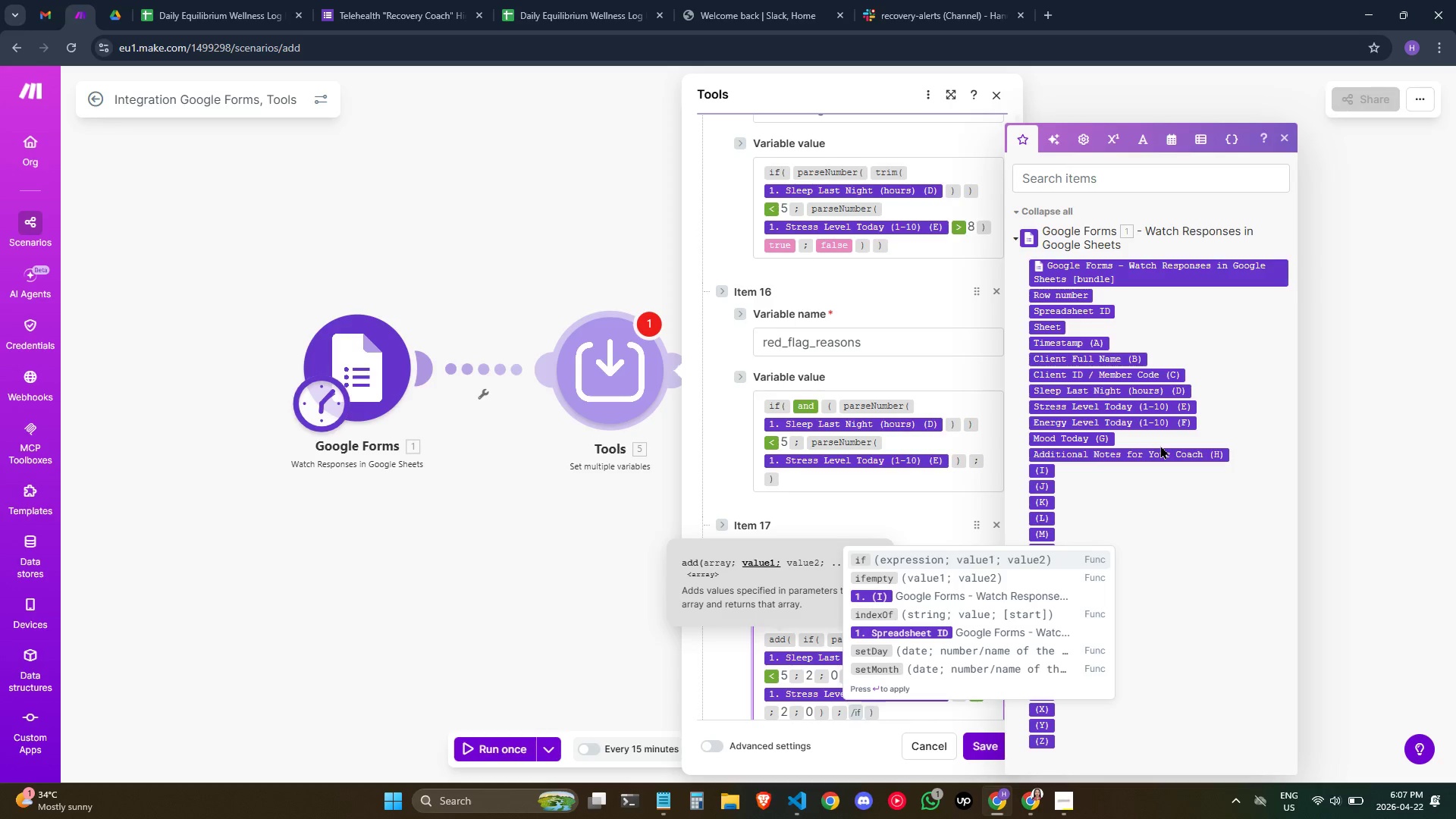 
key(Enter)
 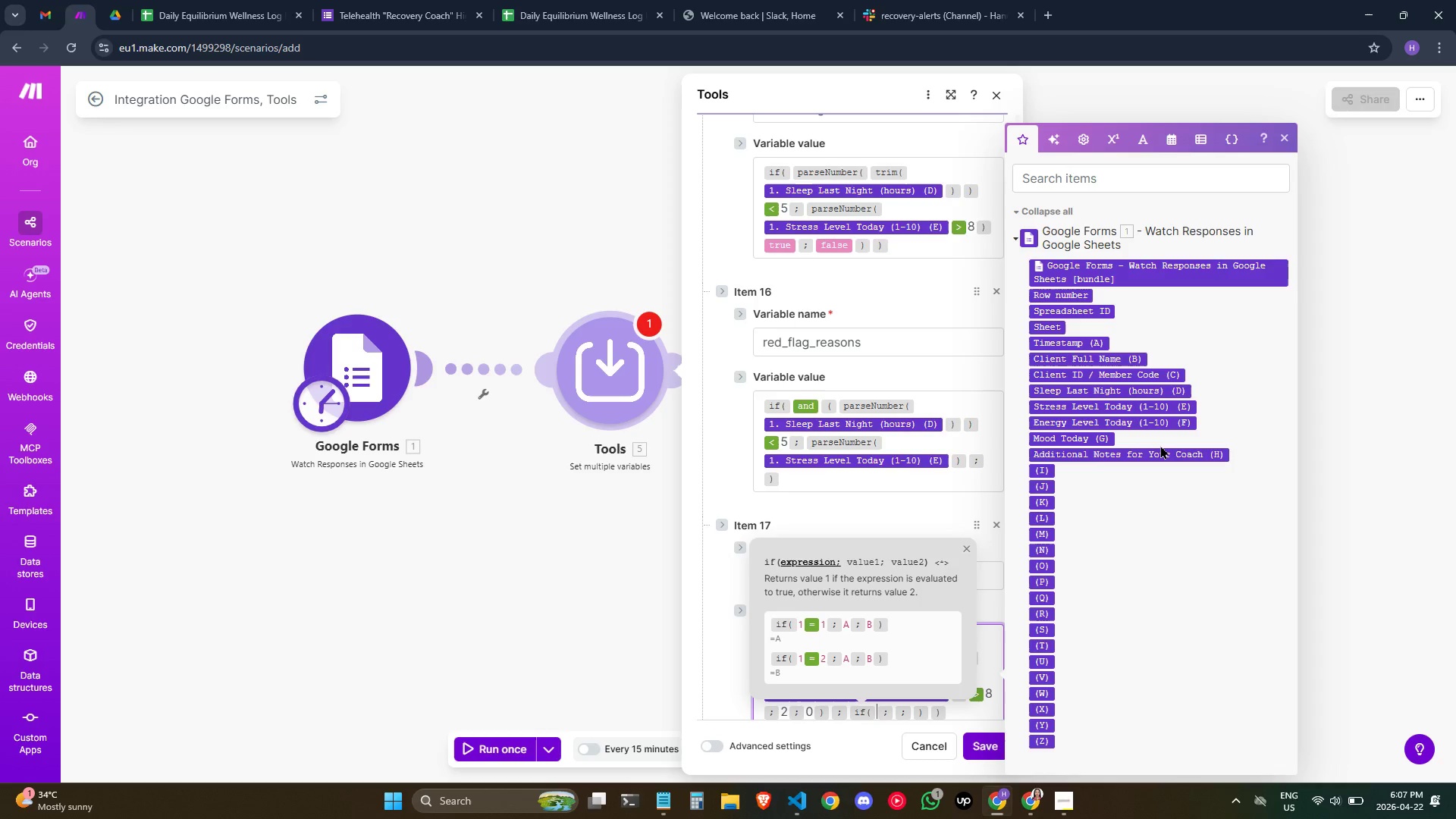 
wait(7.45)
 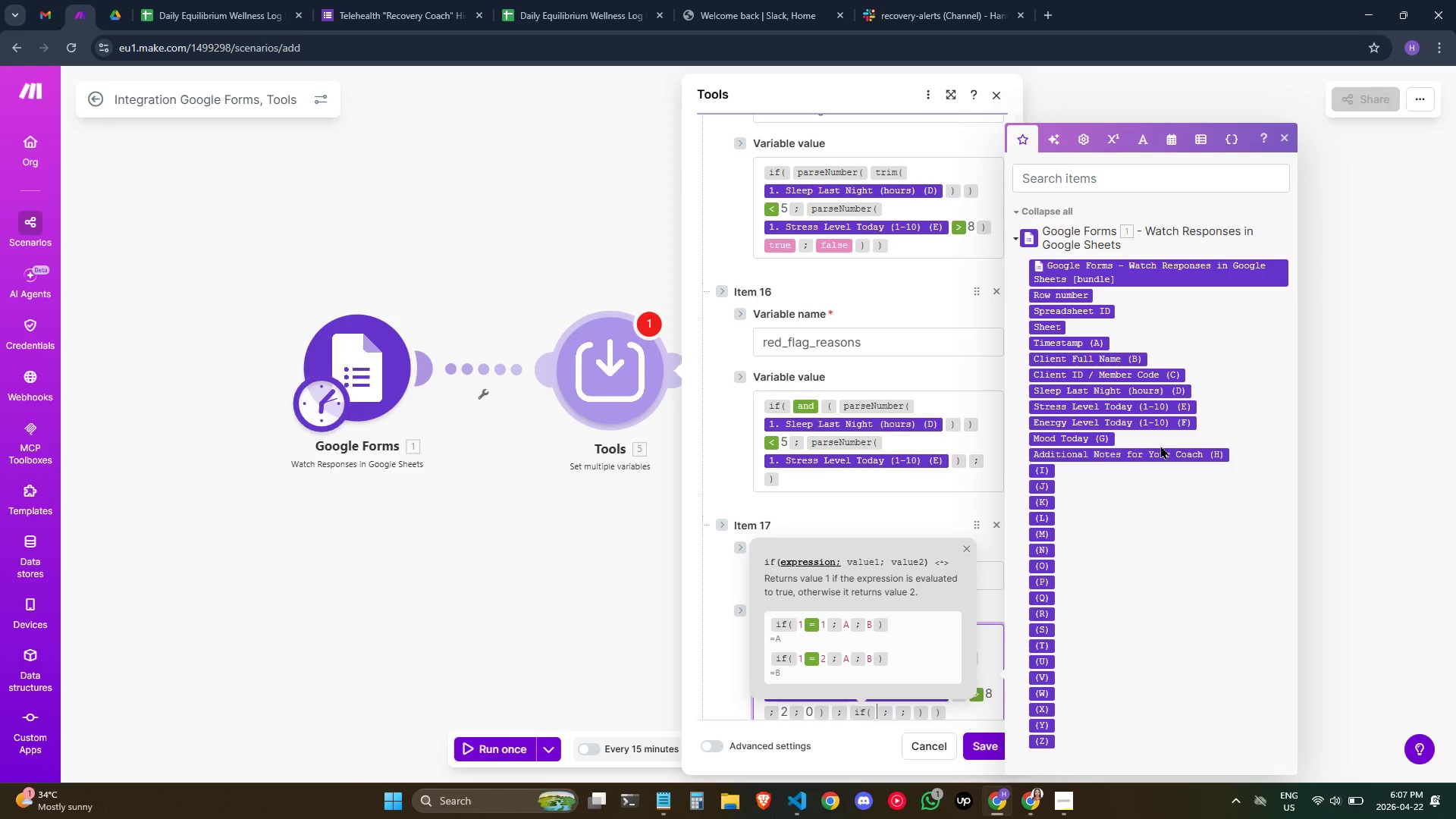 
type(/parse)
 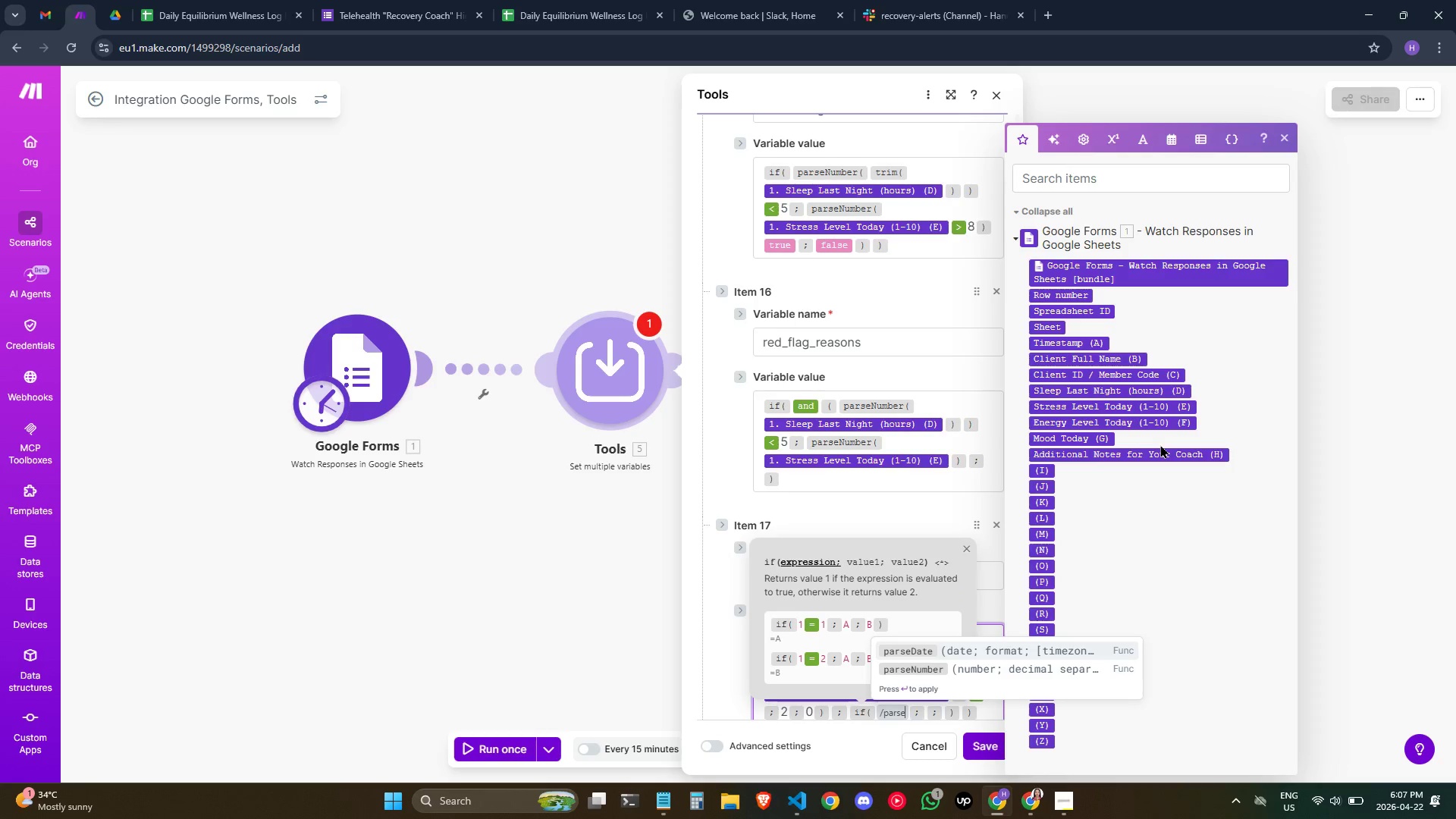 
key(ArrowDown)
 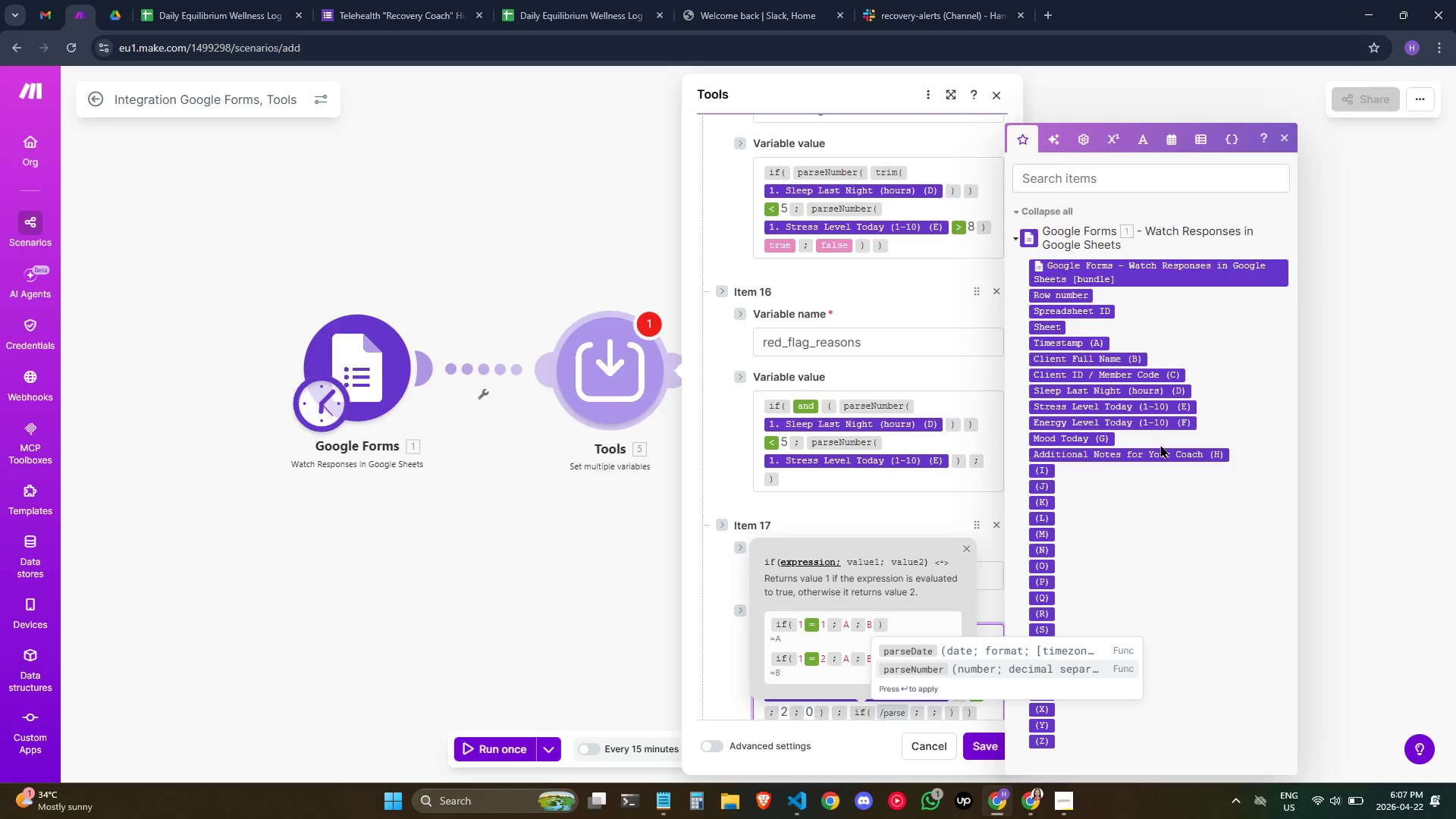 
key(Enter)
 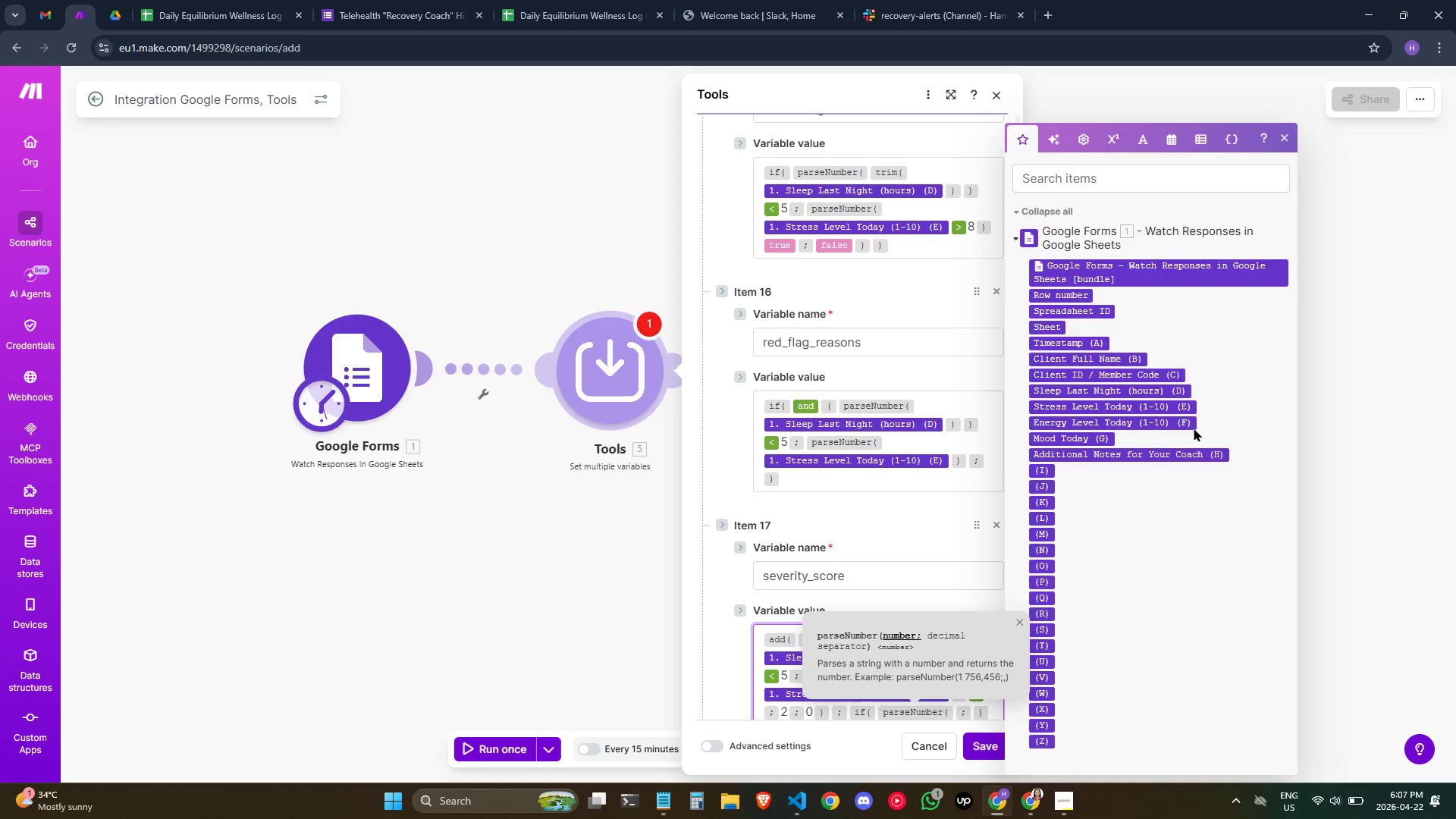 
left_click([1152, 425])
 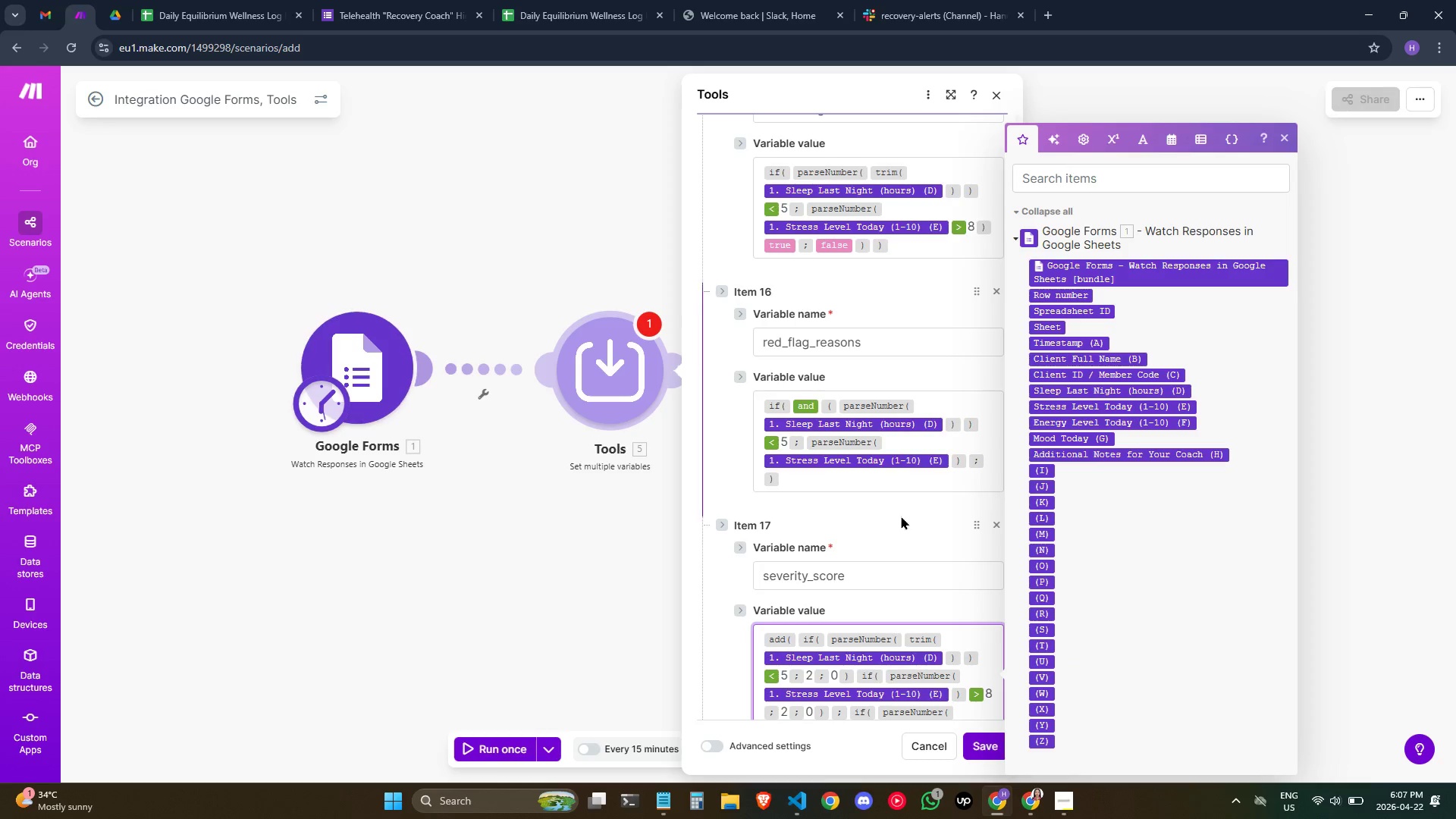 
scroll: coordinate [888, 522], scroll_direction: down, amount: 3.0
 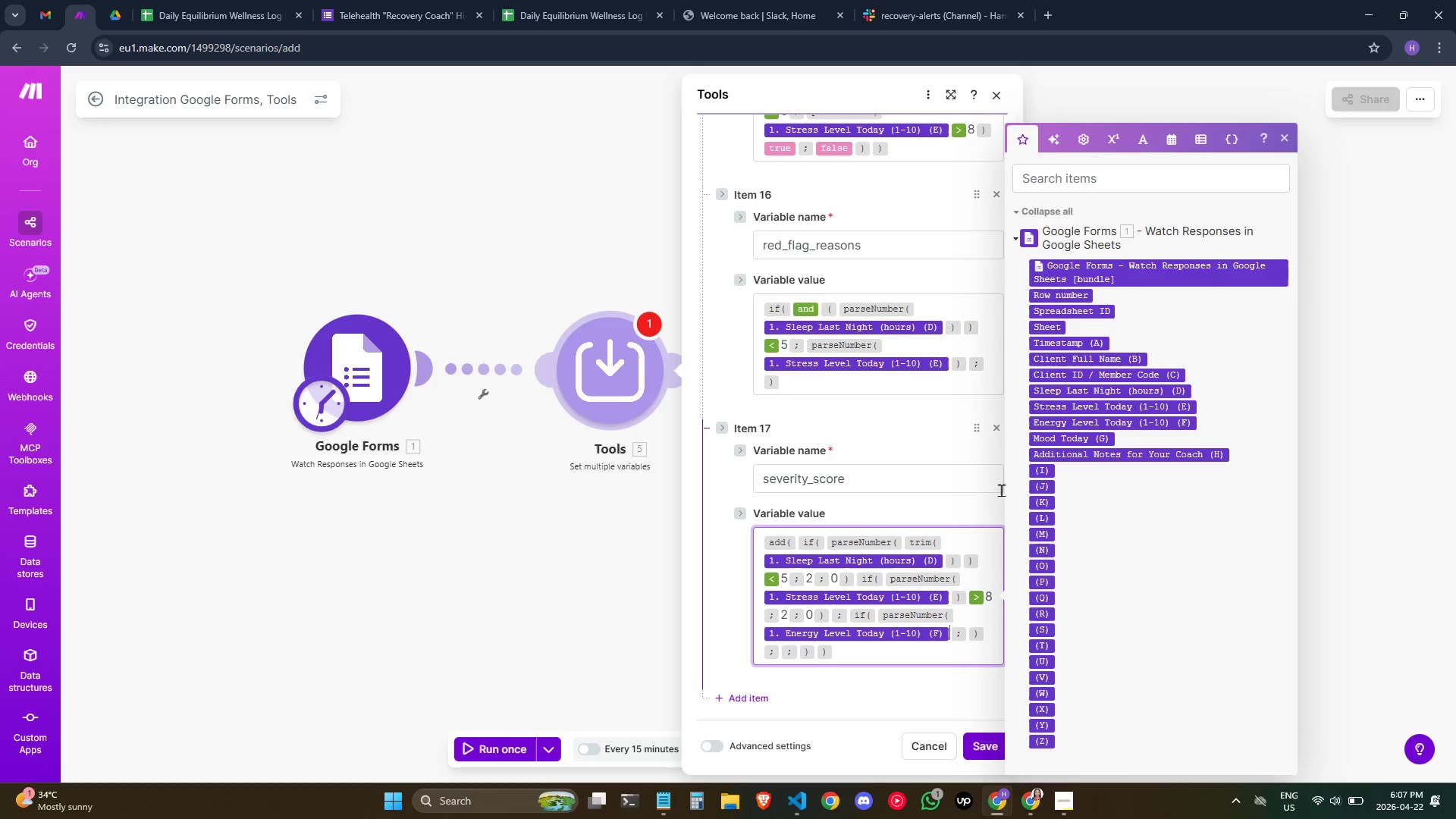 
wait(5.41)
 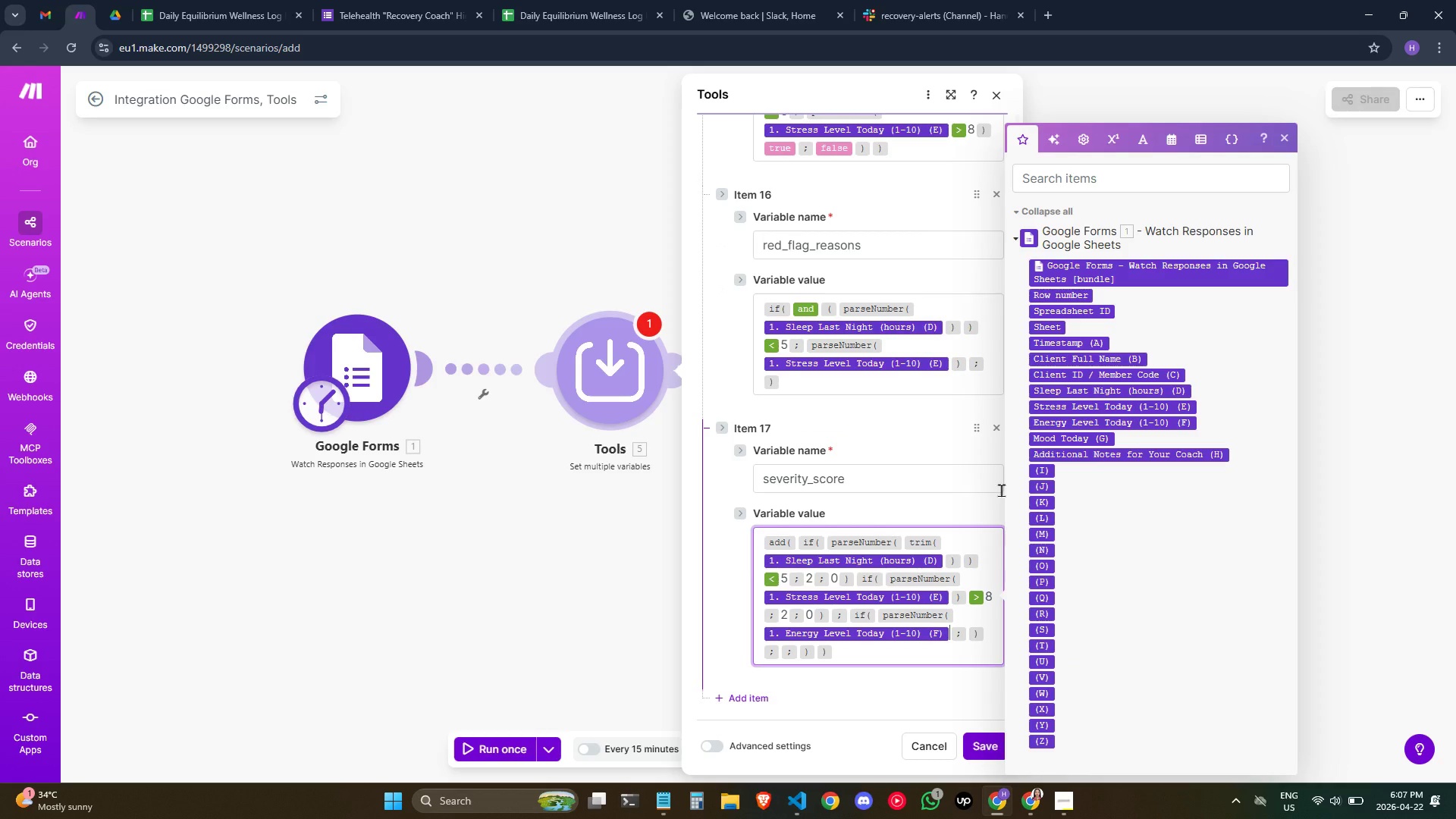 
key(ArrowRight)
 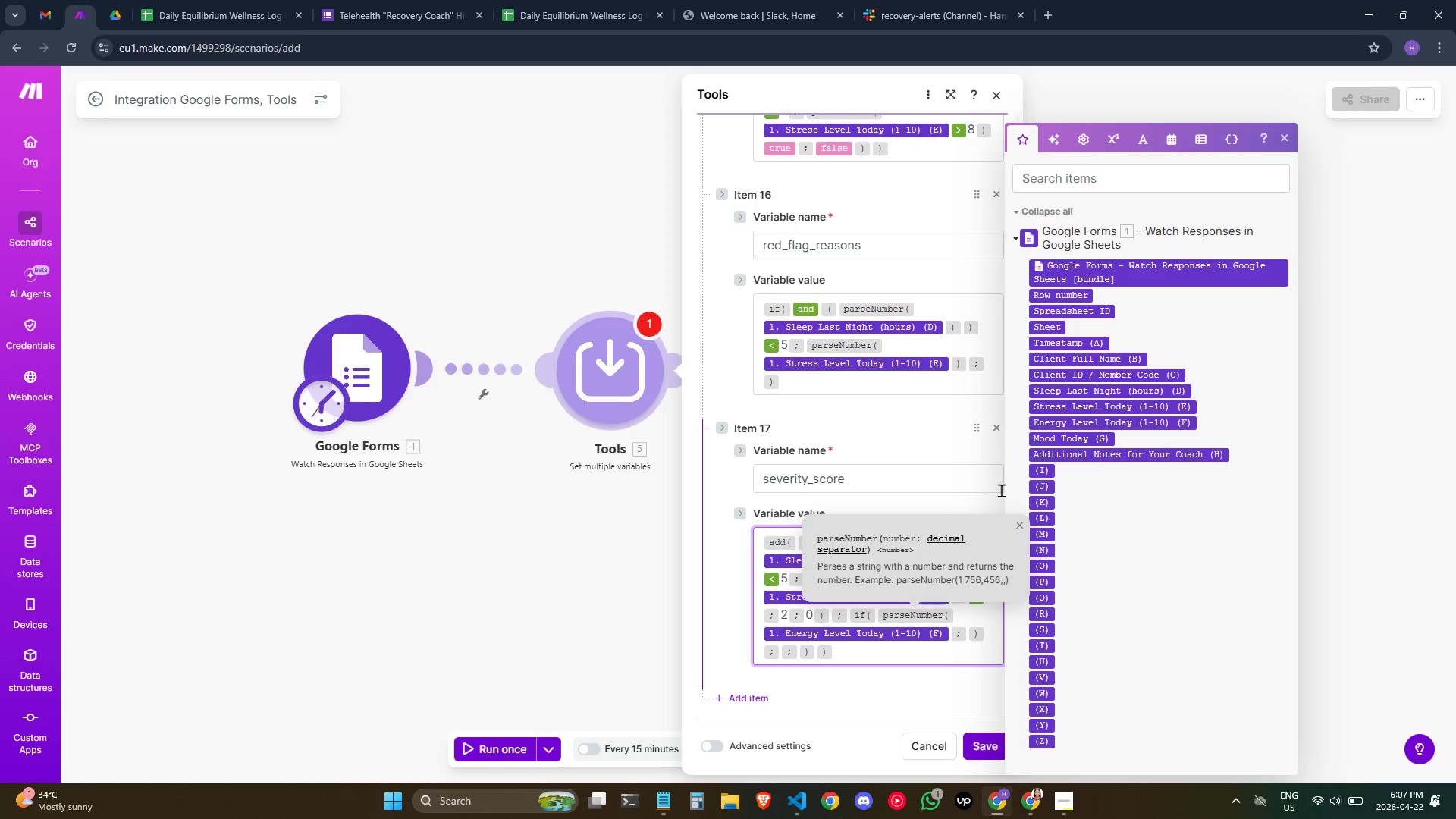 
key(Backspace)
 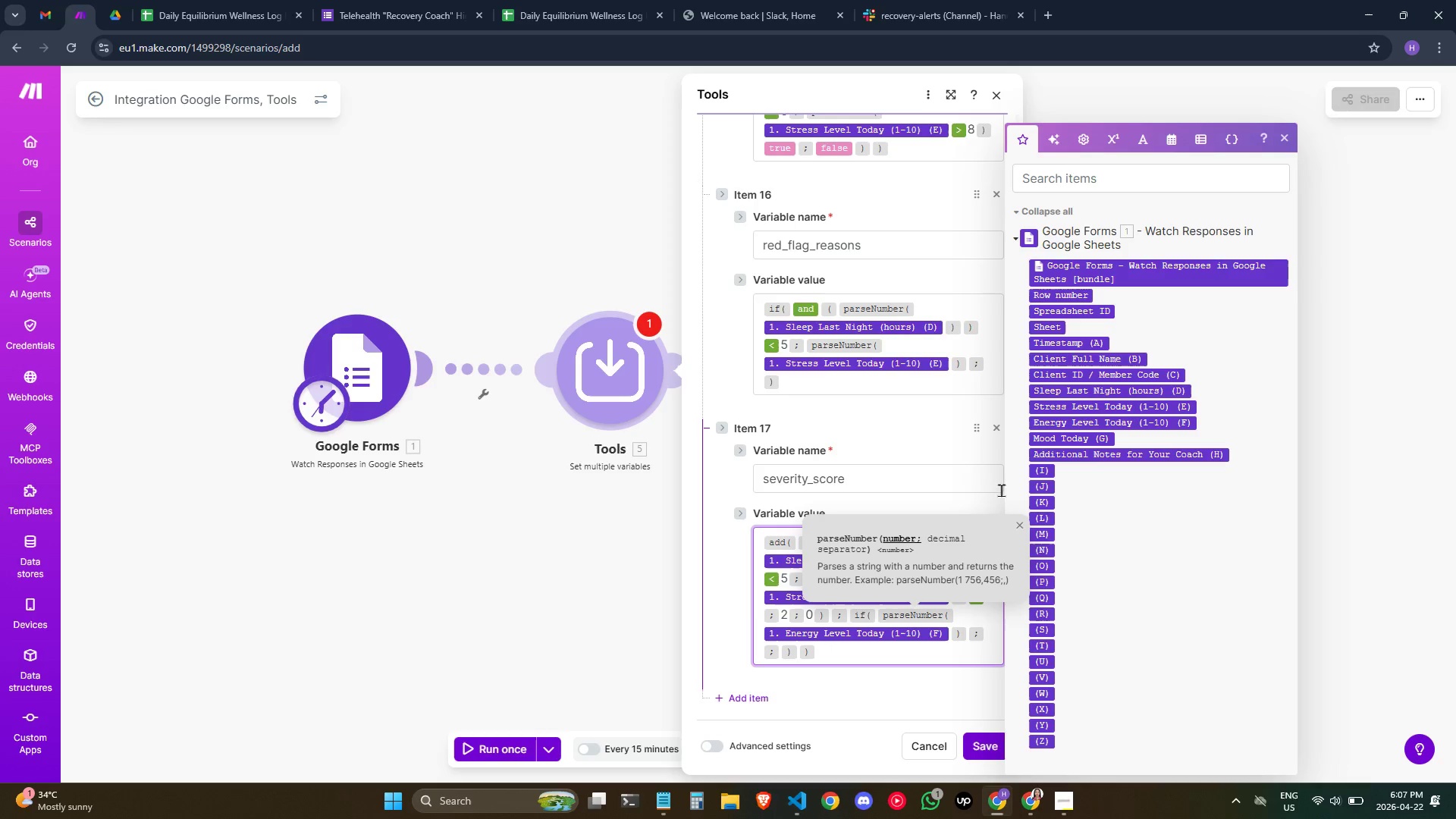 
key(ArrowRight)
 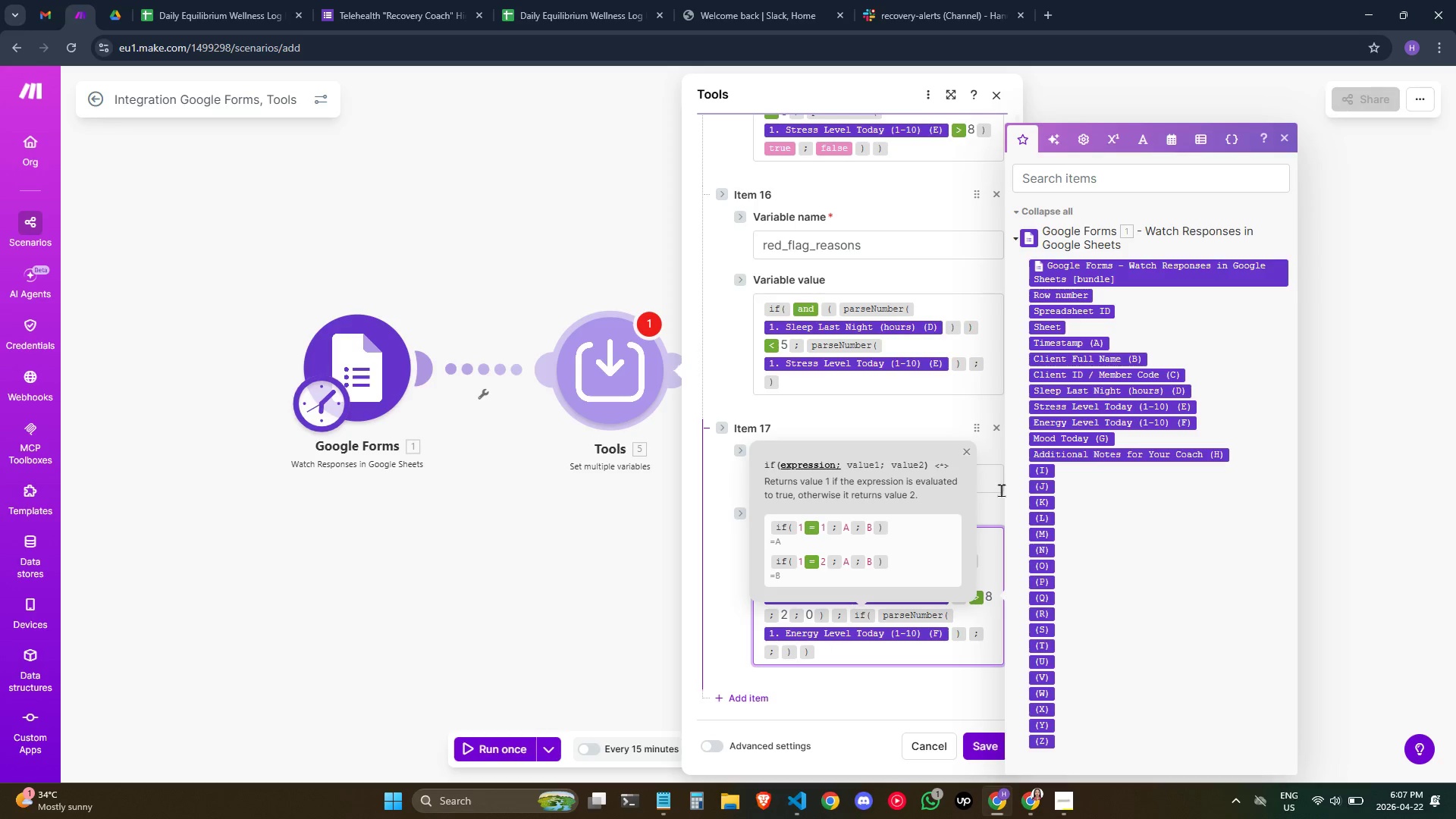 
key(Shift+ShiftRight)
 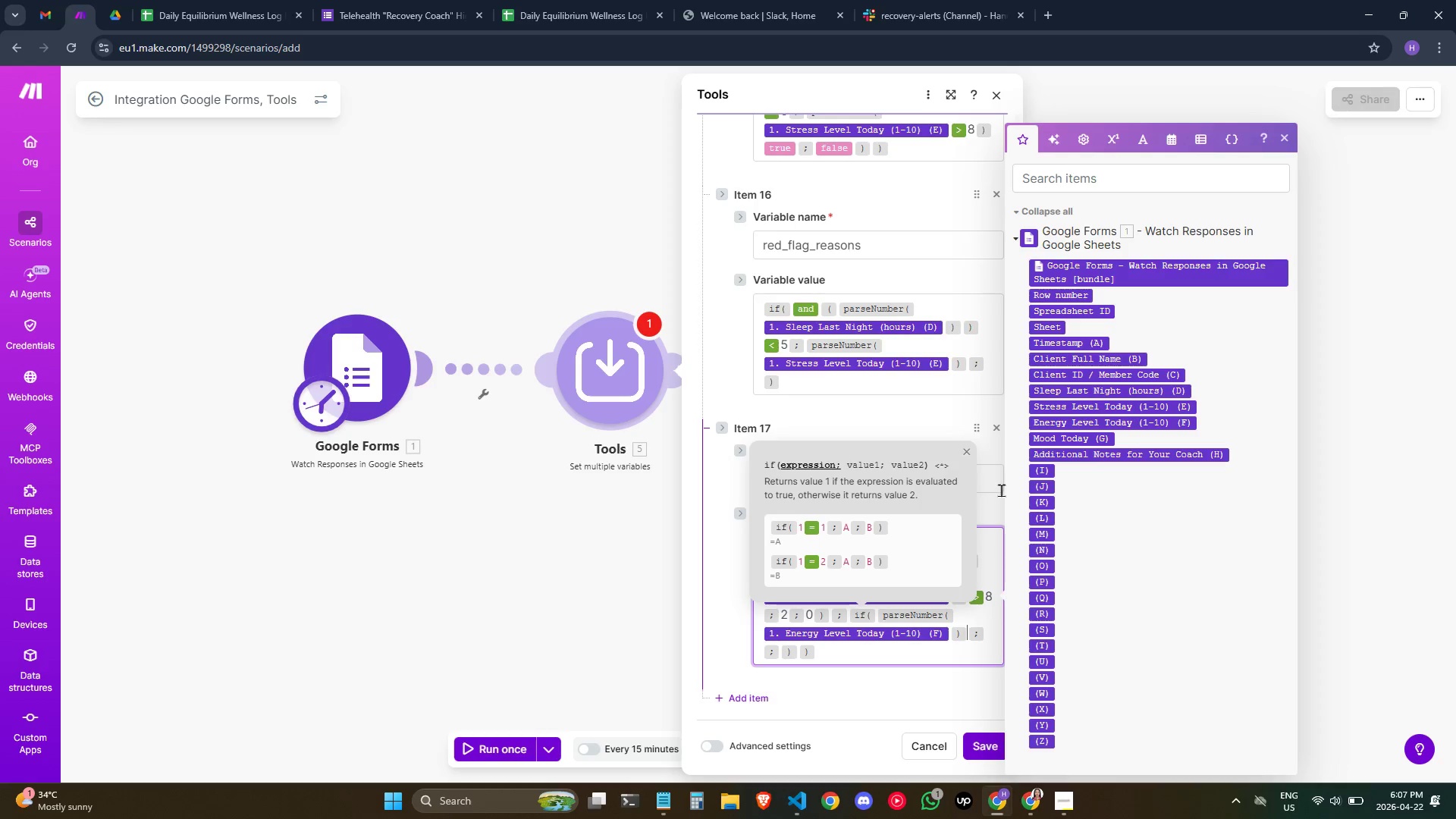 
key(Slash)
 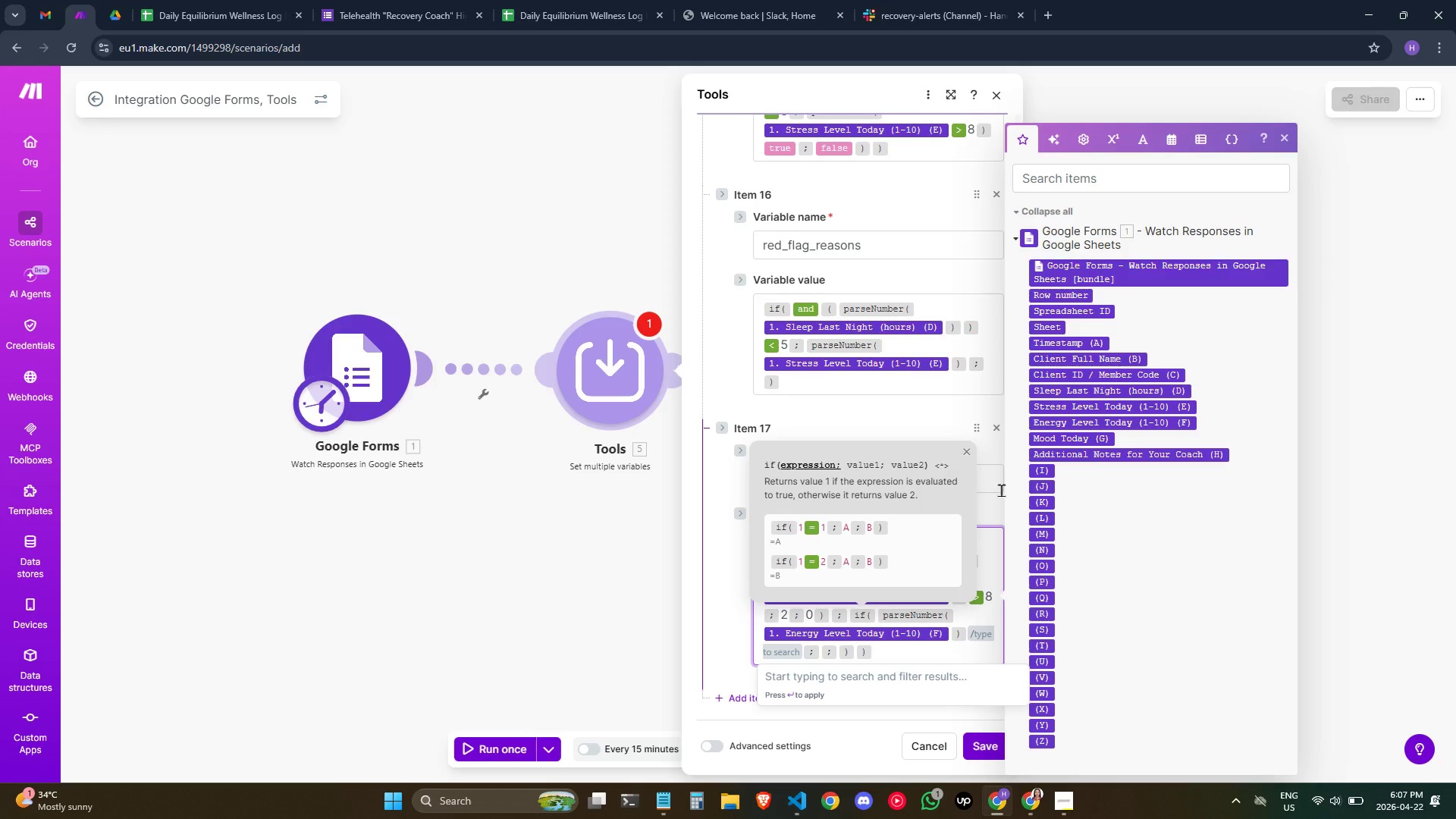 
key(Shift+Comma)
 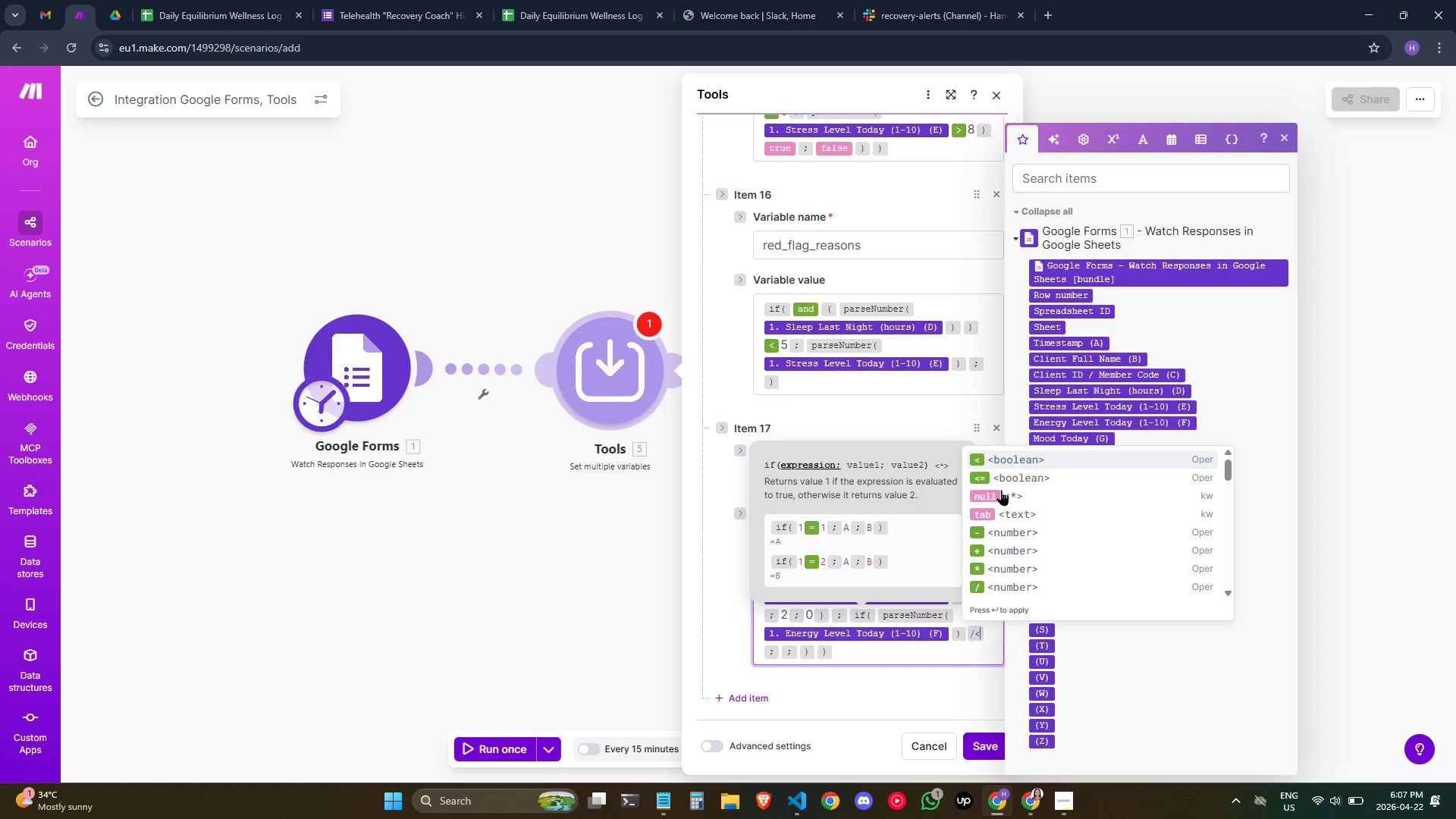 
wait(7.0)
 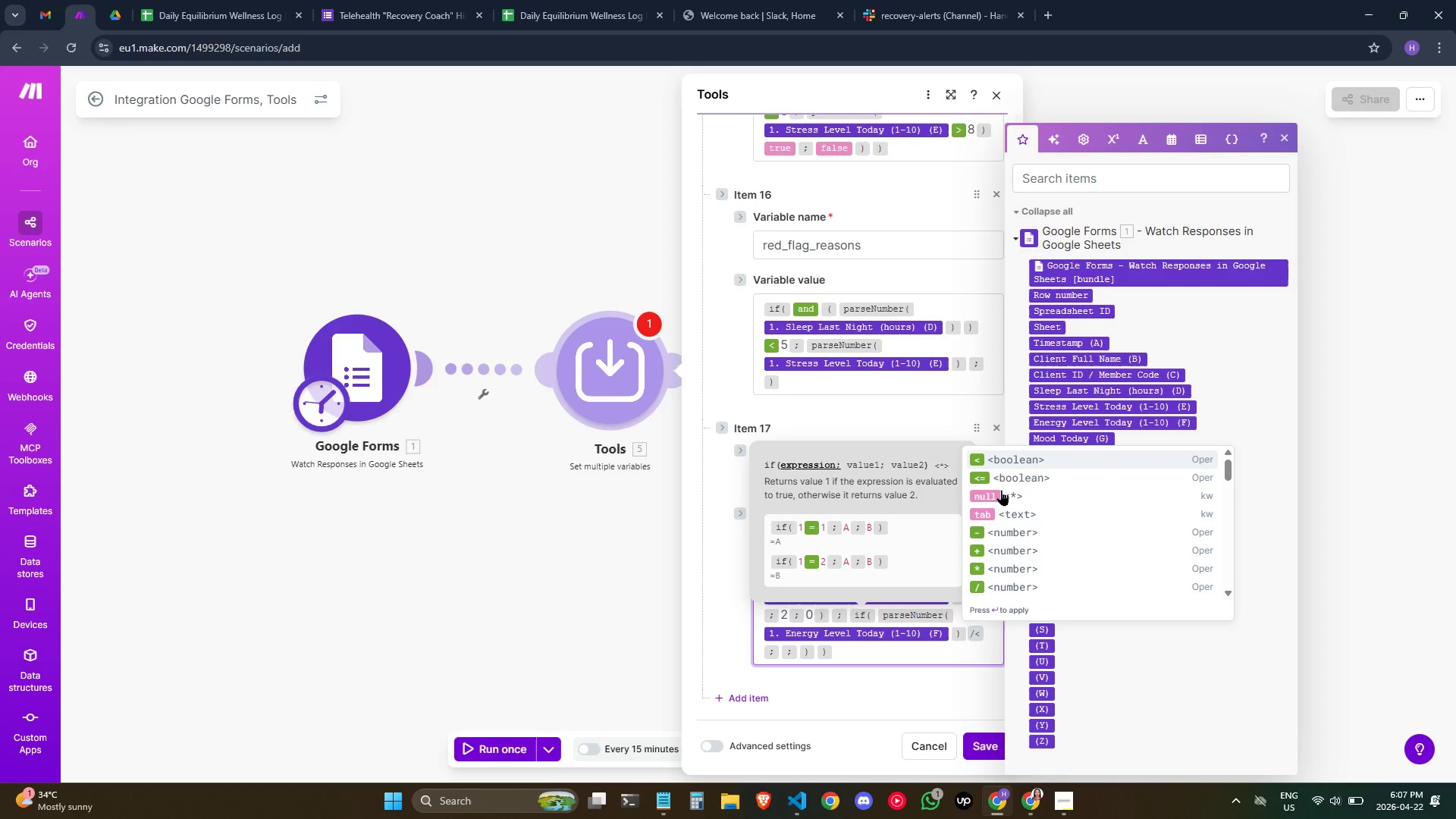 
key(3)
 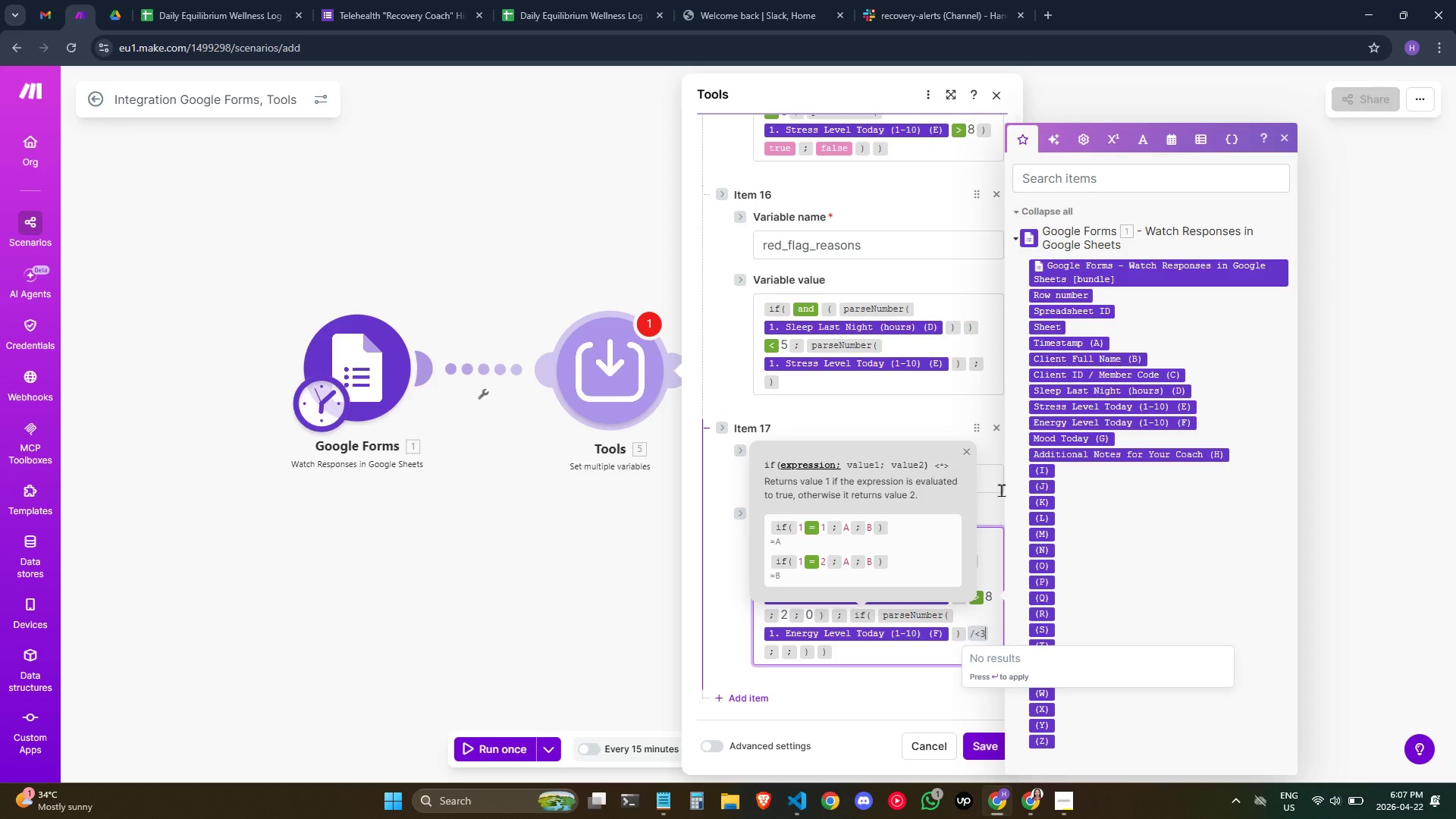 
wait(7.09)
 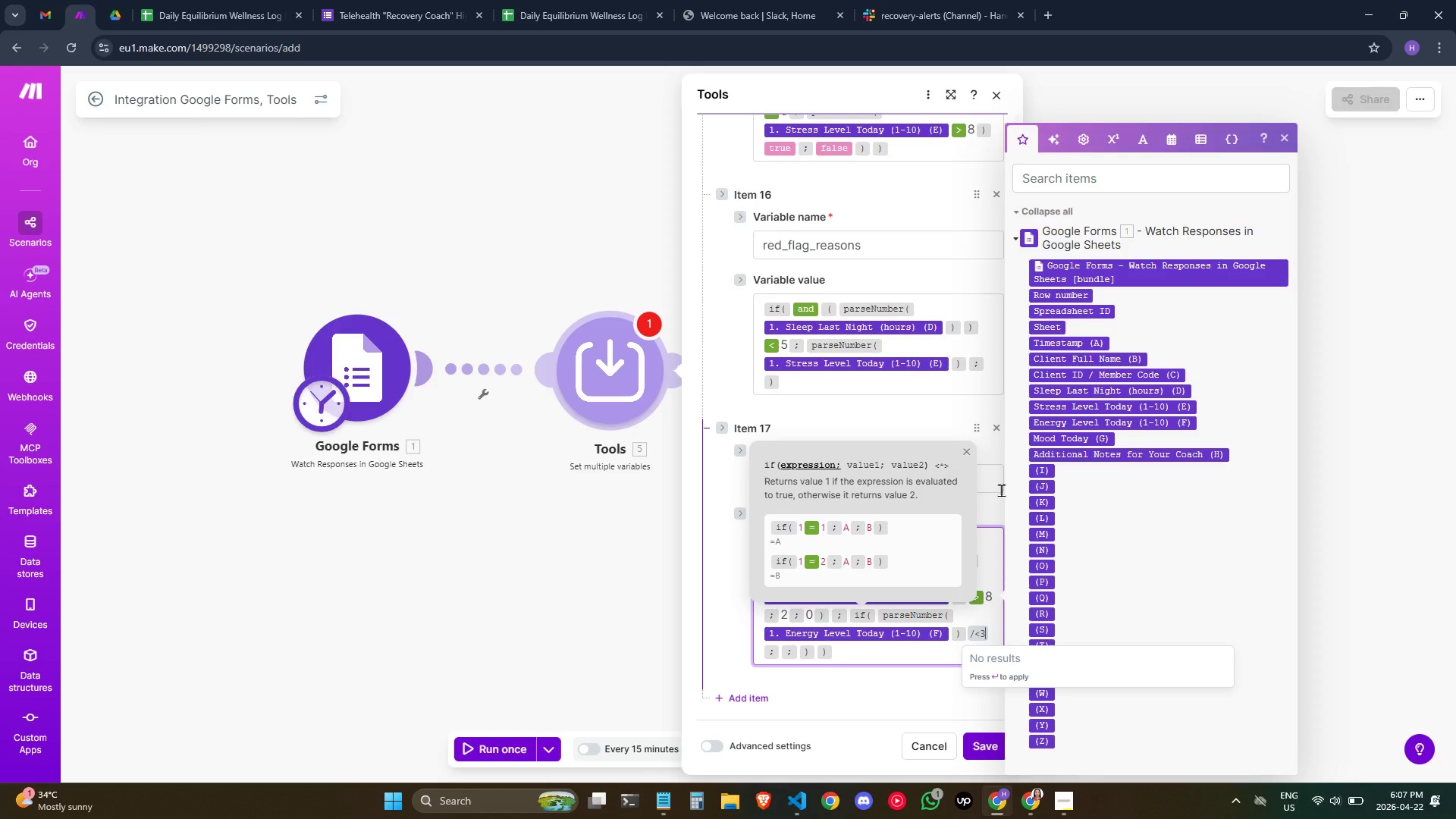 
key(Backspace)
 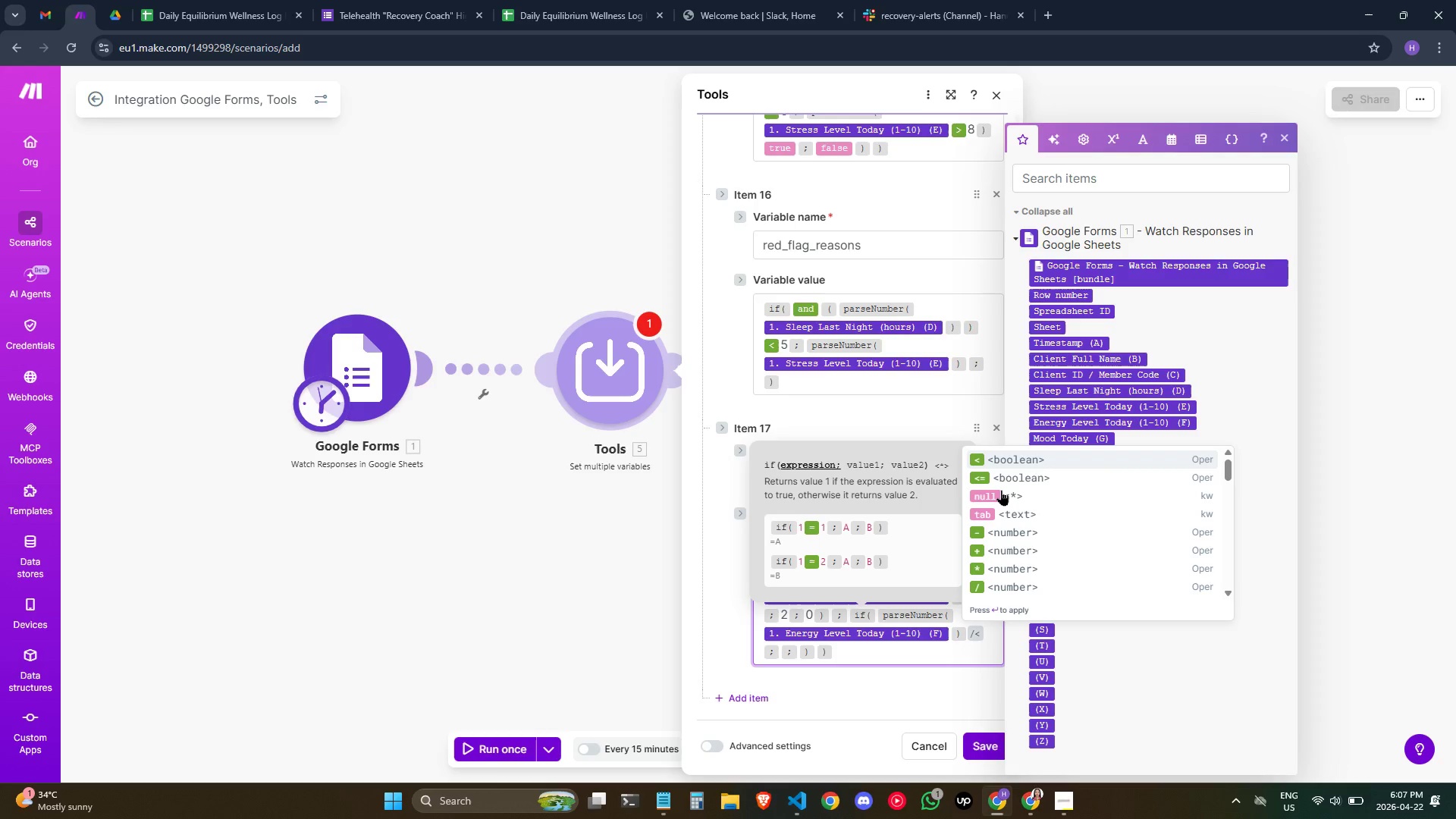 
key(Shift+ShiftRight)
 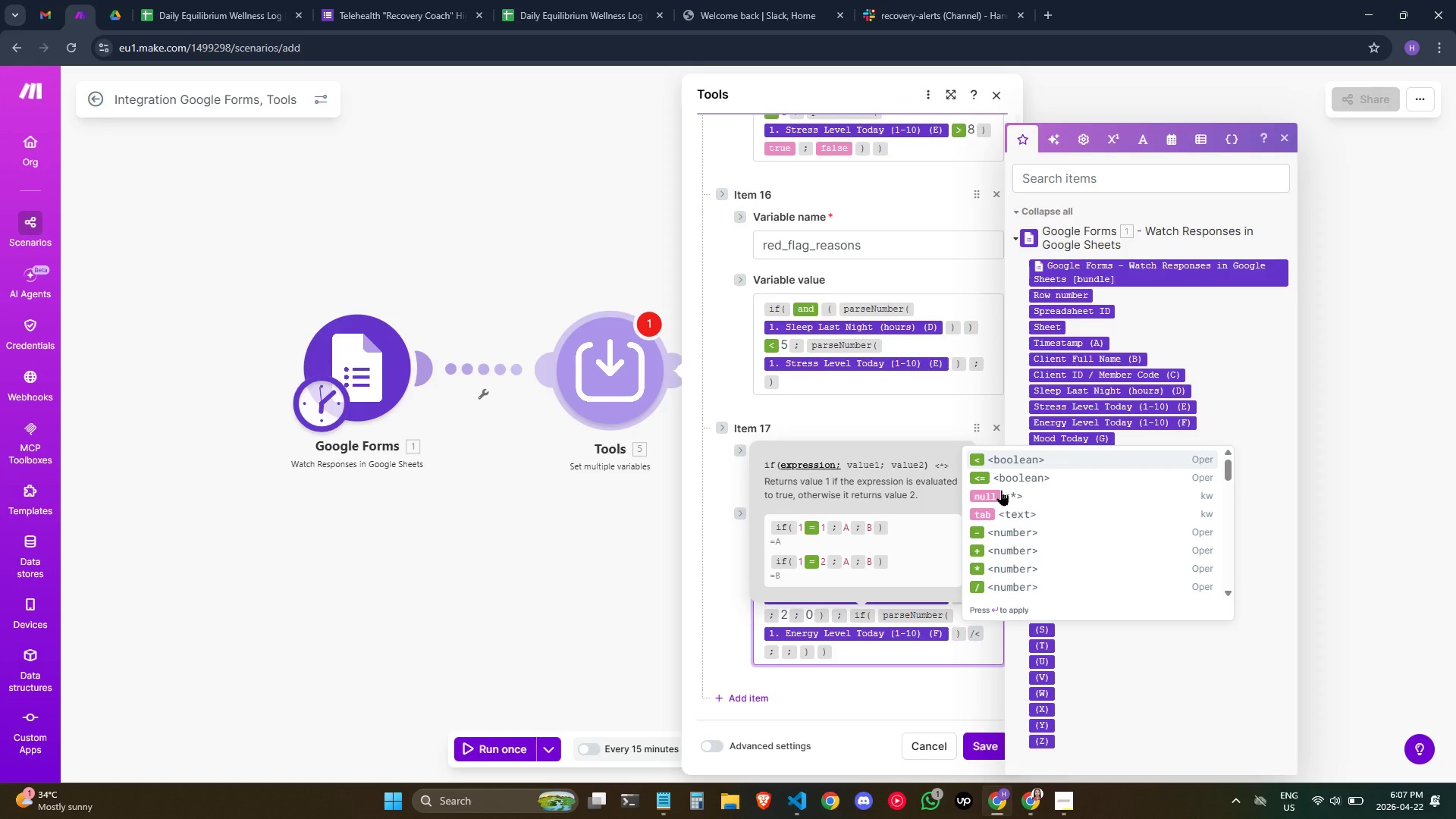 
key(Enter)
 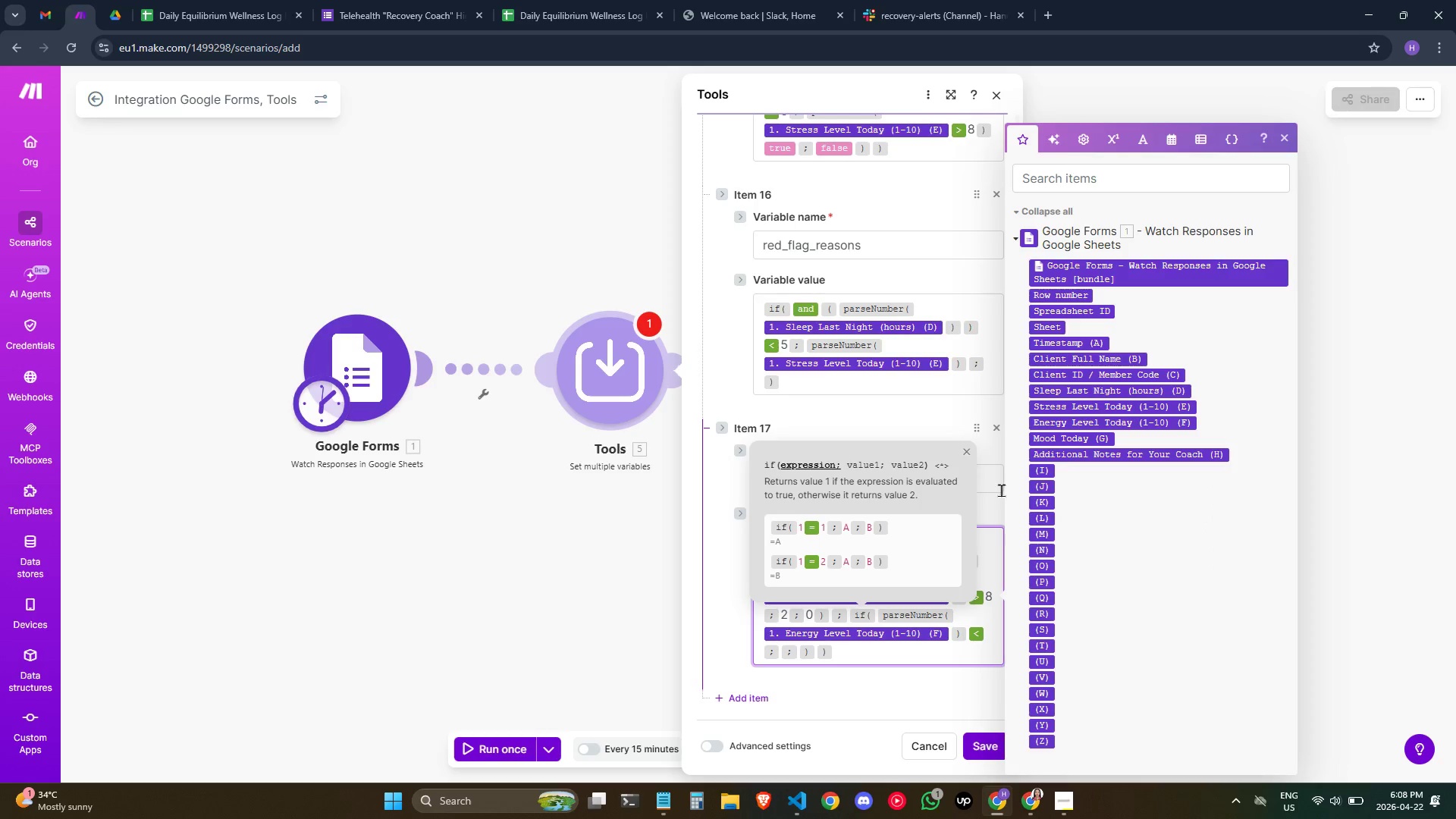 
key(3)
 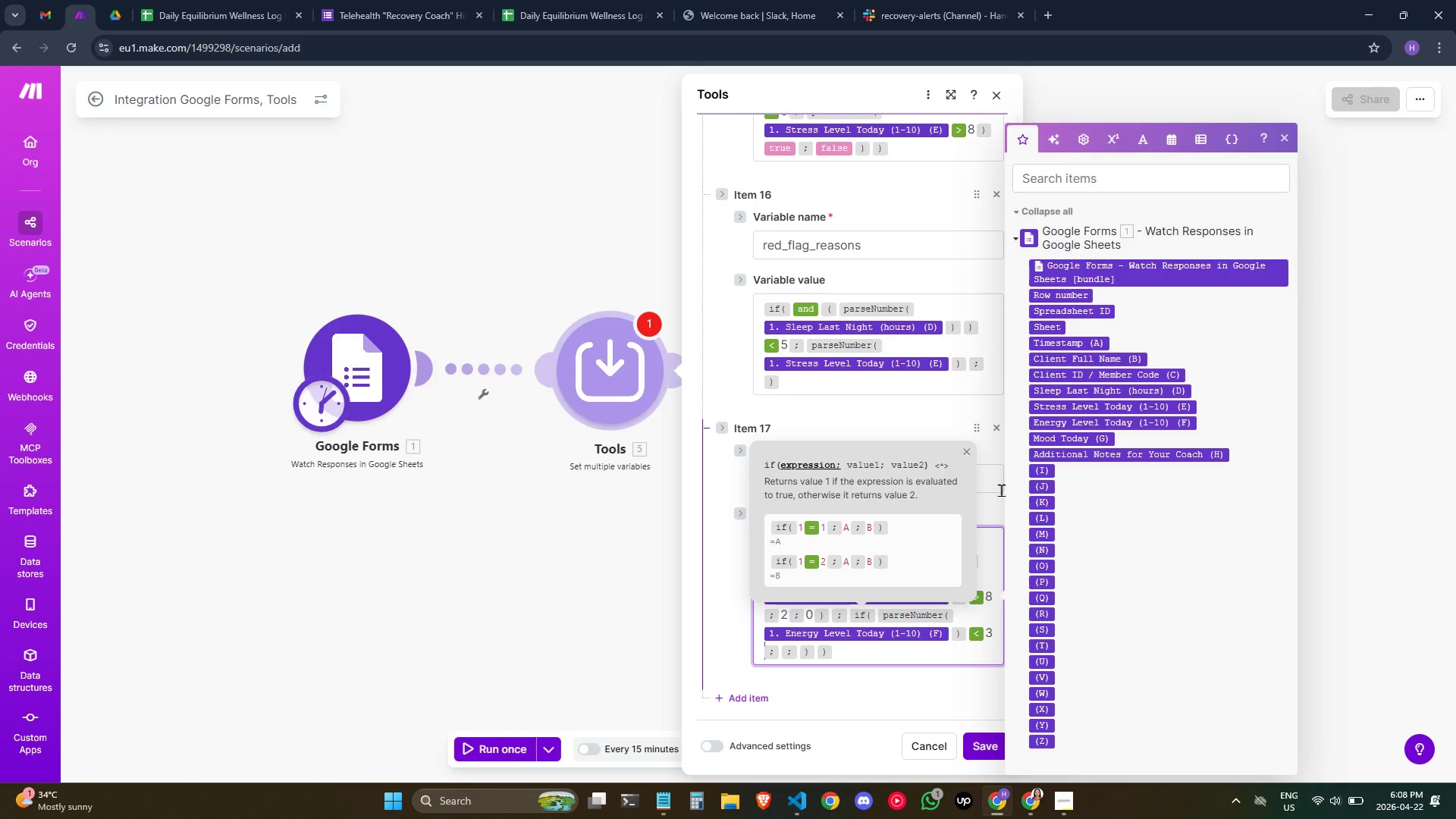 
key(ArrowRight)
 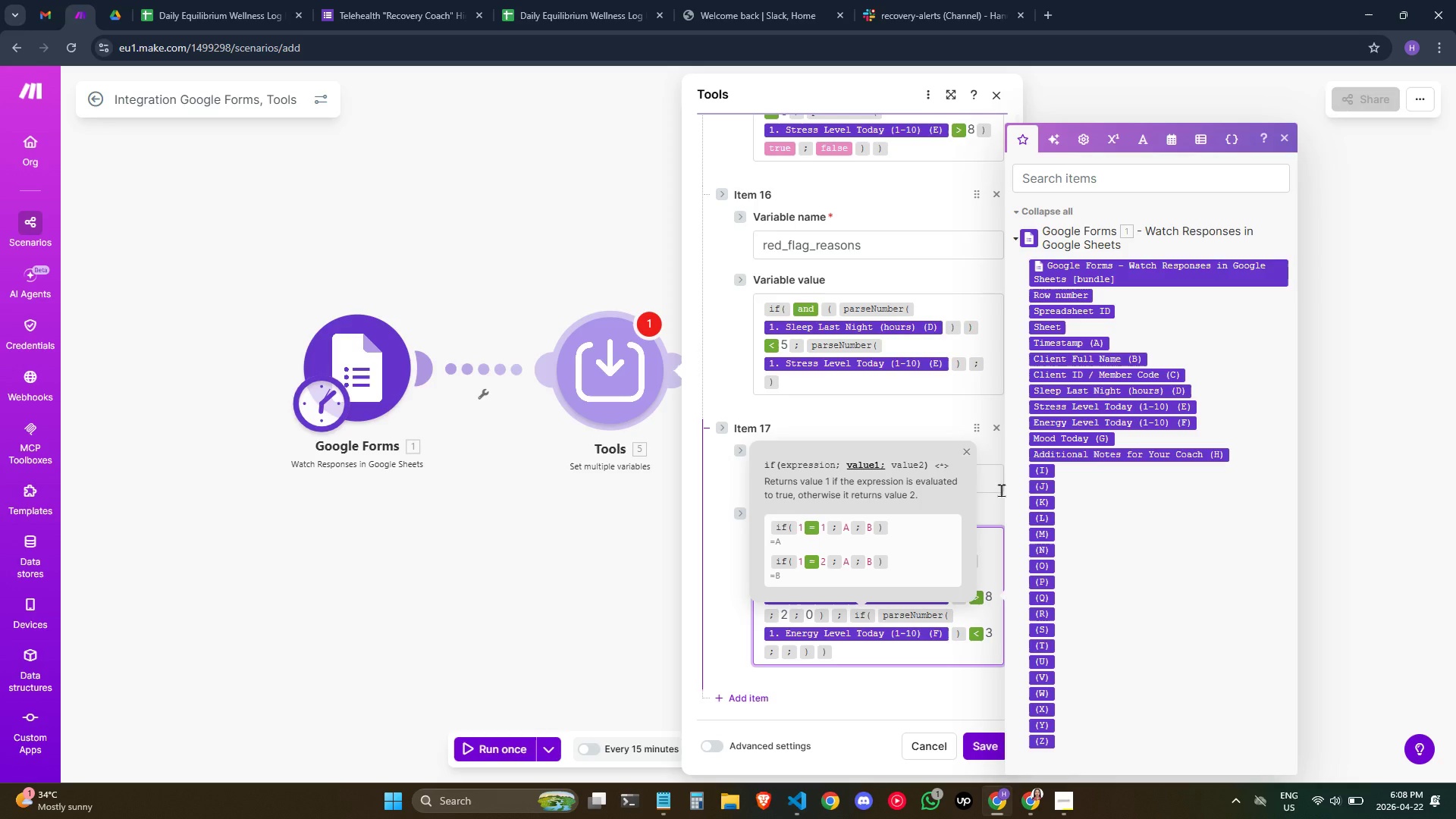 
key(1)
 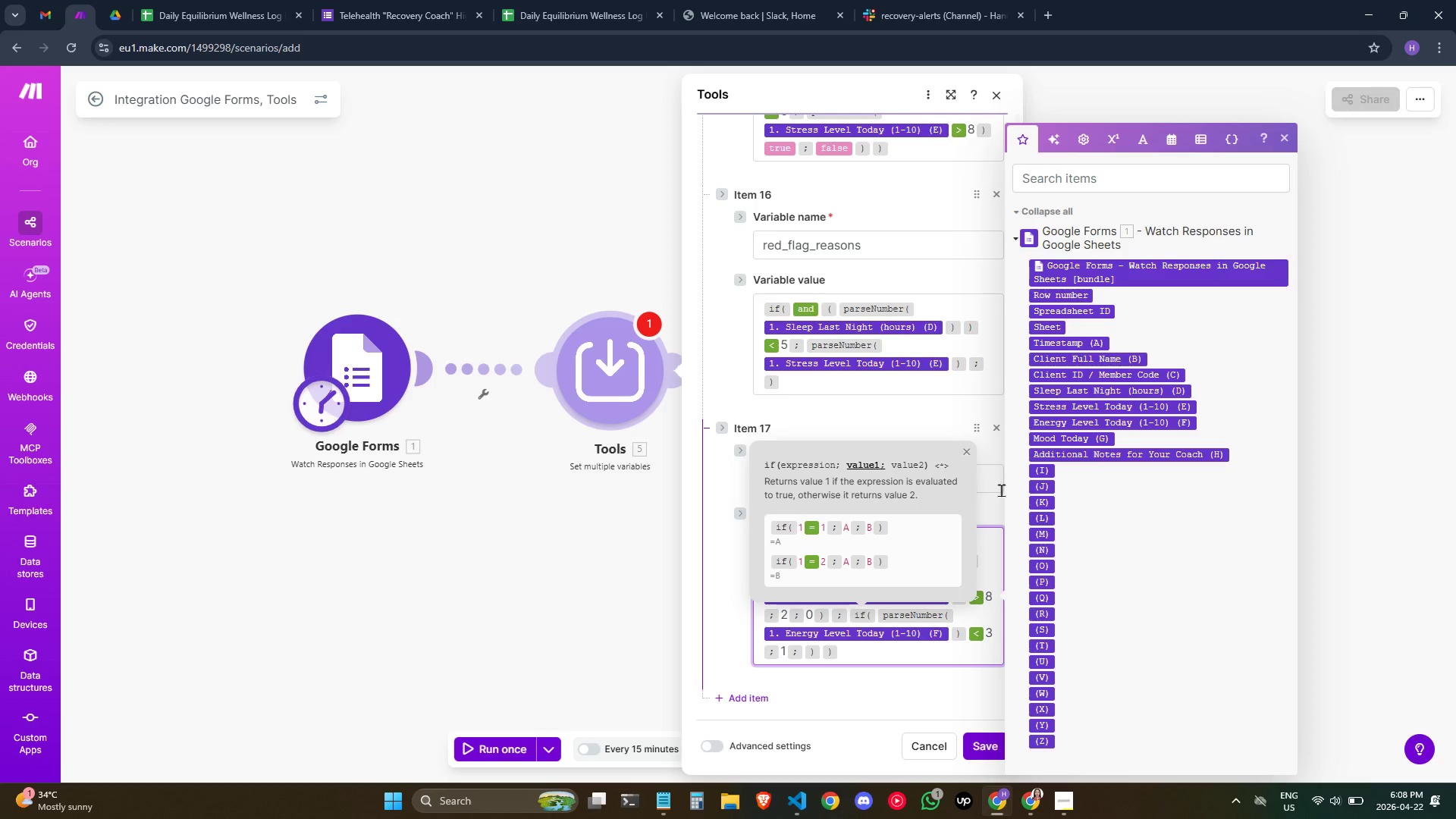 
key(ArrowRight)
 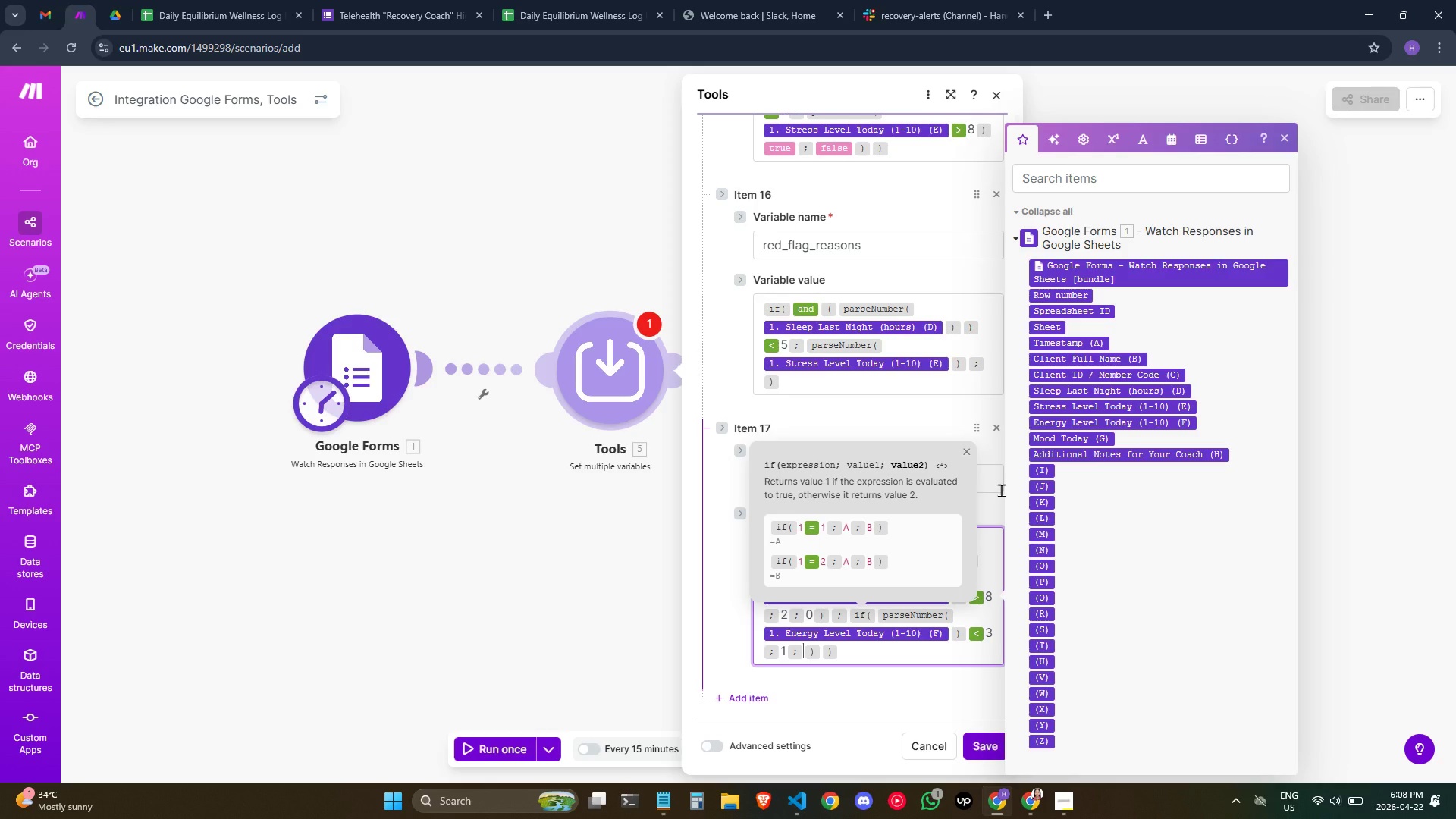 
key(0)
 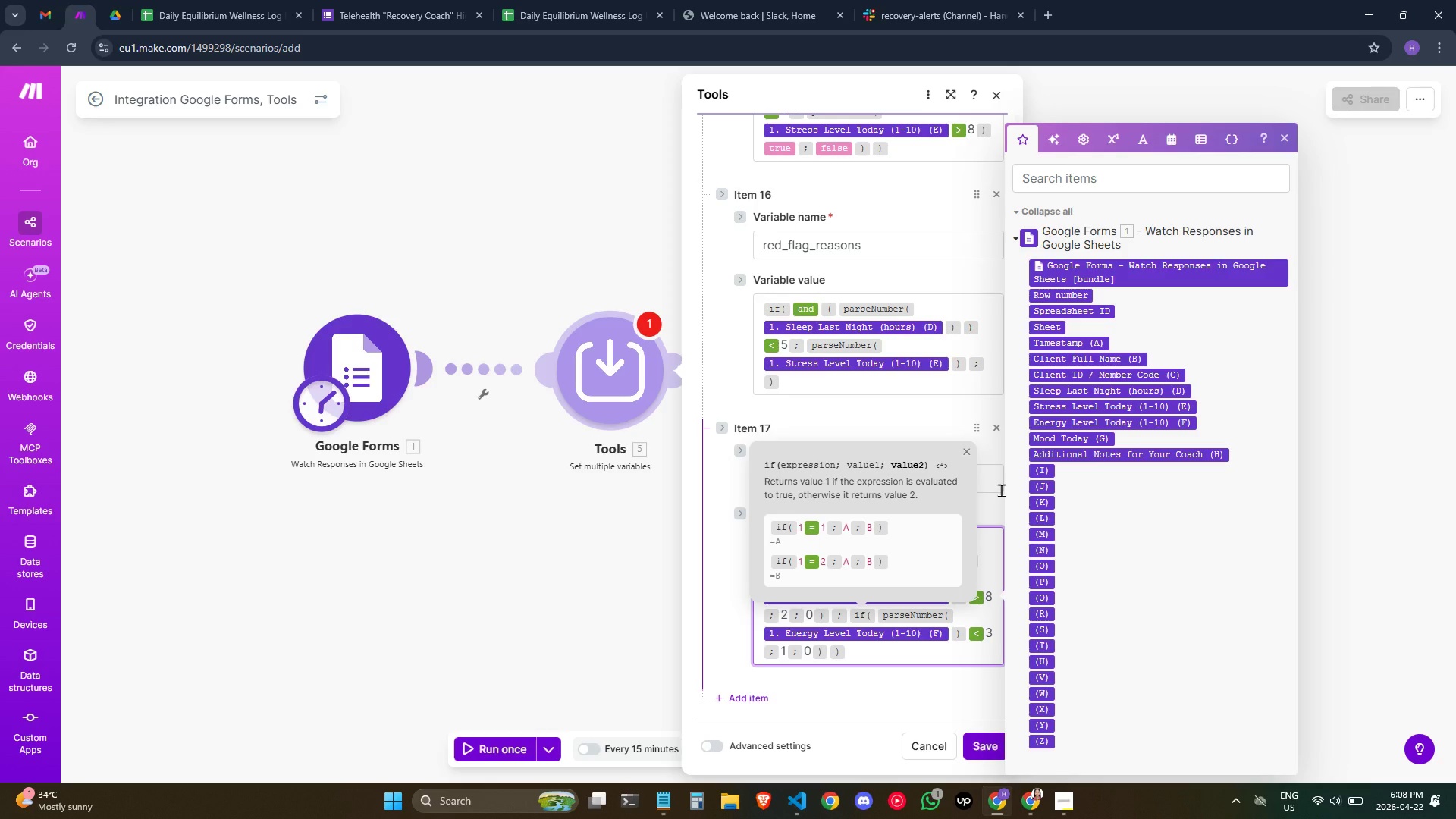 
key(ArrowRight)
 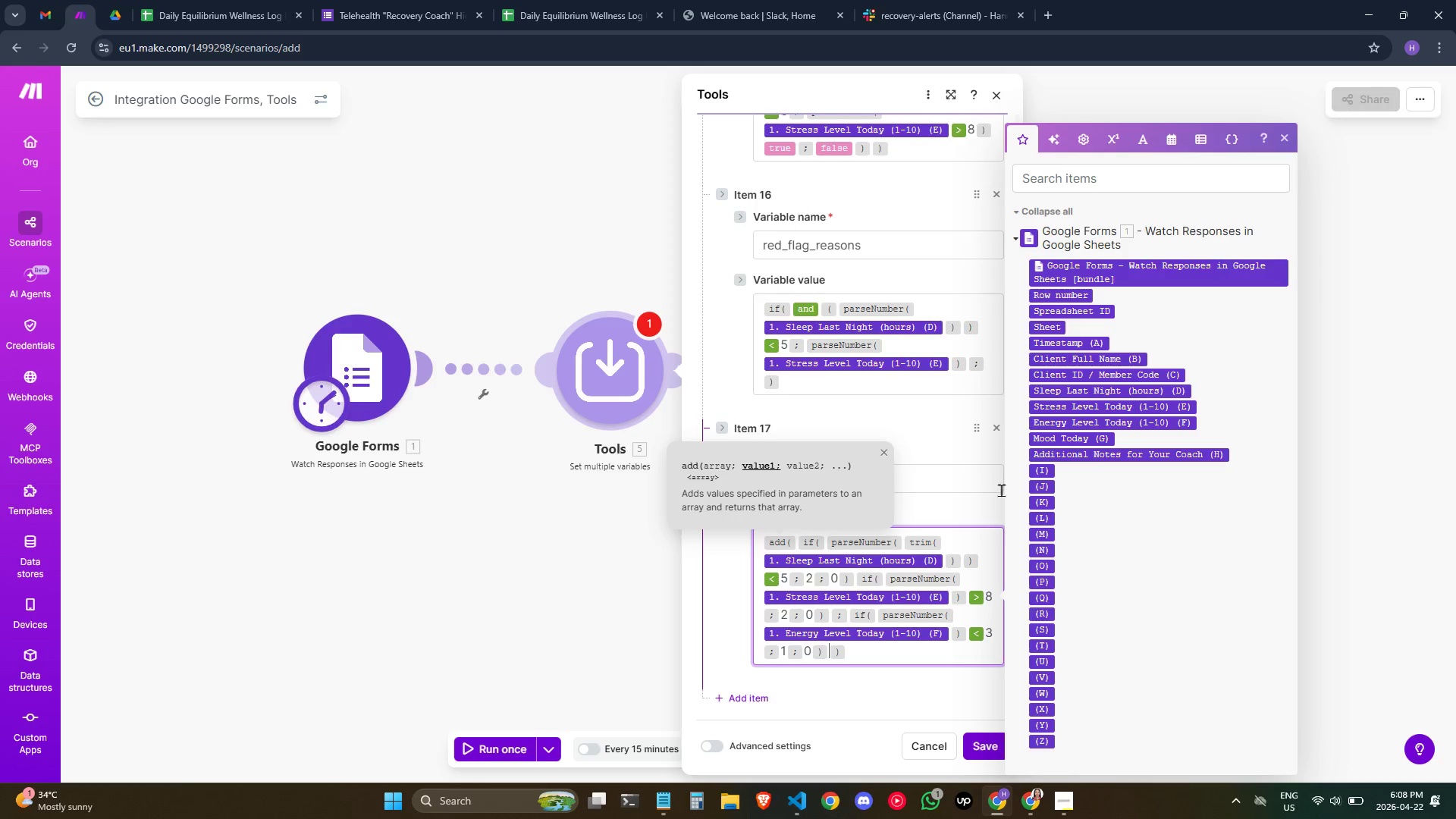 
key(ArrowRight)
 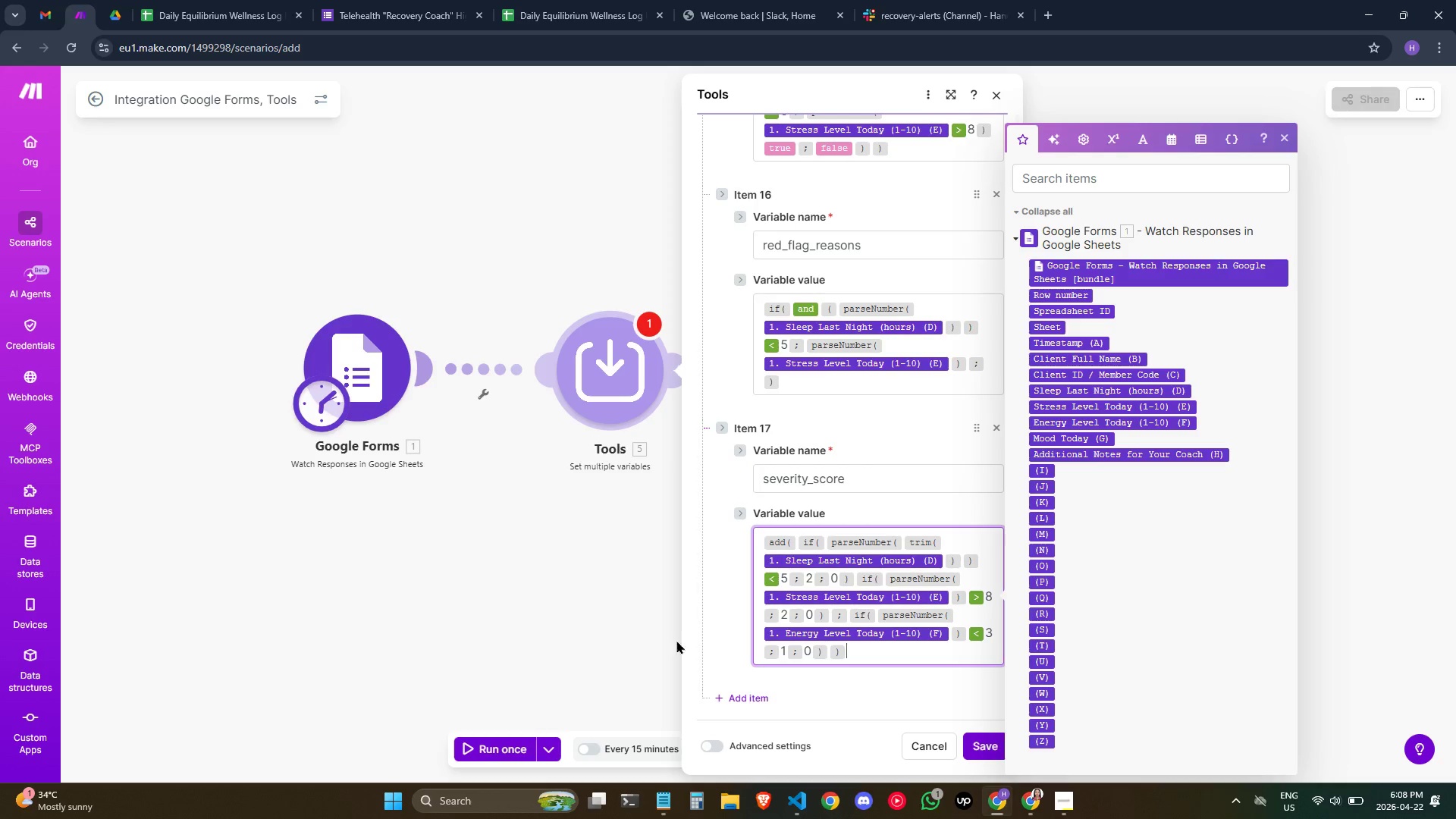 
scroll: coordinate [771, 630], scroll_direction: down, amount: 5.0
 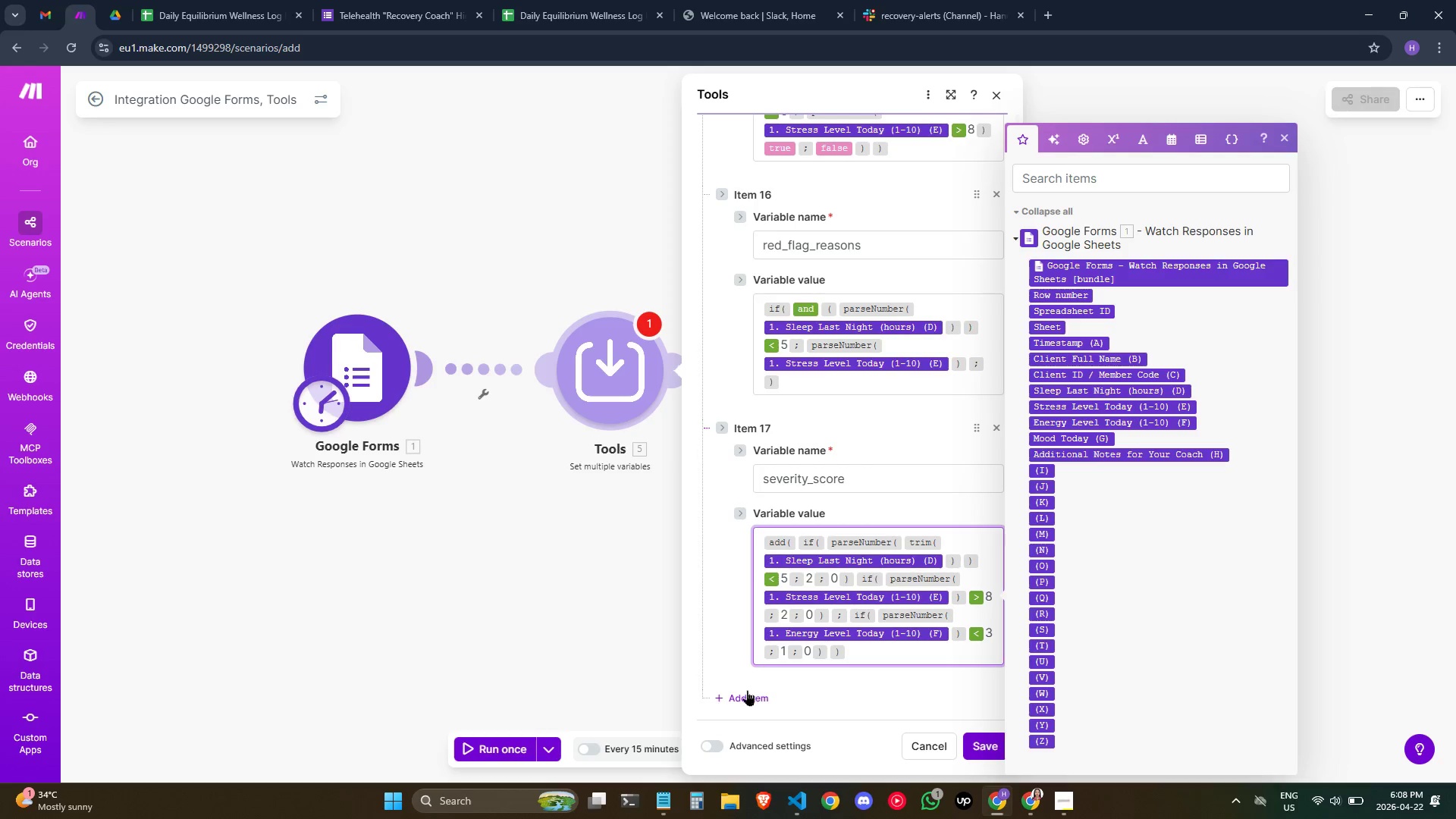 
left_click([745, 695])
 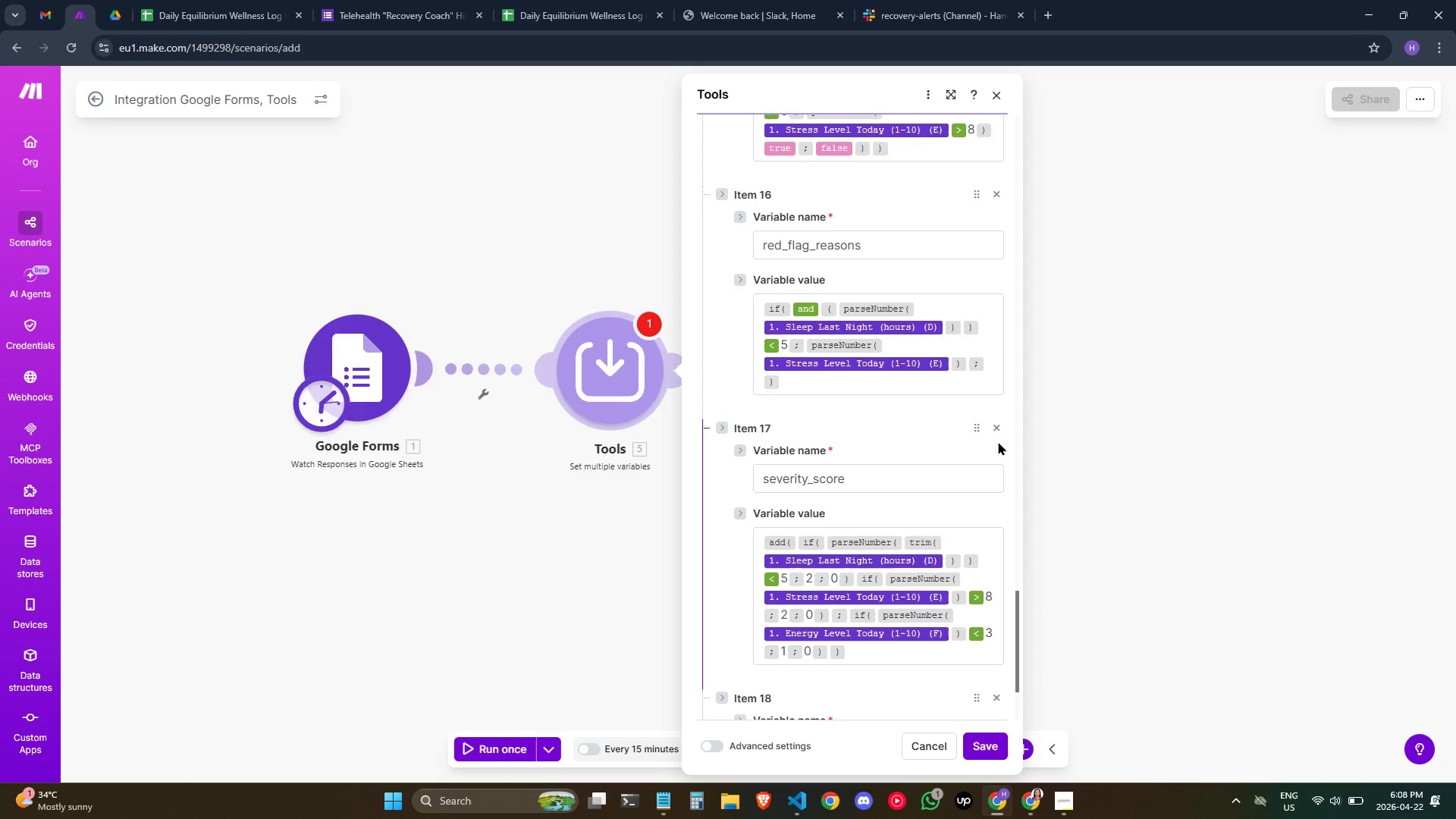 
scroll: coordinate [857, 513], scroll_direction: down, amount: 4.0
 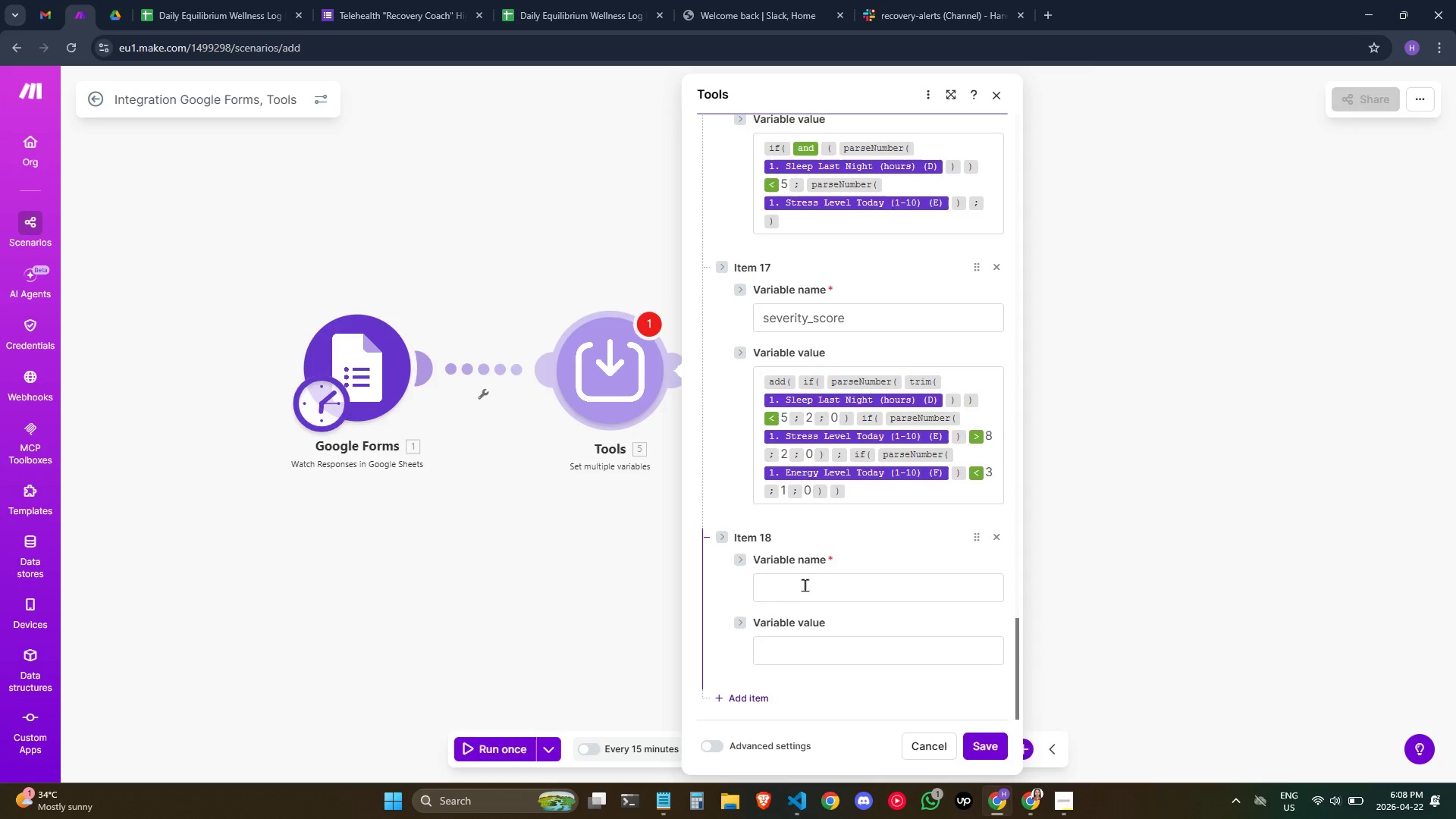 
left_click([805, 584])
 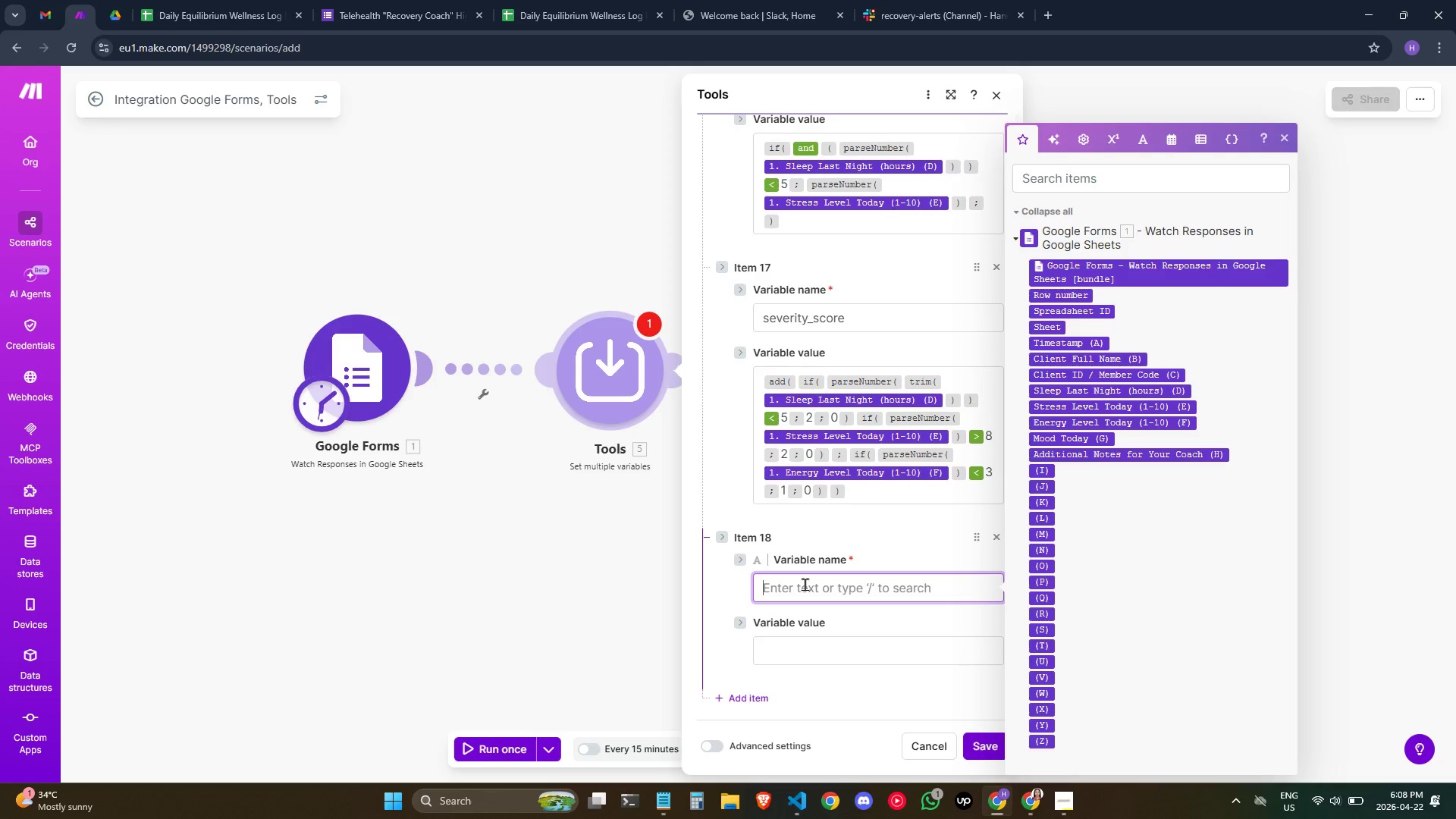 
wait(21.38)
 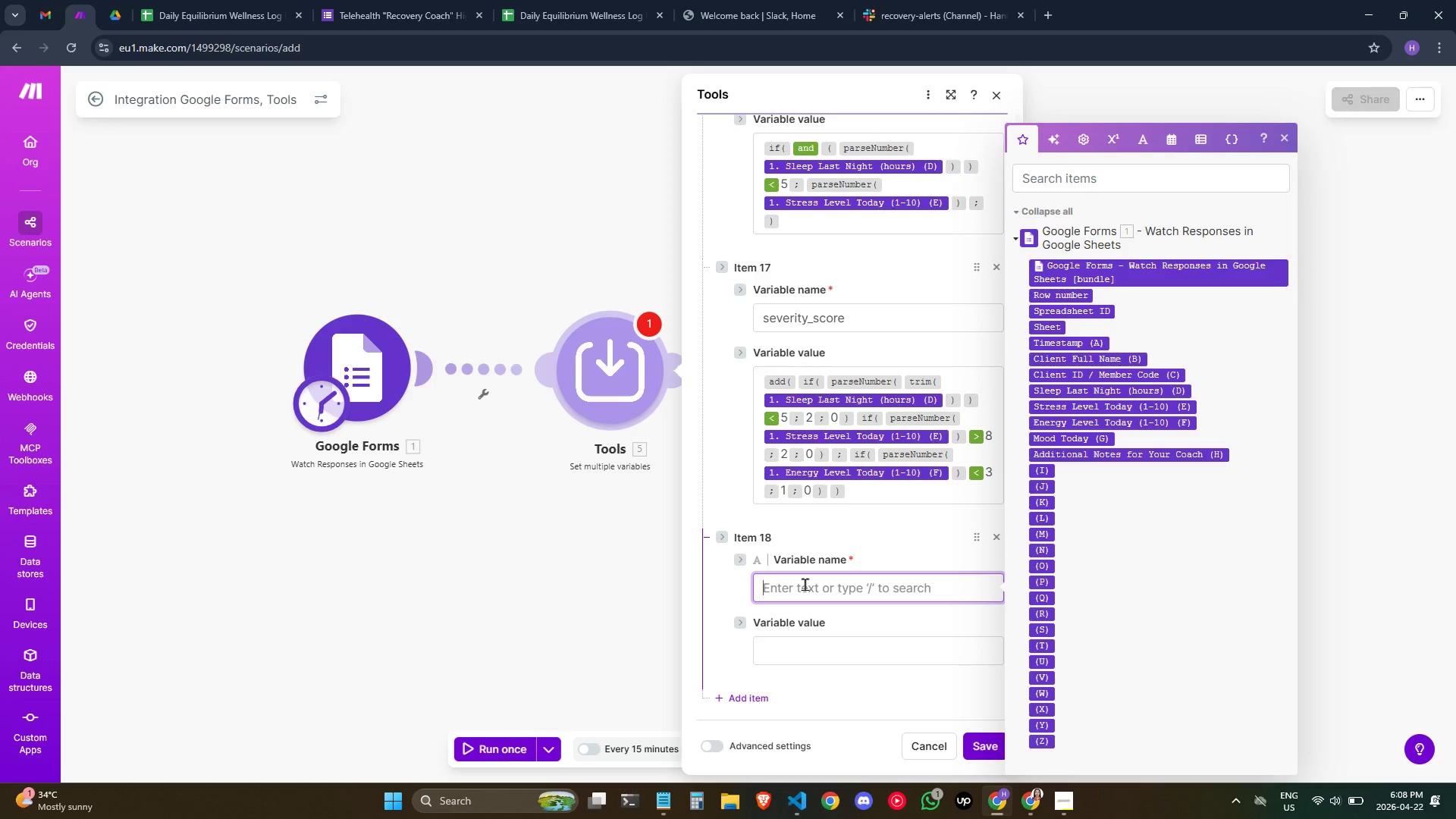 
left_click([805, 584])
 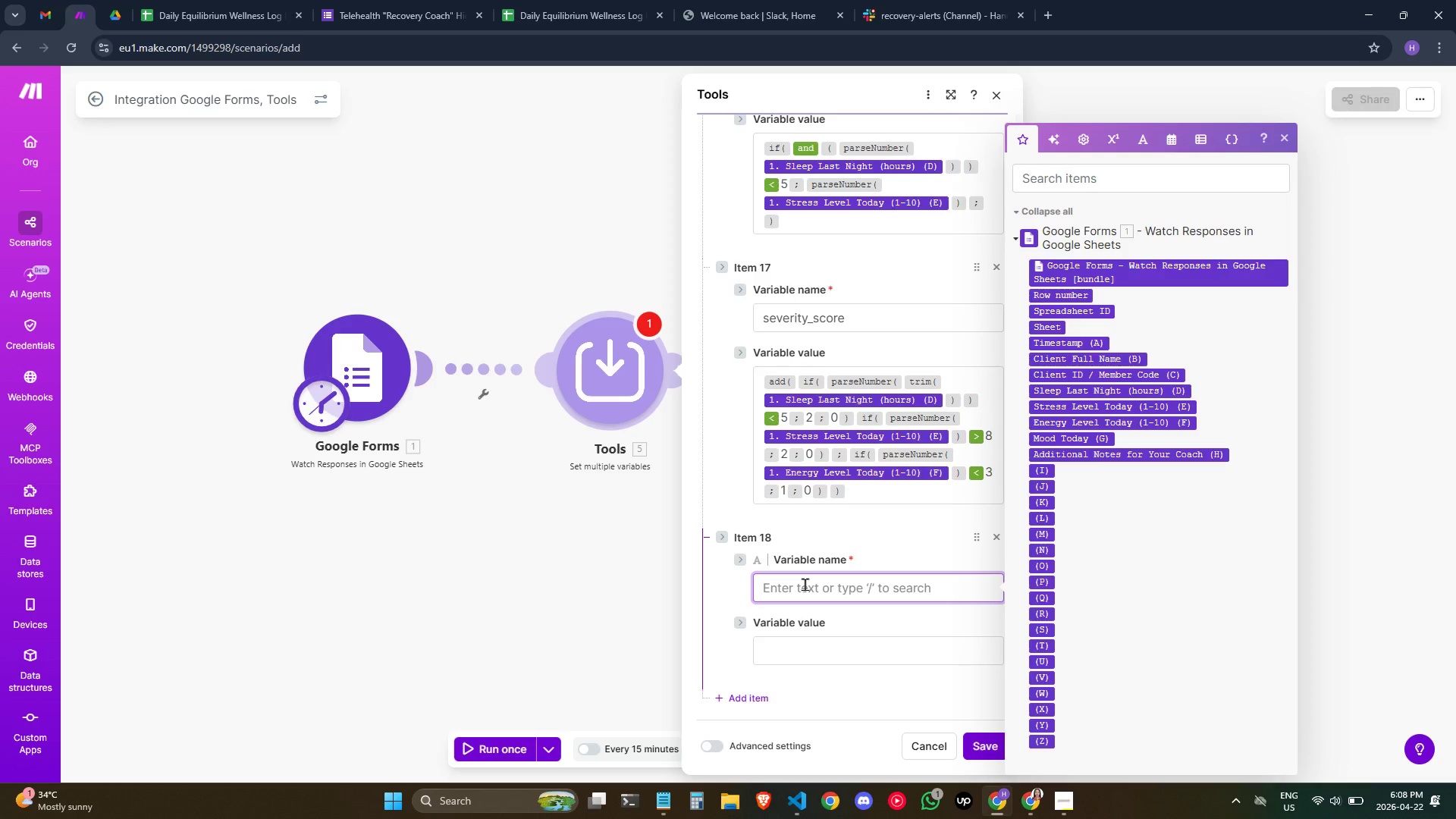 
type(severity_label)
key(Tab)
type(/if)
 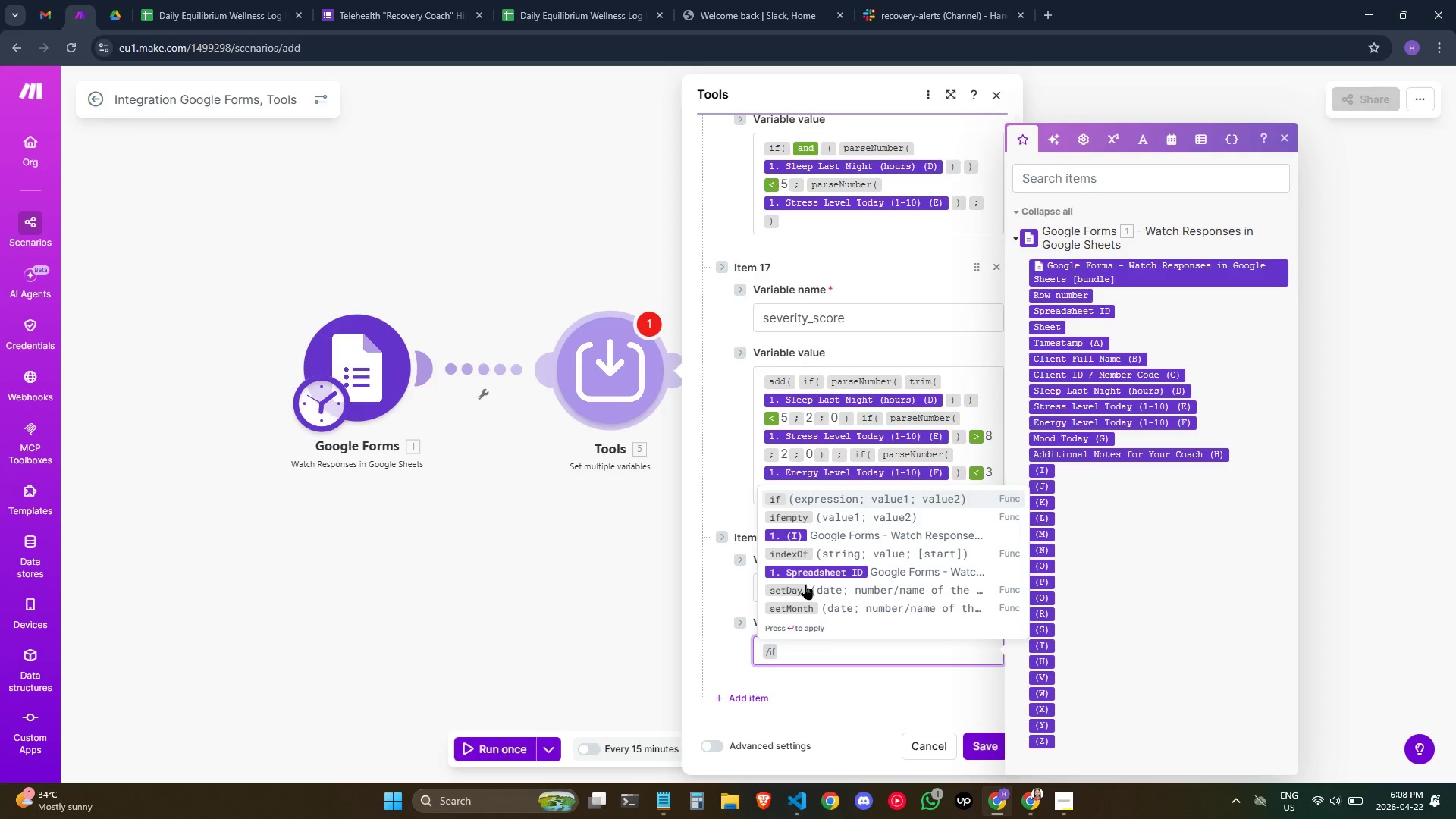 
key(Enter)
 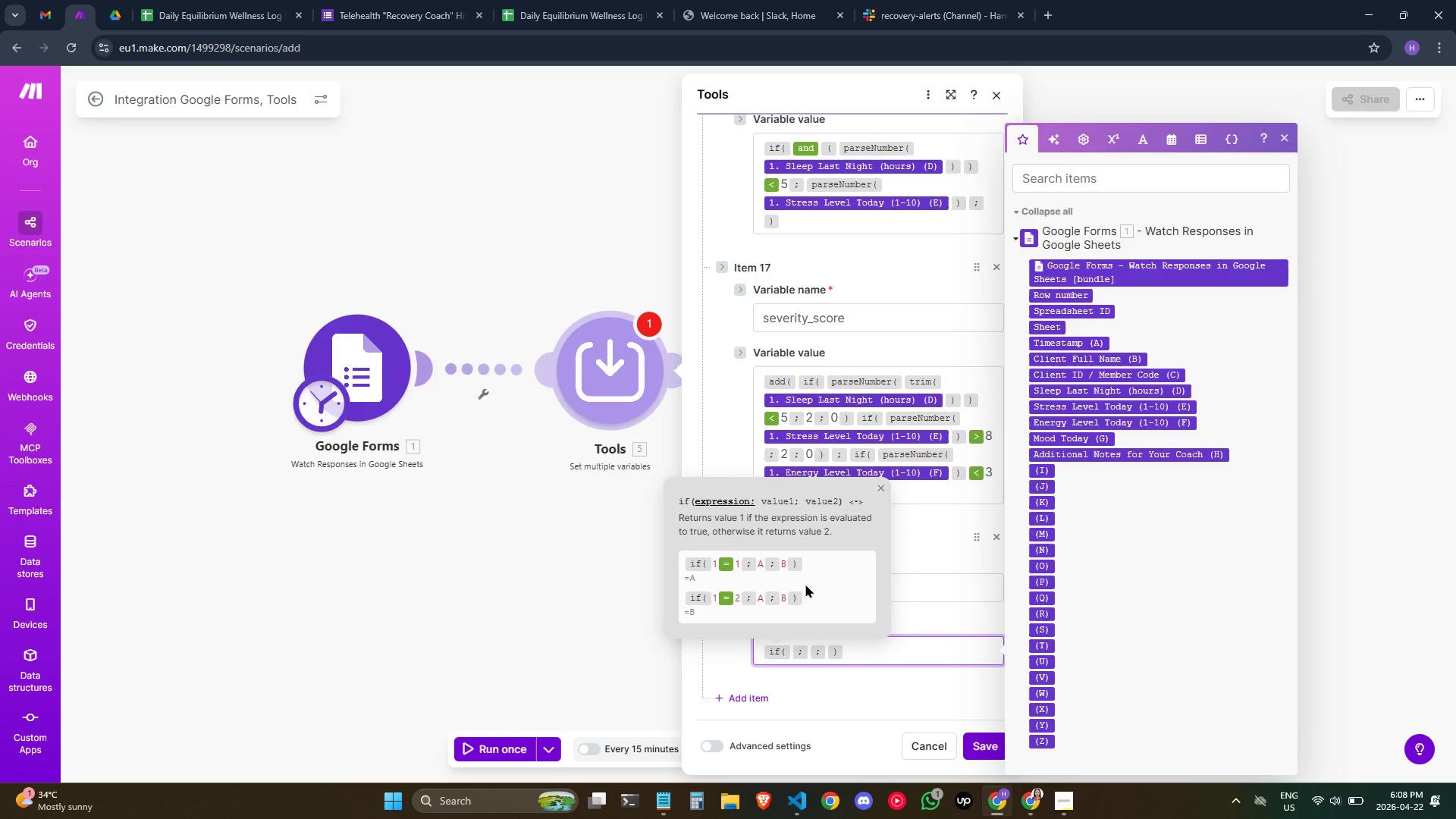 
type(/as)
key(Backspace)
type(d)
 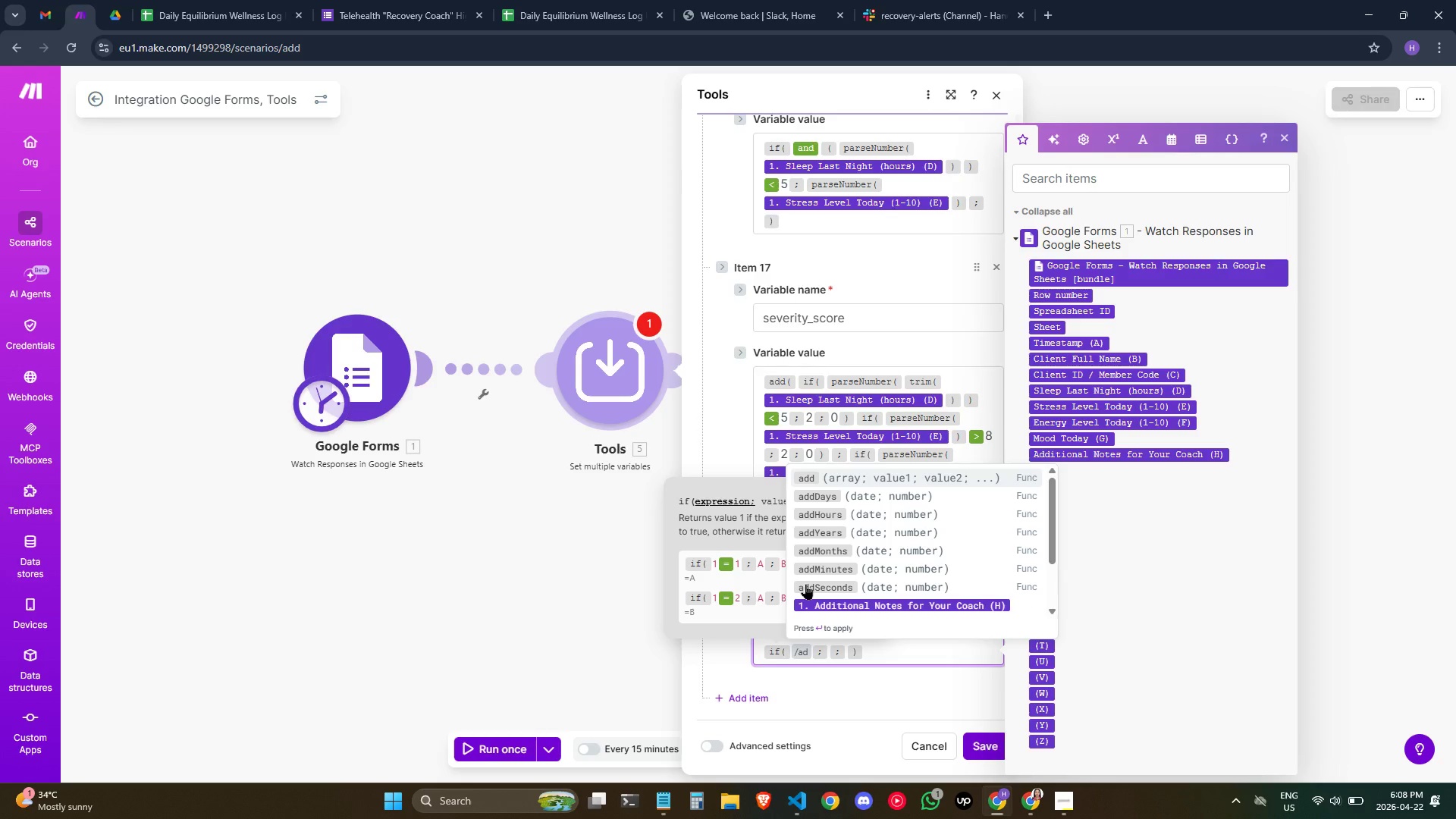 
key(Enter)
 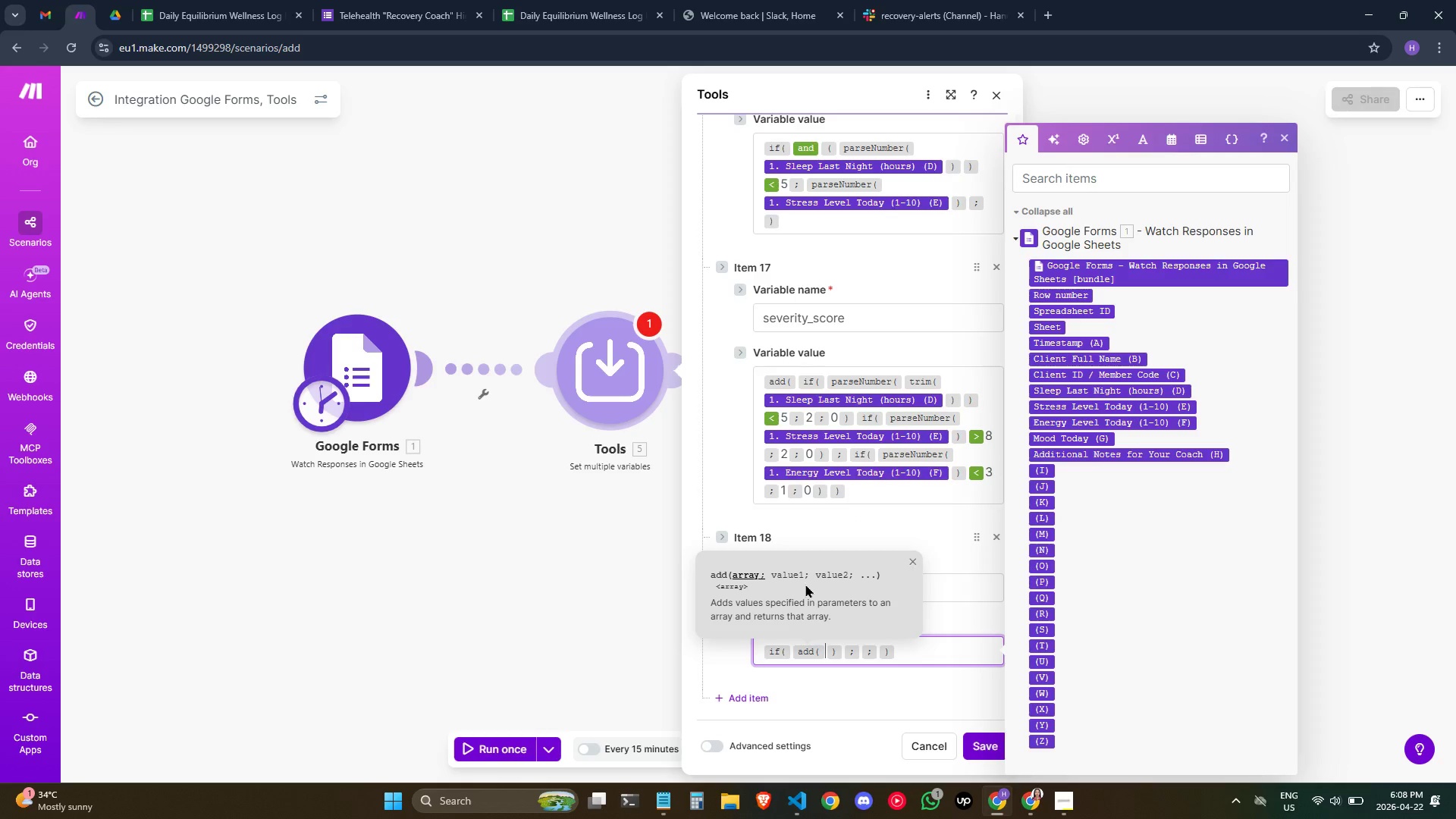 
type(/if)
 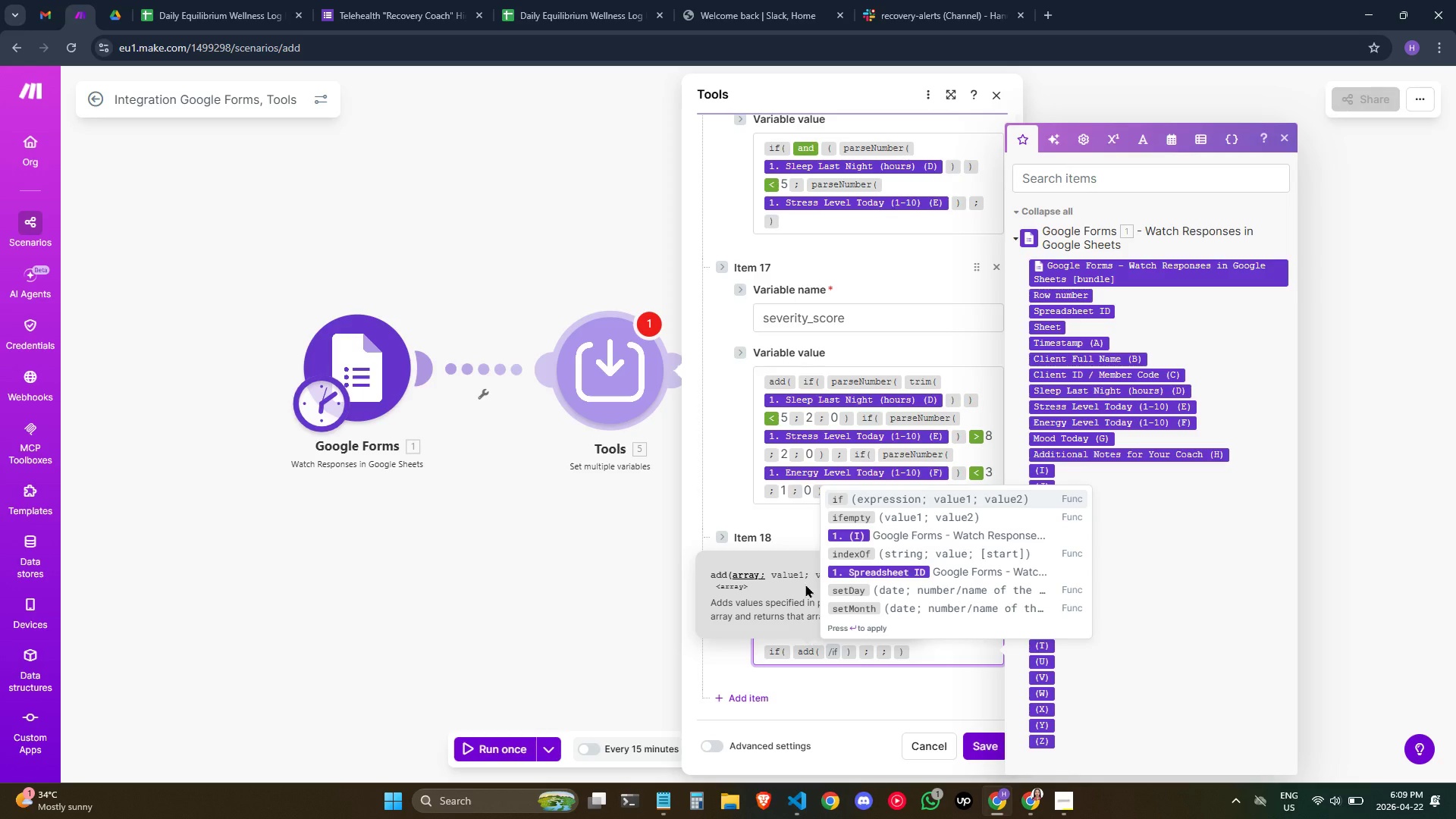 
key(Enter)
 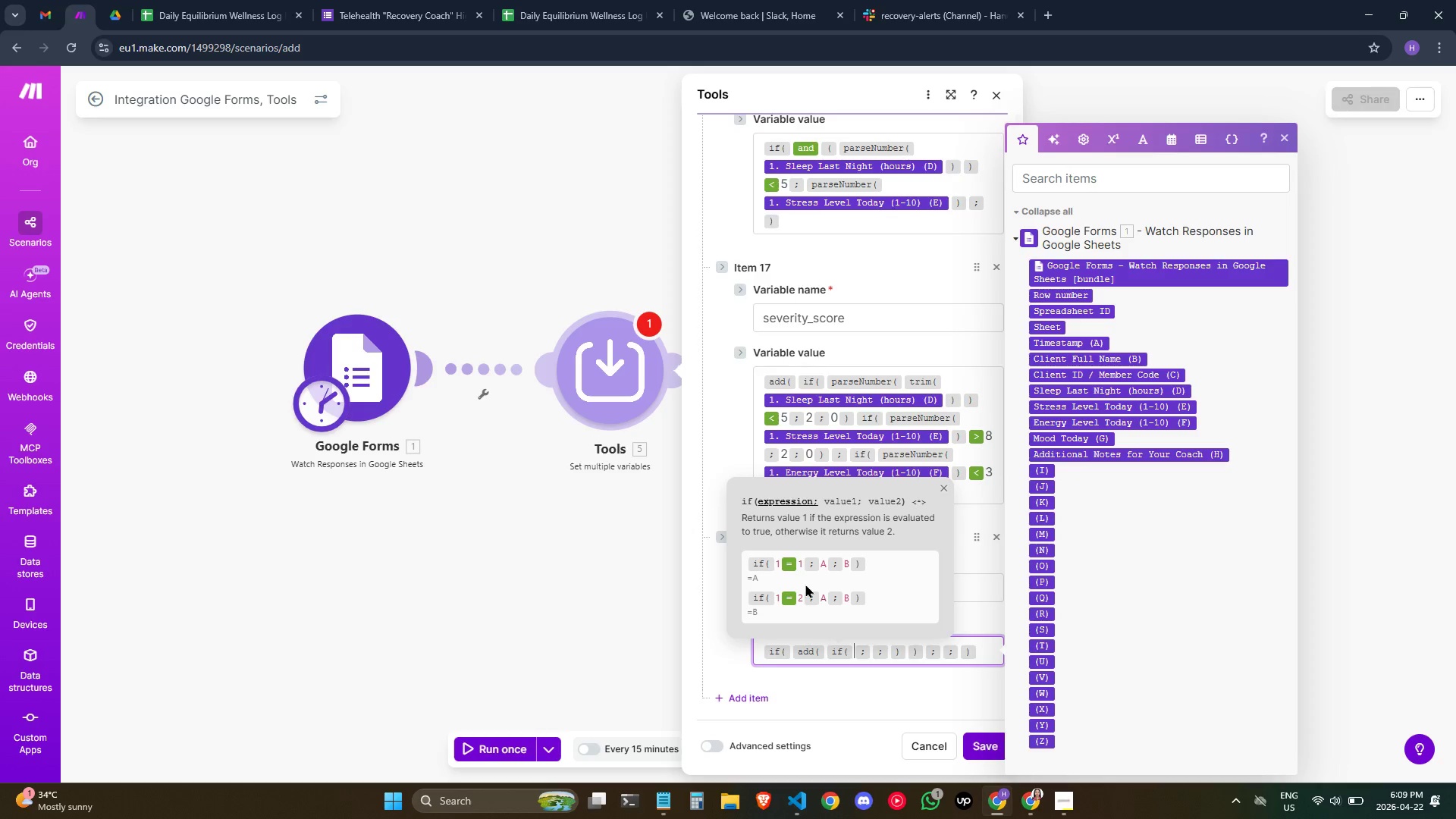 
type(/par)
 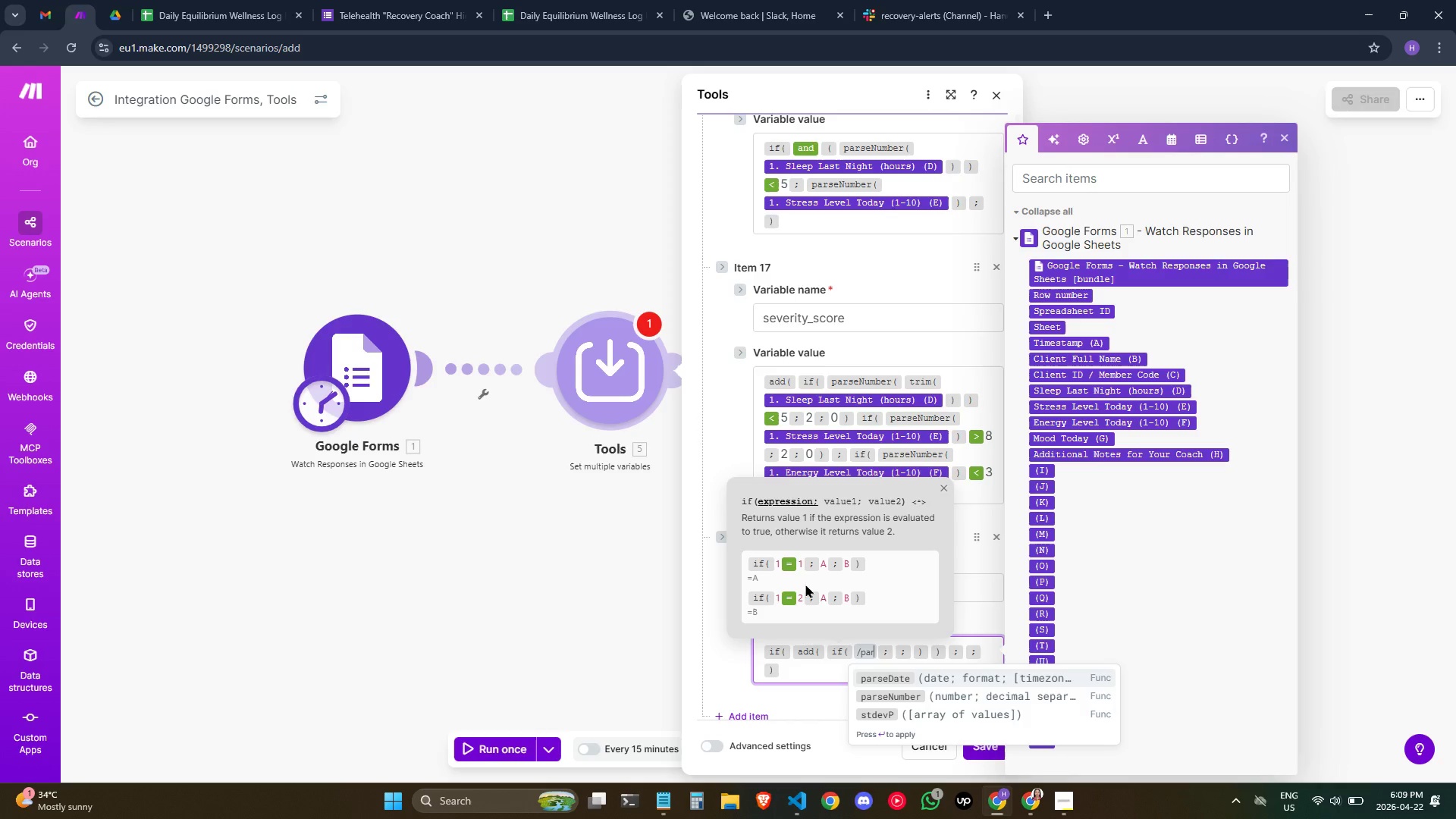 
key(ArrowUp)
 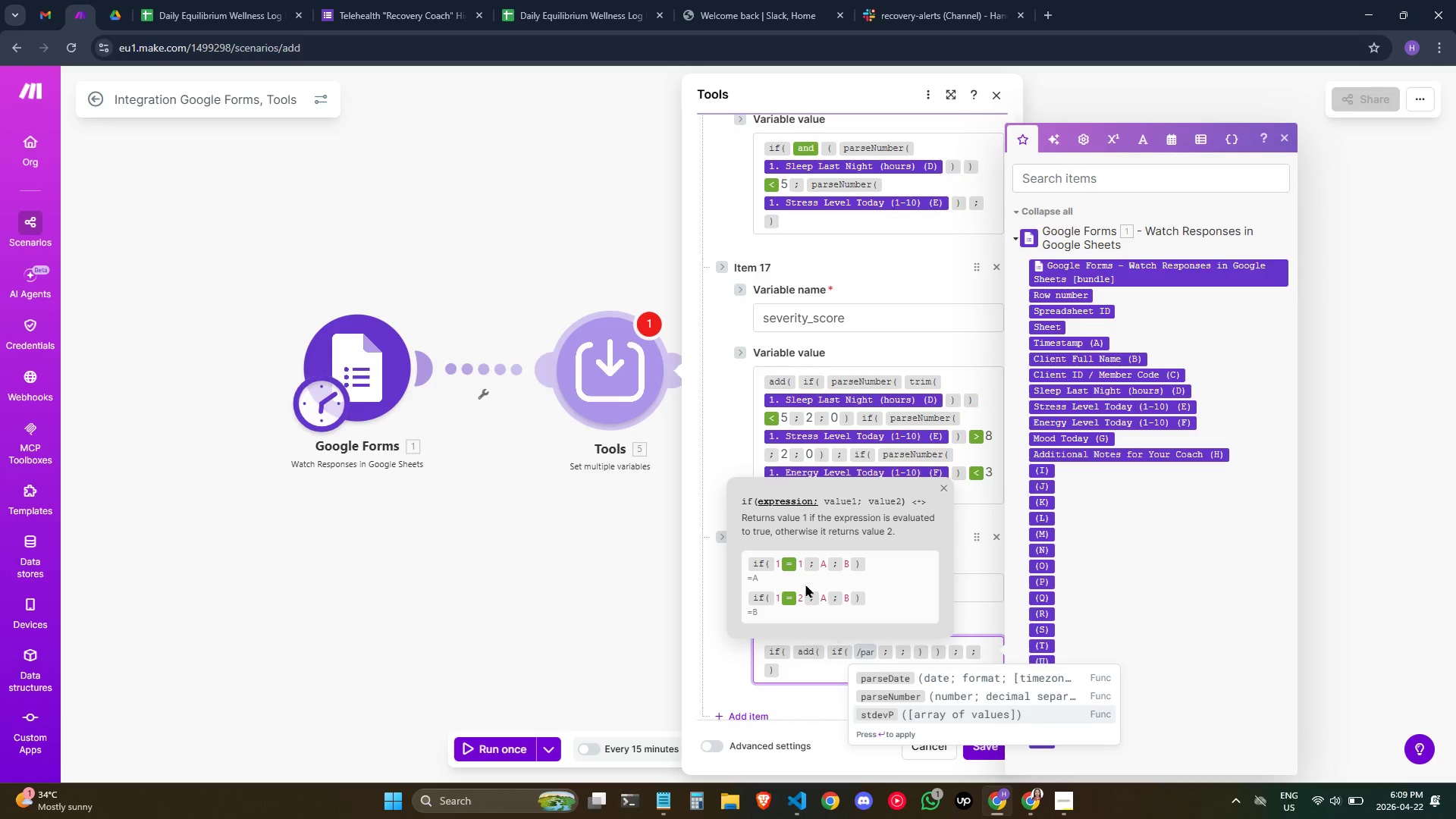 
key(ArrowUp)
 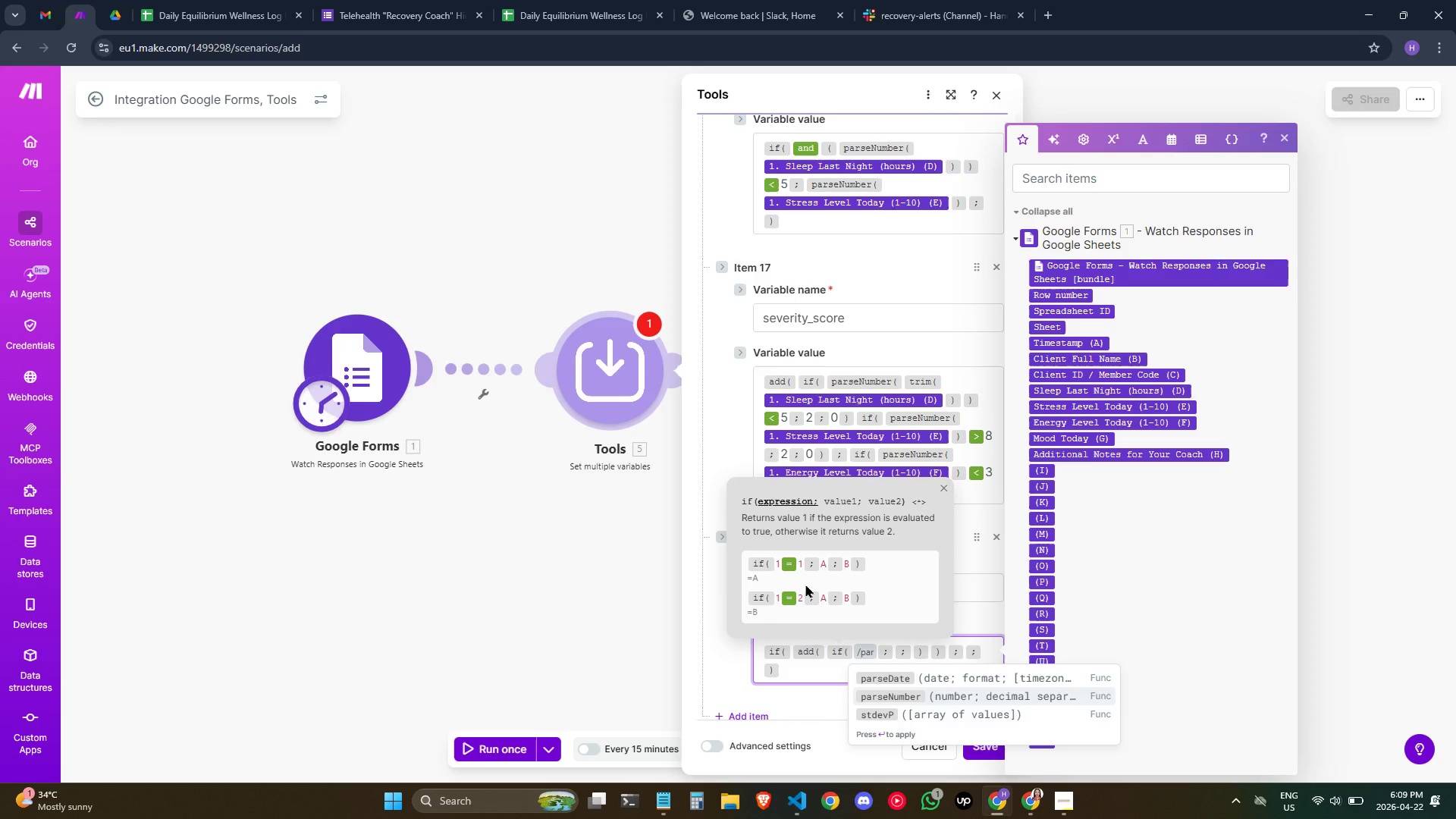 
key(Enter)
 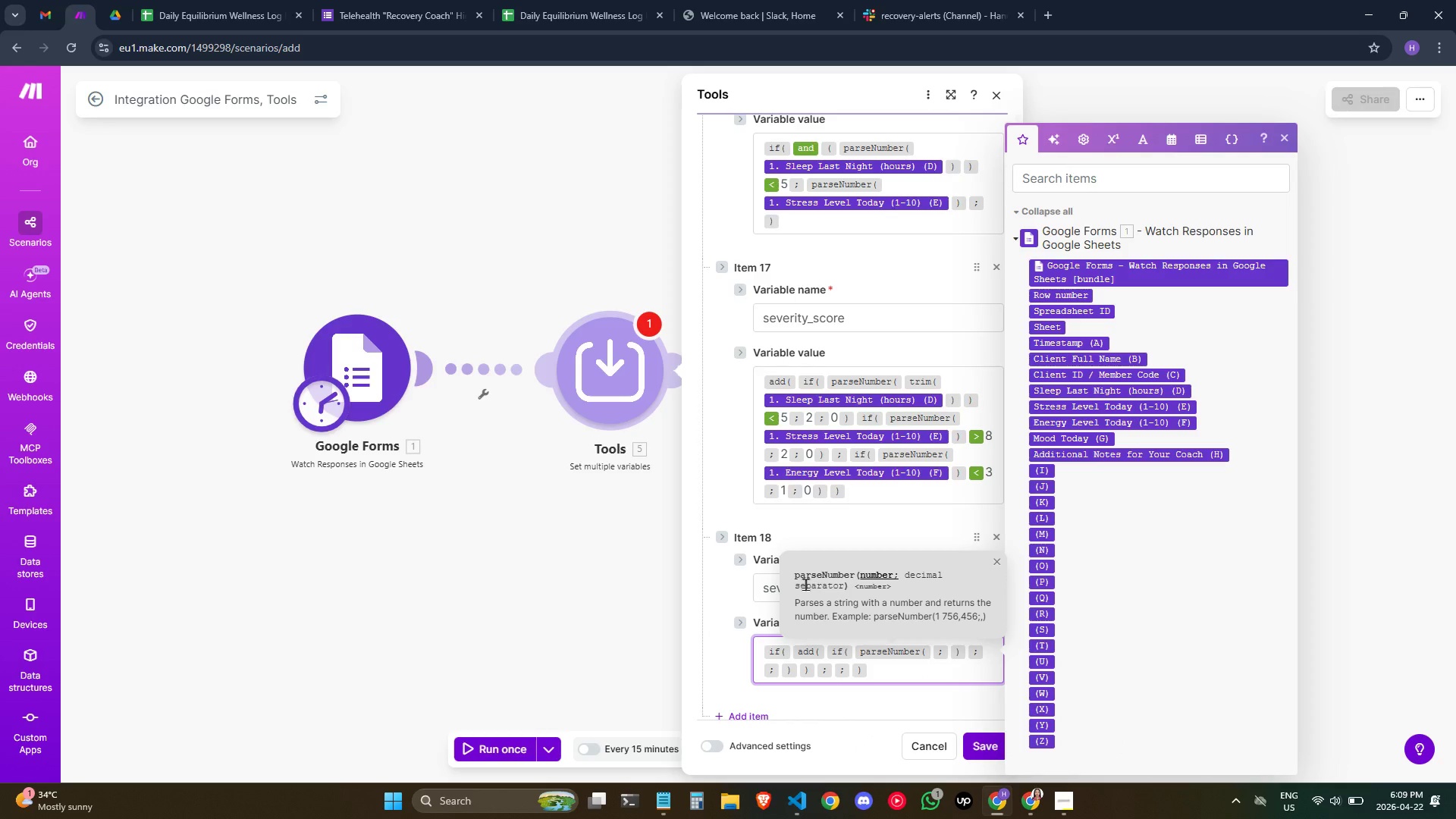 
type(/tri)
 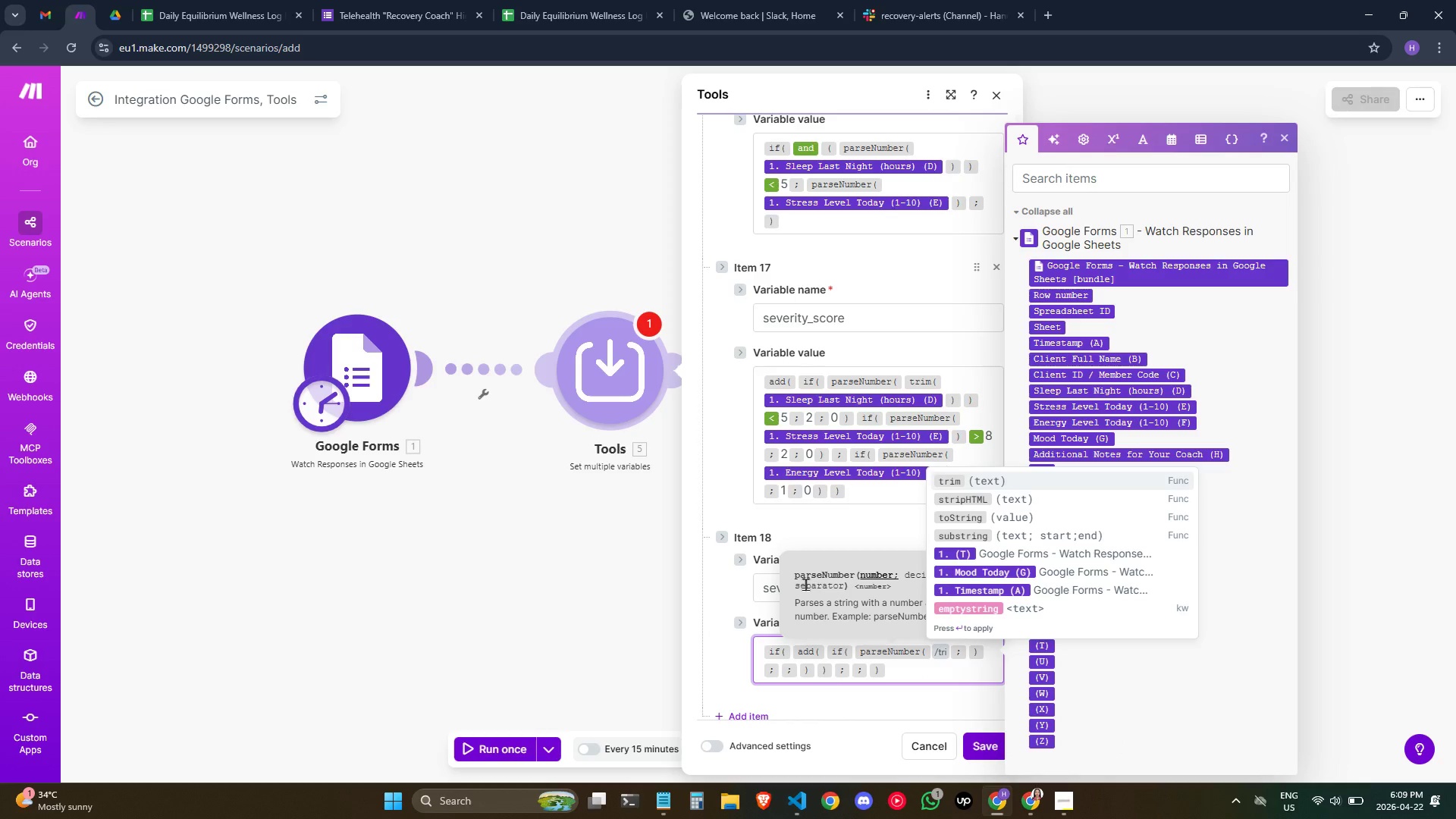 
key(Enter)
 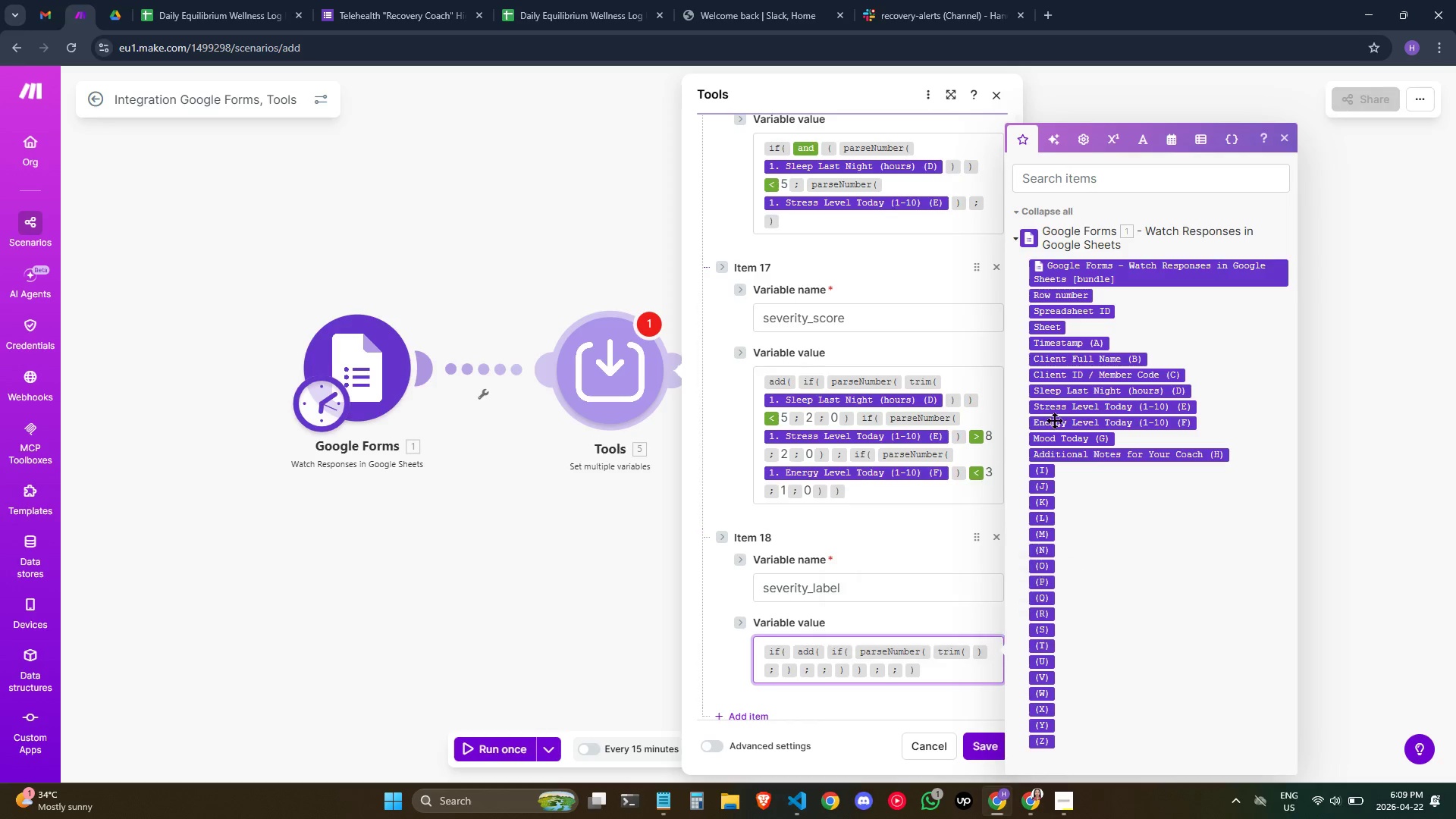 
wait(5.5)
 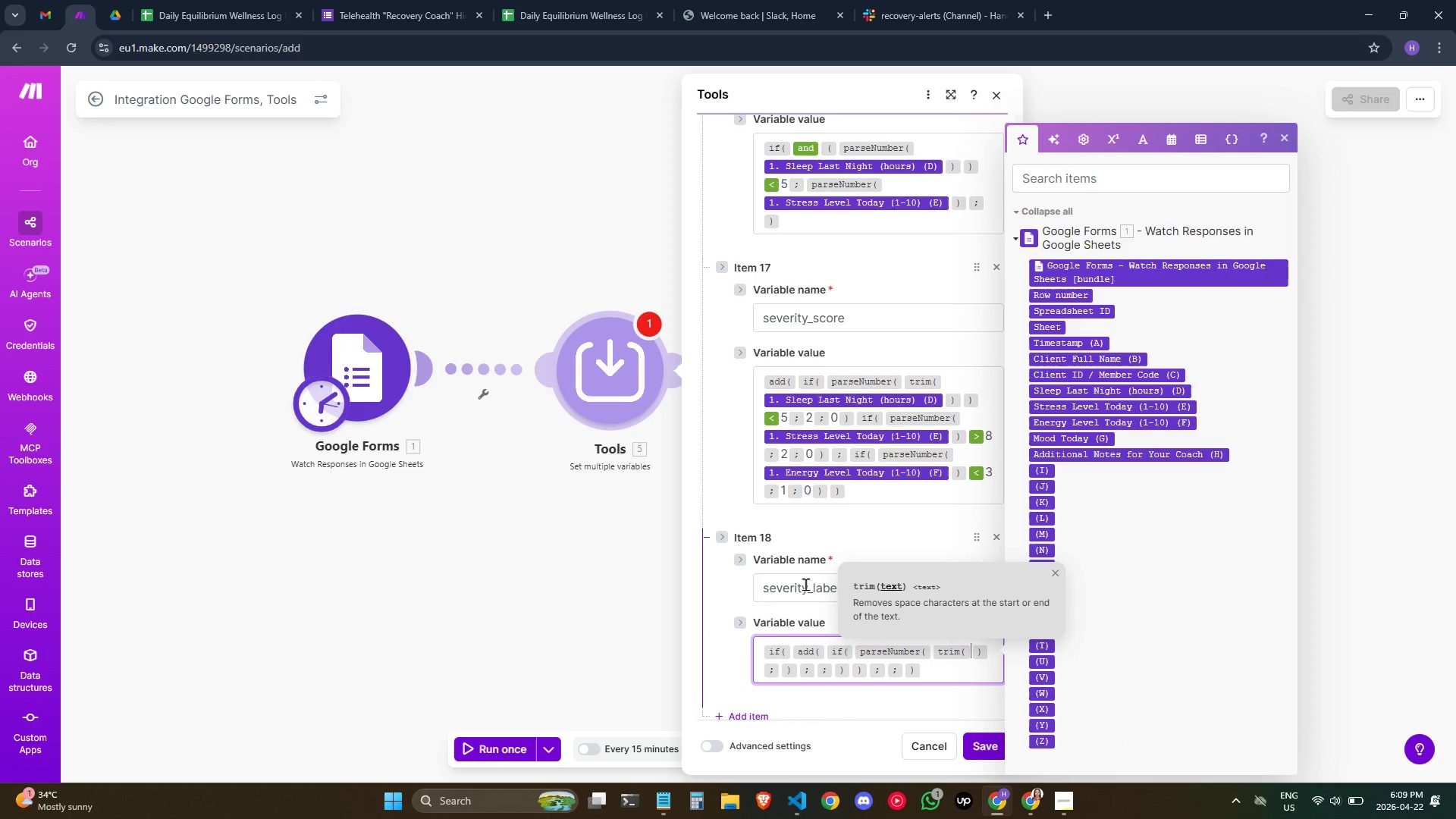 
left_click([1104, 393])
 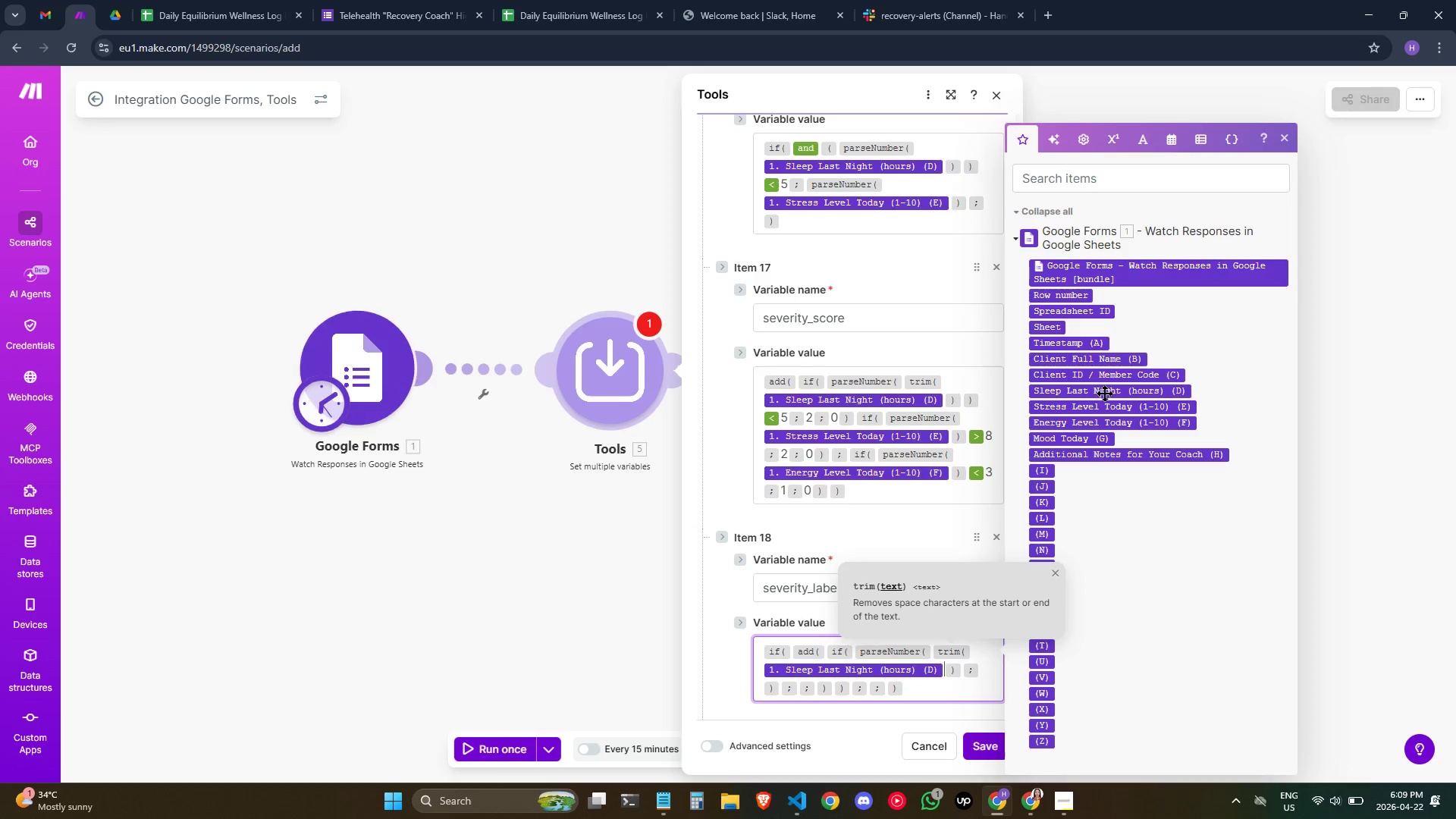 
key(ArrowRight)
 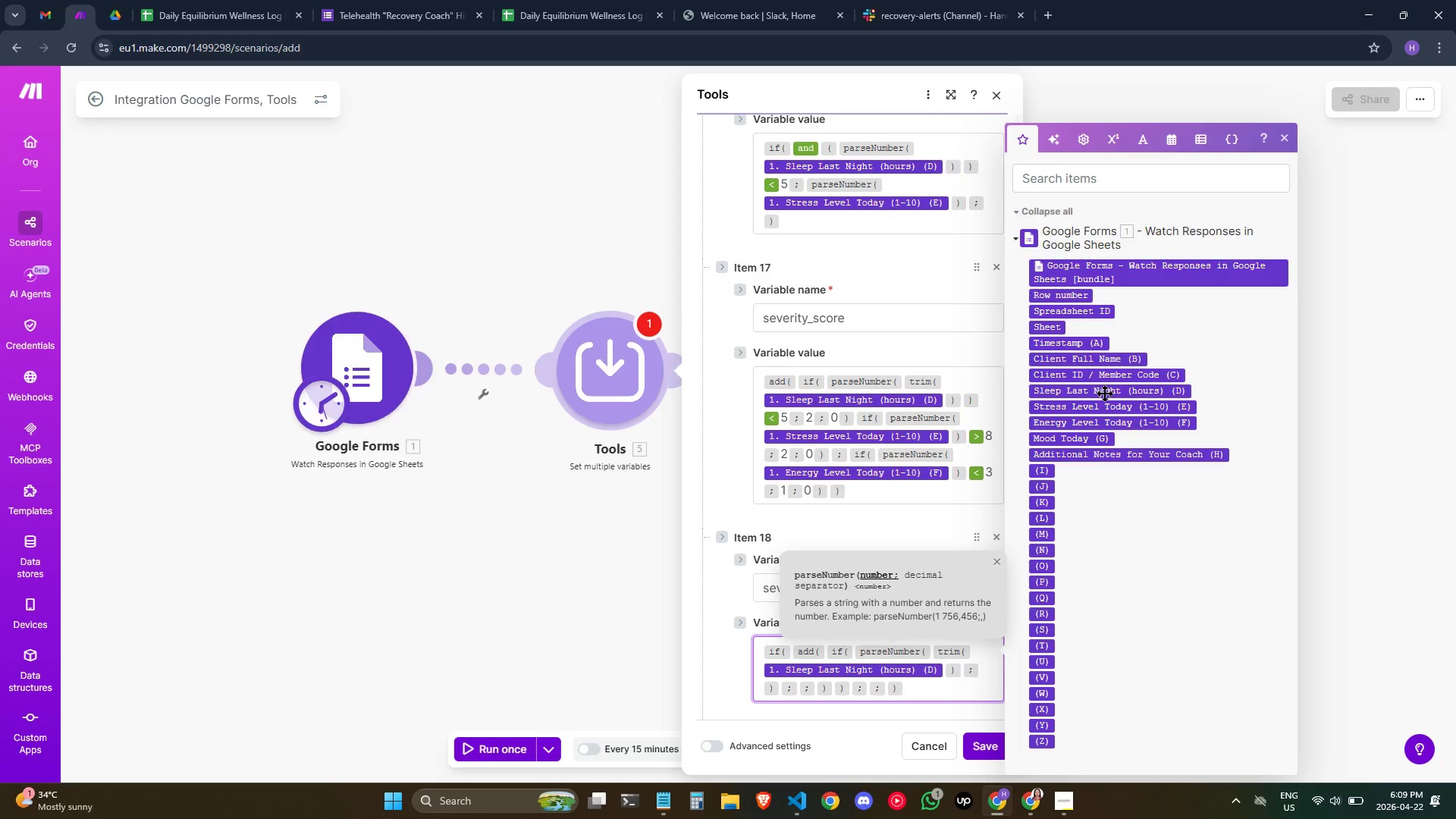 
key(ArrowRight)
 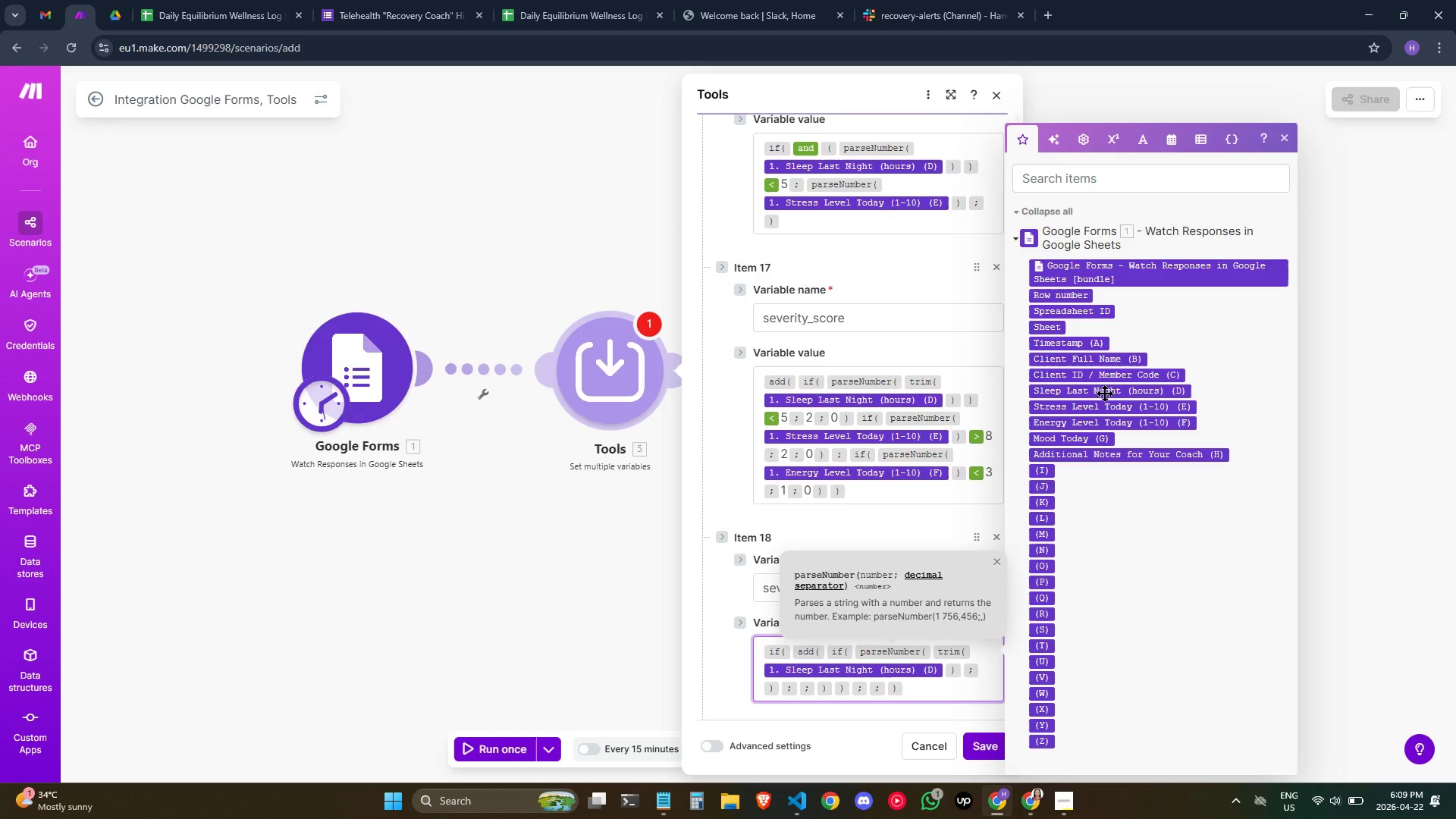 
key(Backspace)
 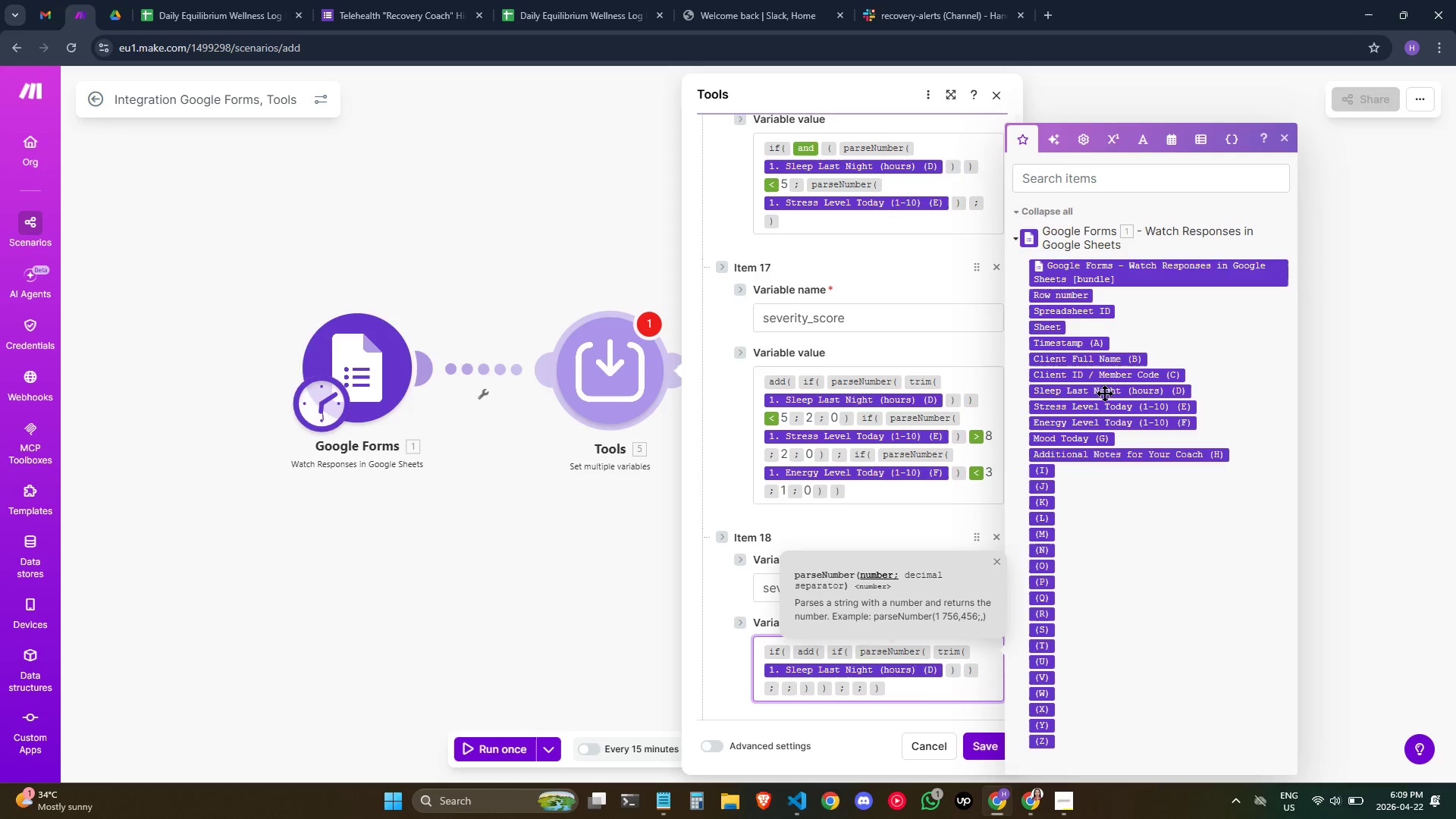 
key(ArrowRight)
 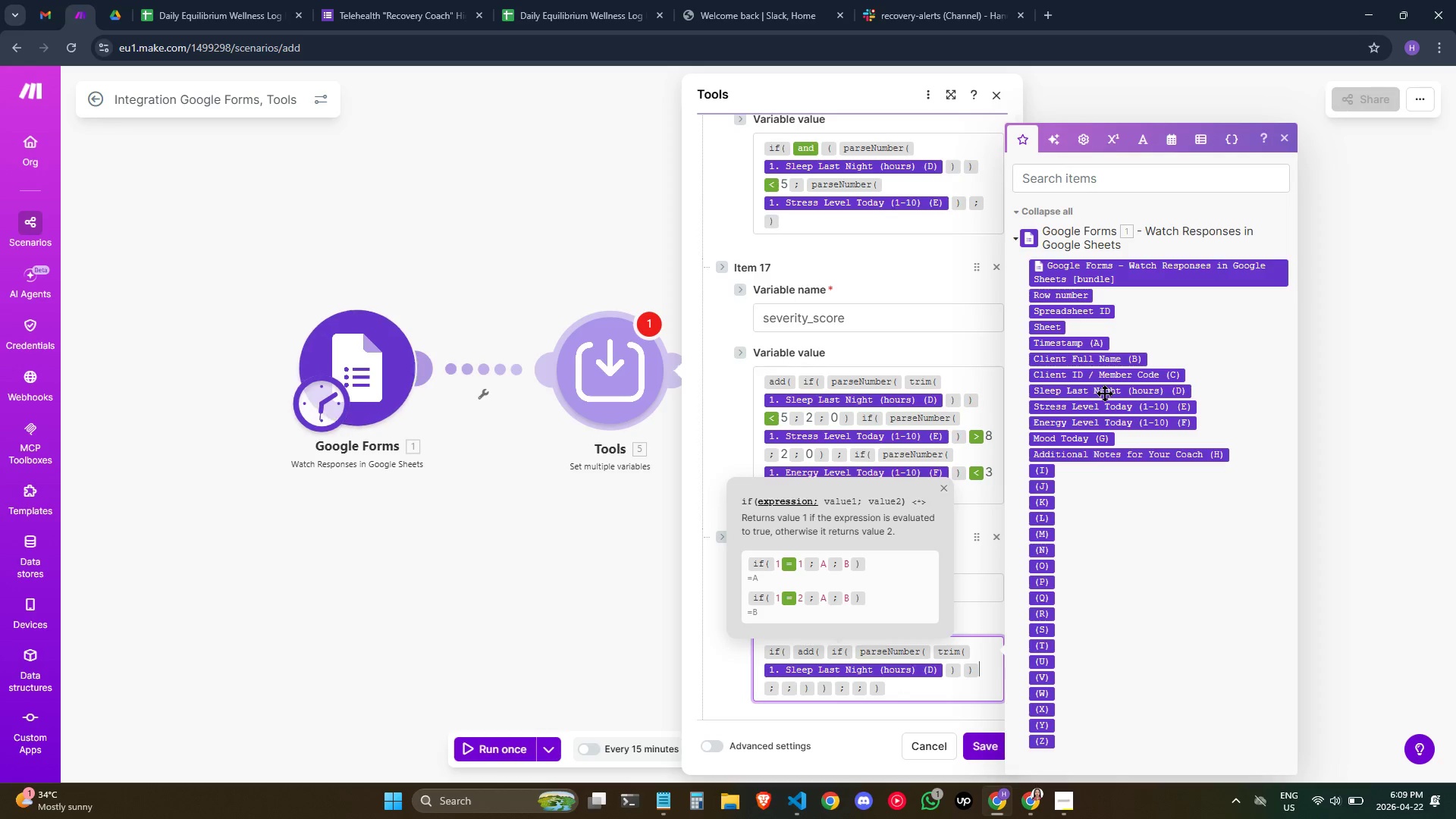 
key(Slash)
 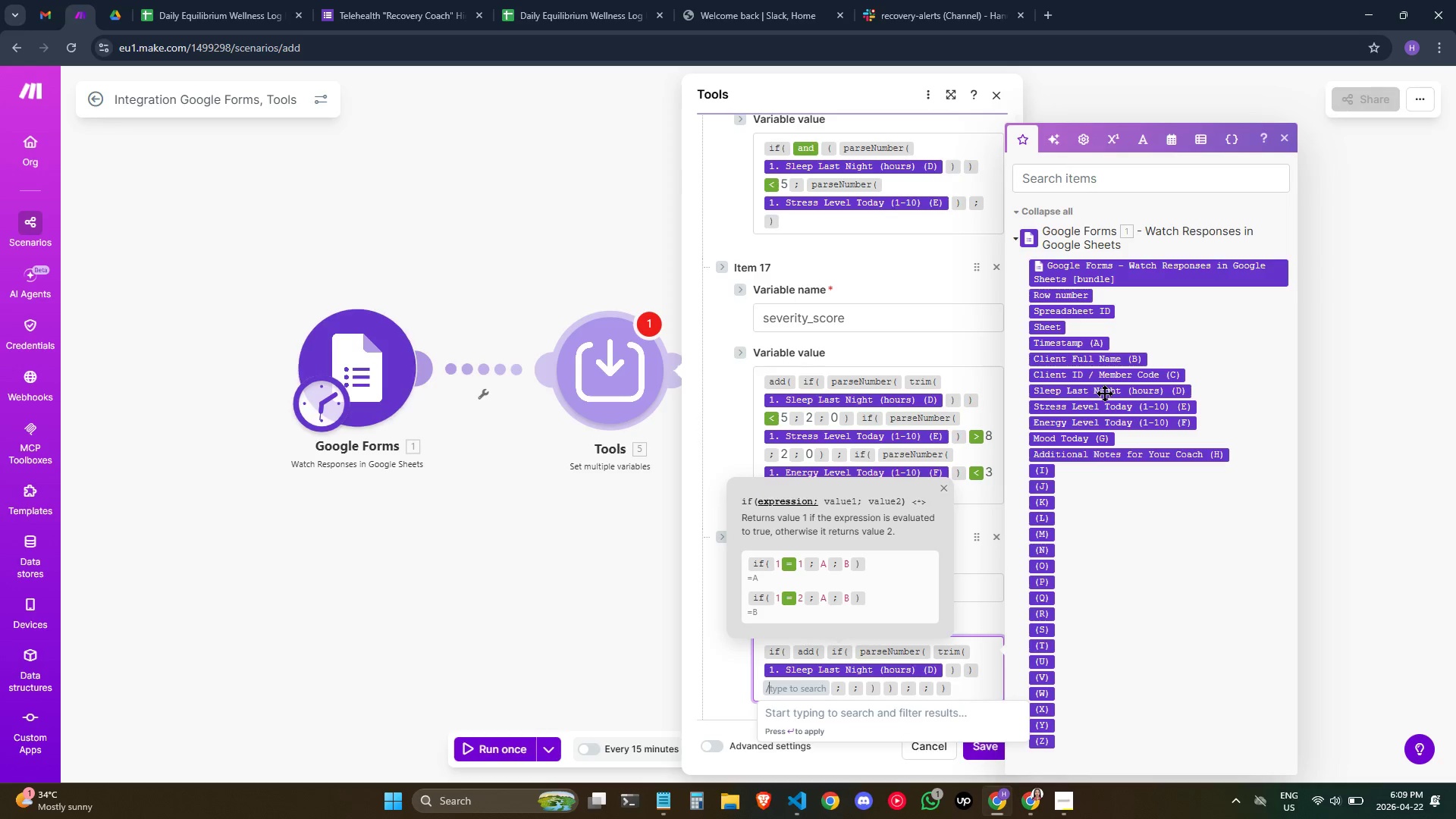 
key(Shift+ShiftRight)
 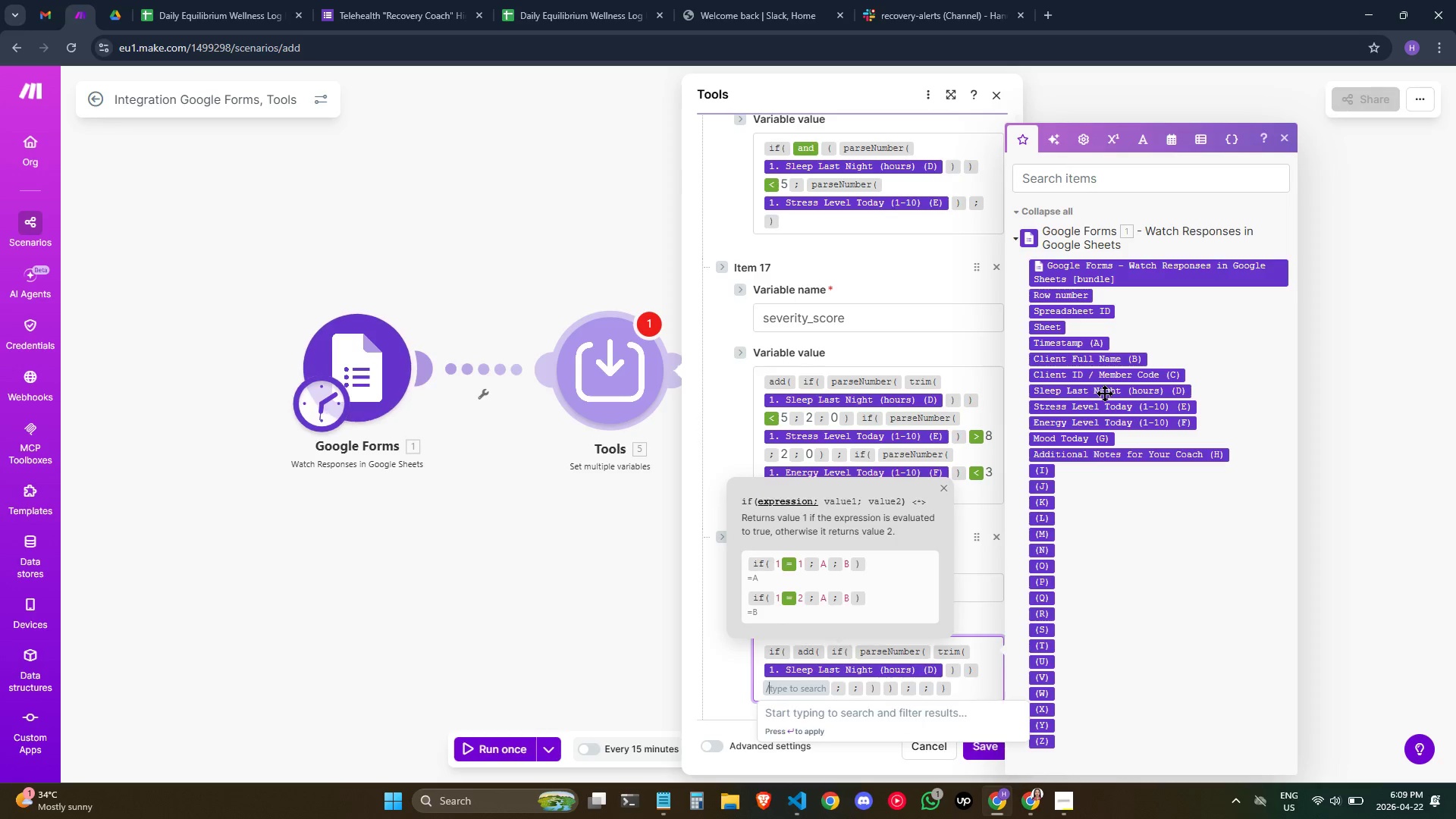 
key(Shift+Comma)
 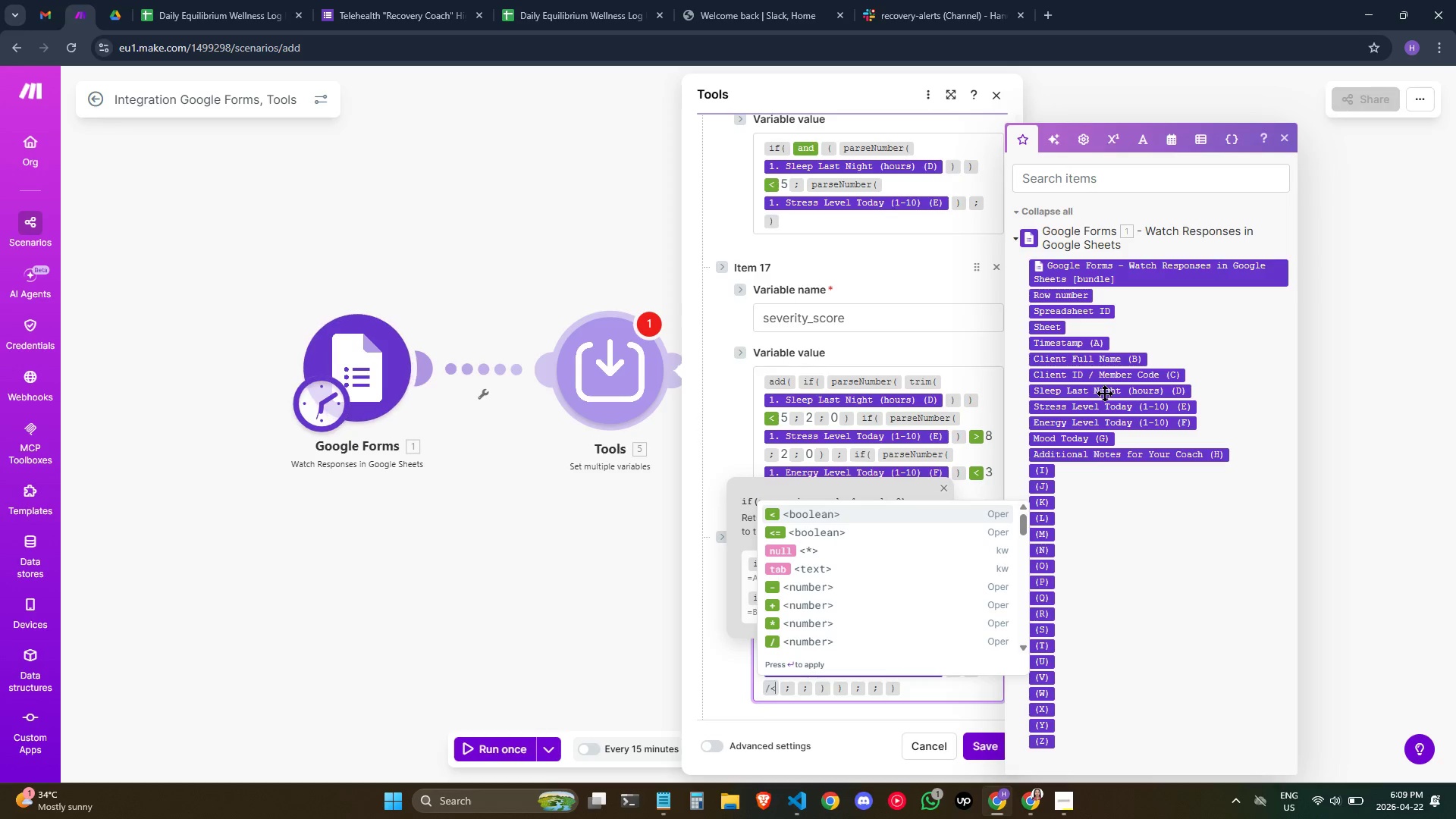 
key(Enter)
 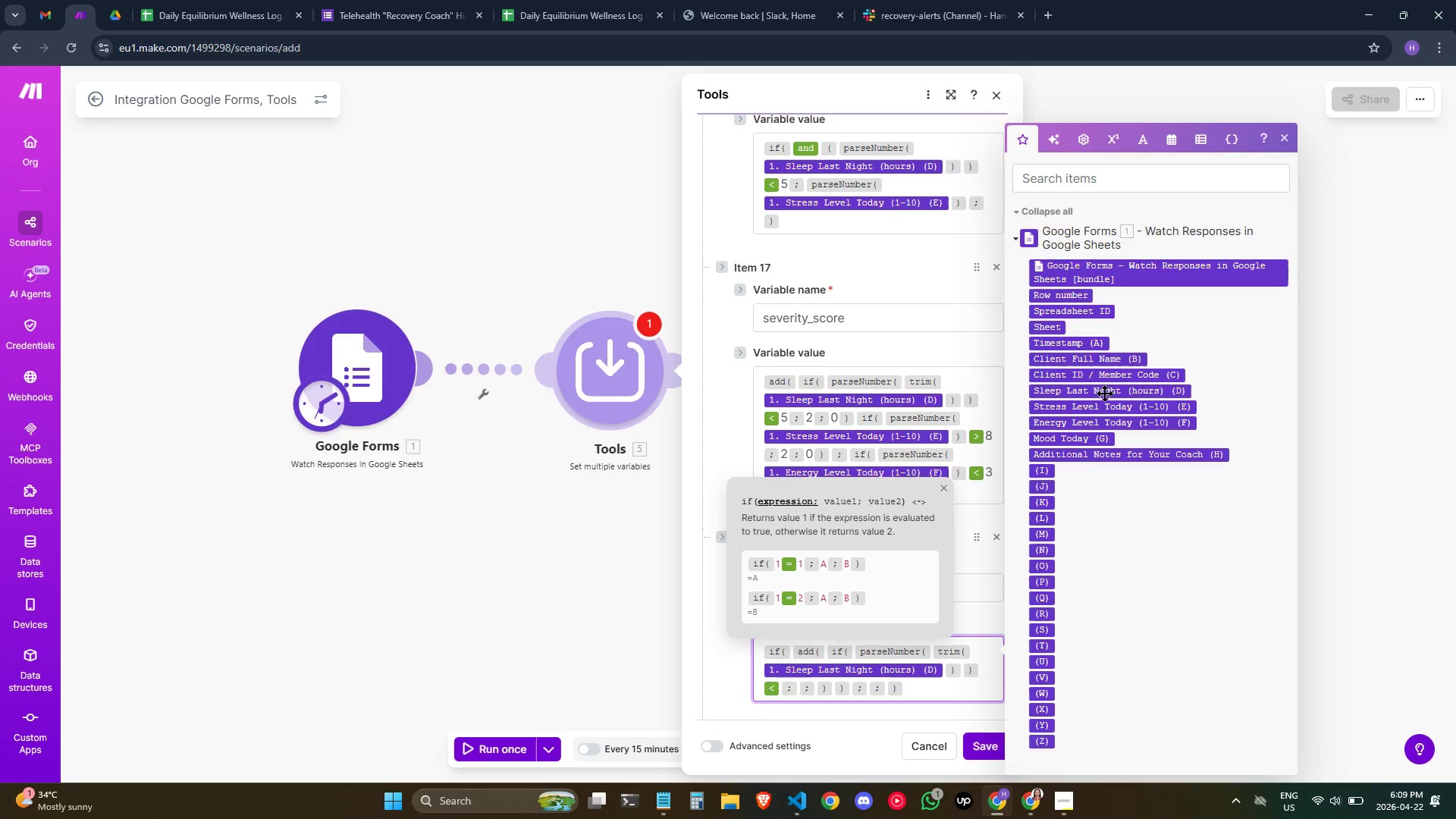 
key(5)
 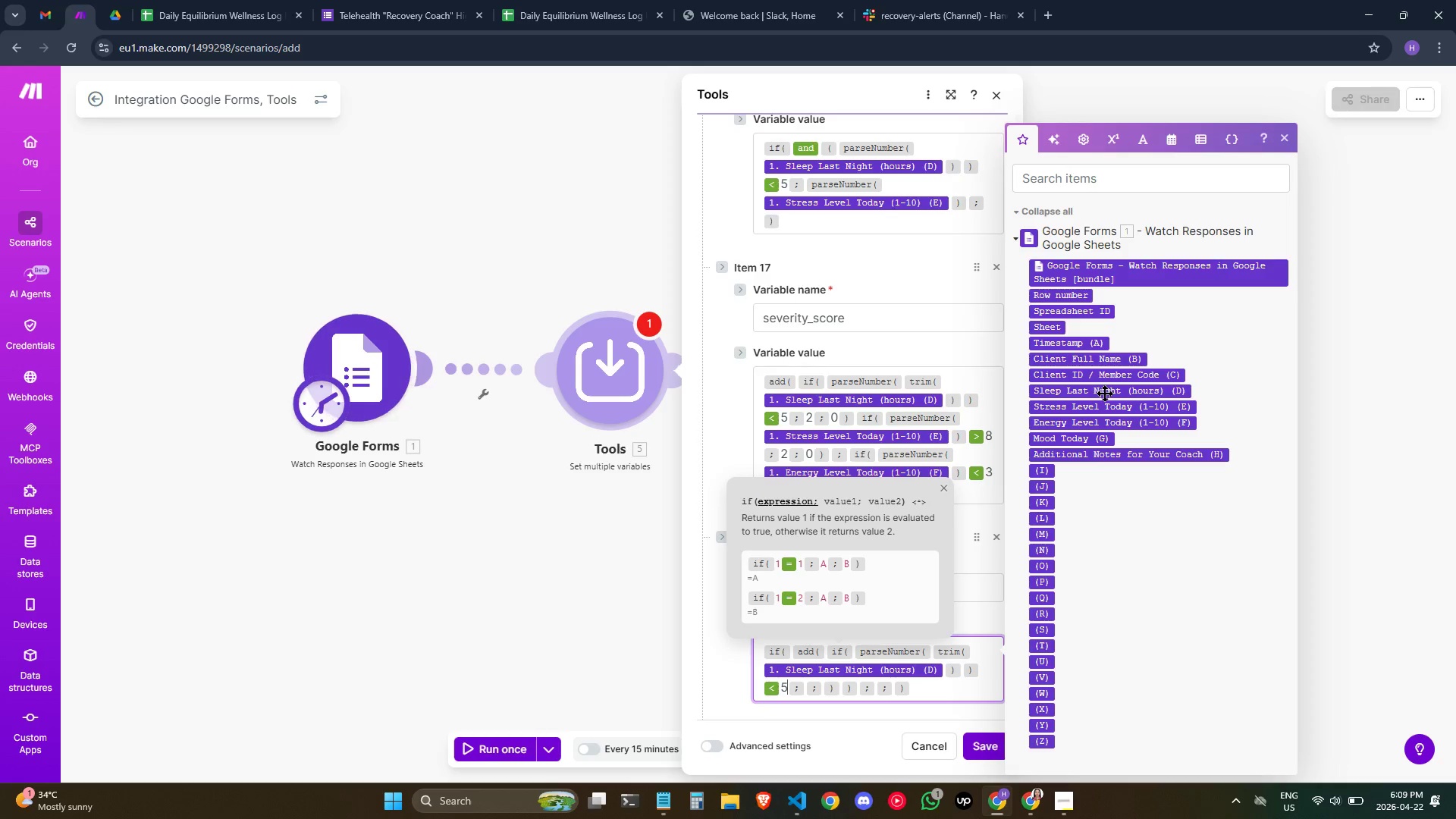 
key(ArrowRight)
 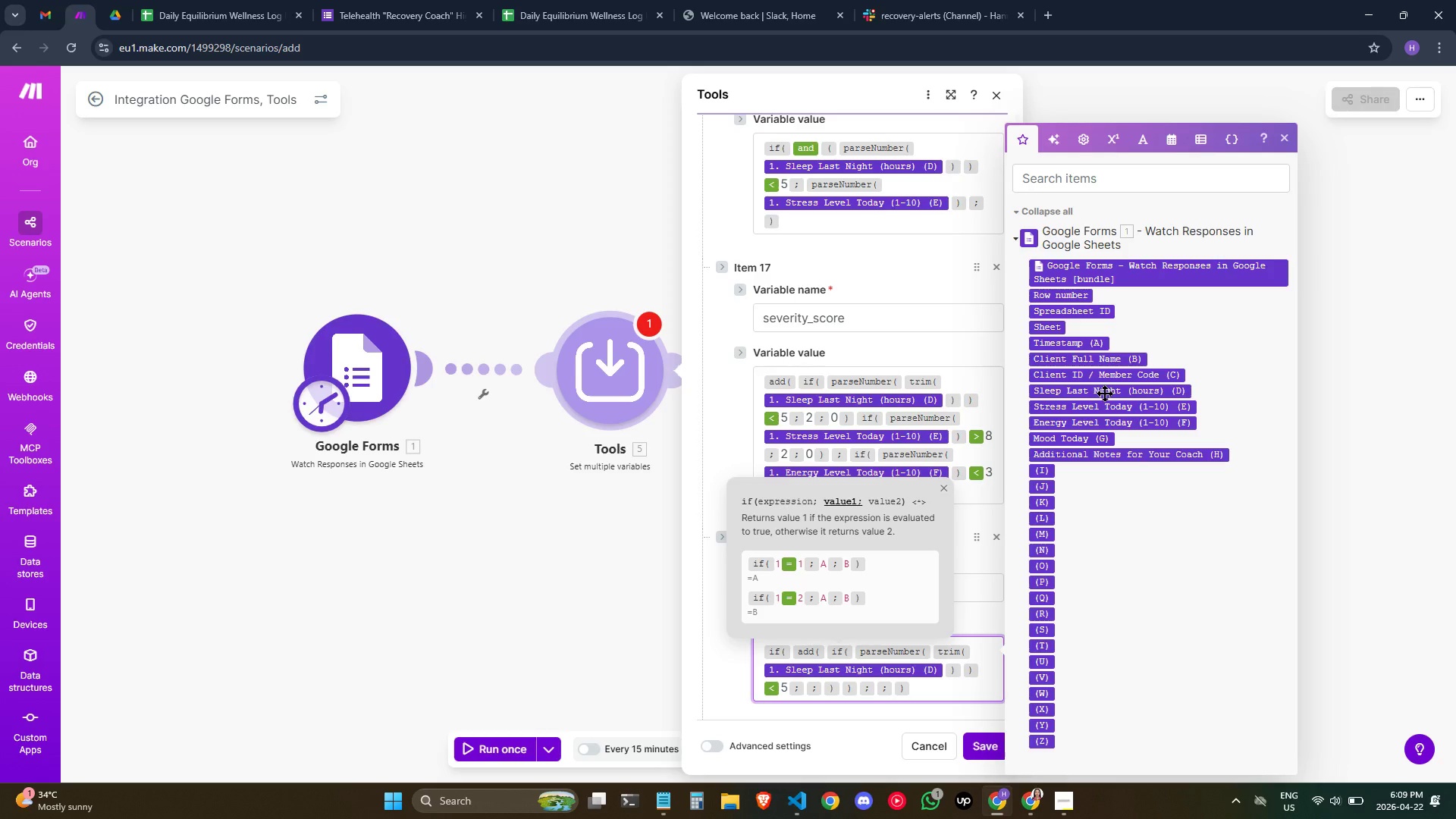 
key(2)
 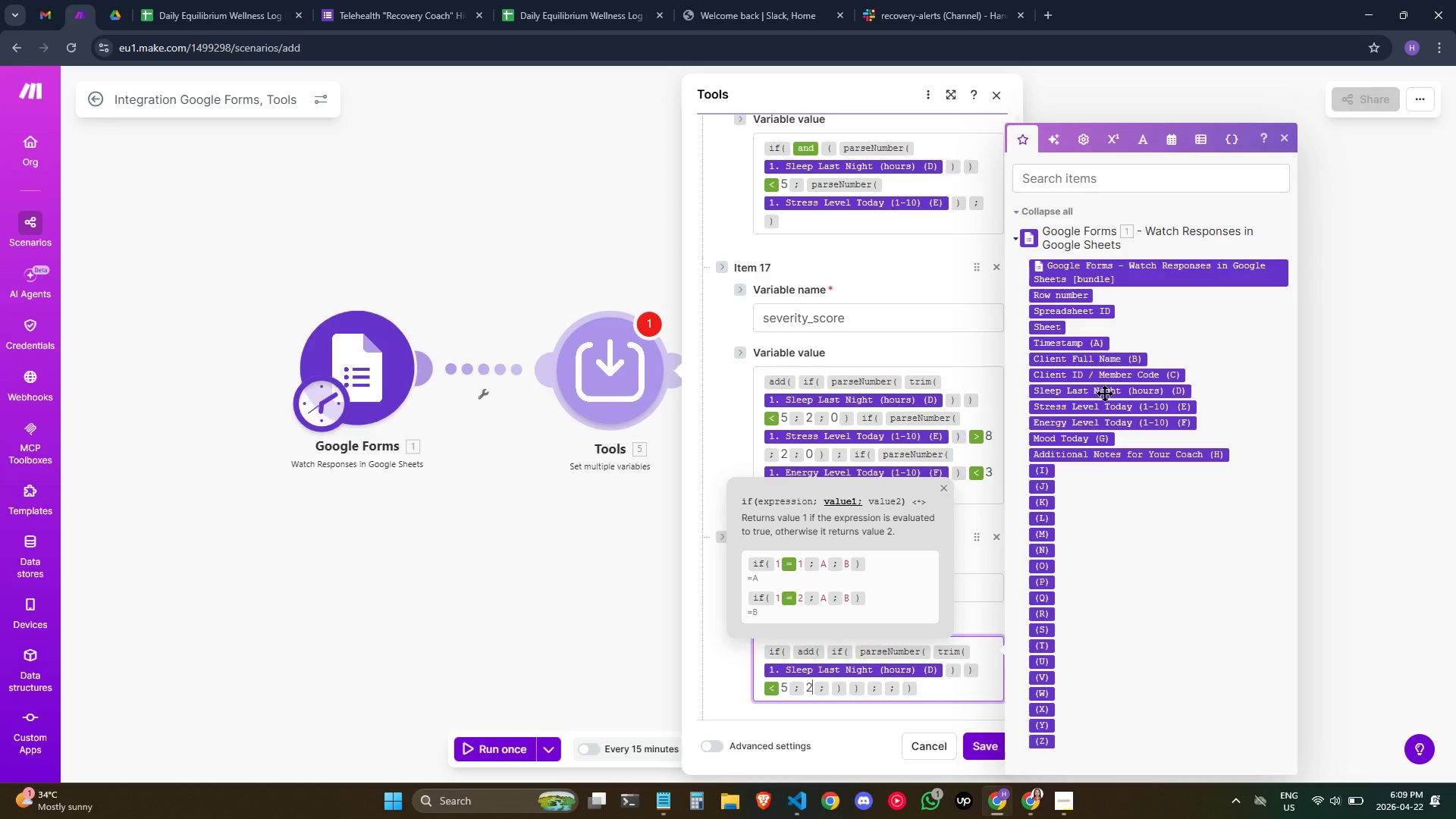 
key(ArrowRight)
 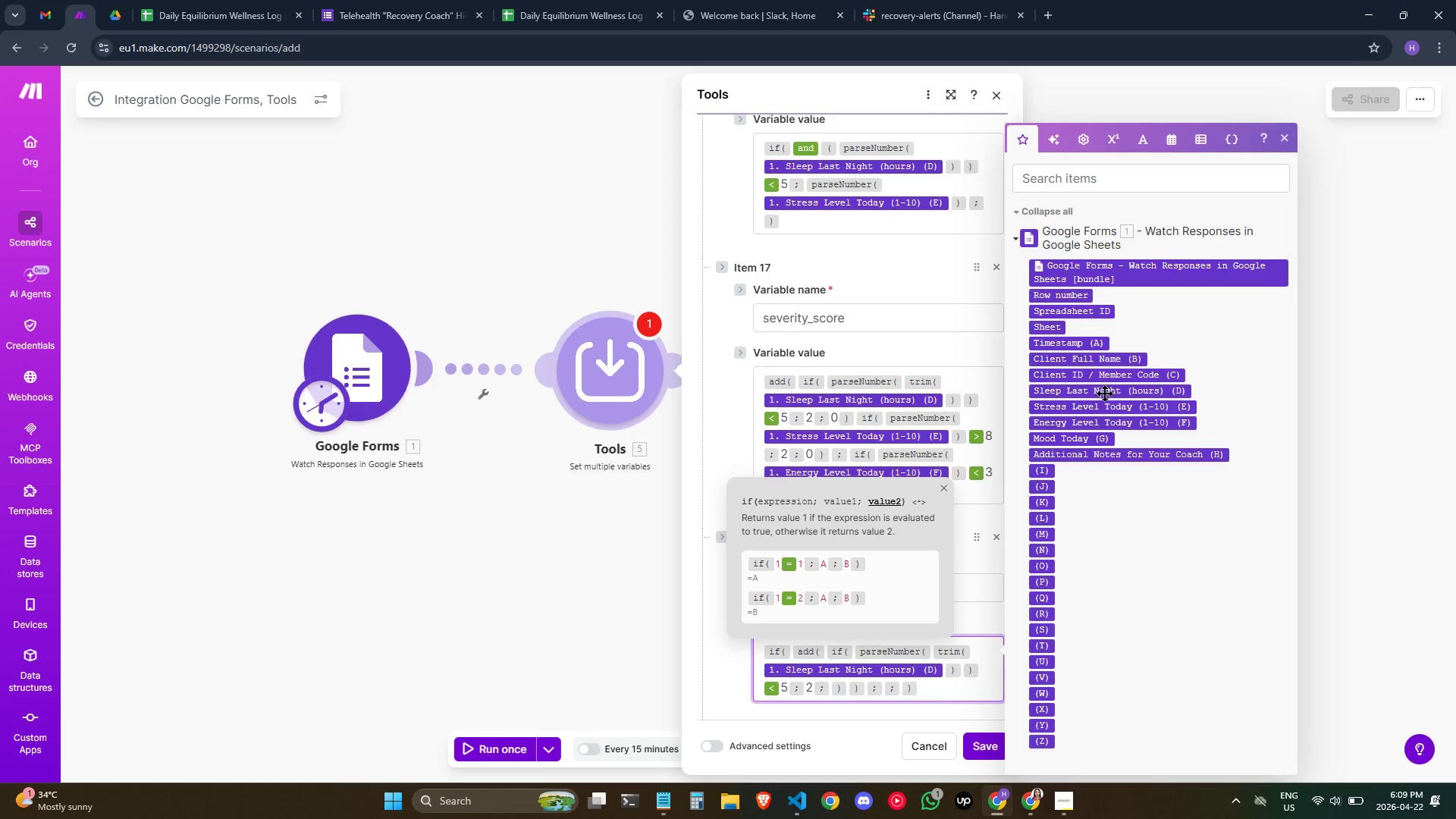 
key(0)
 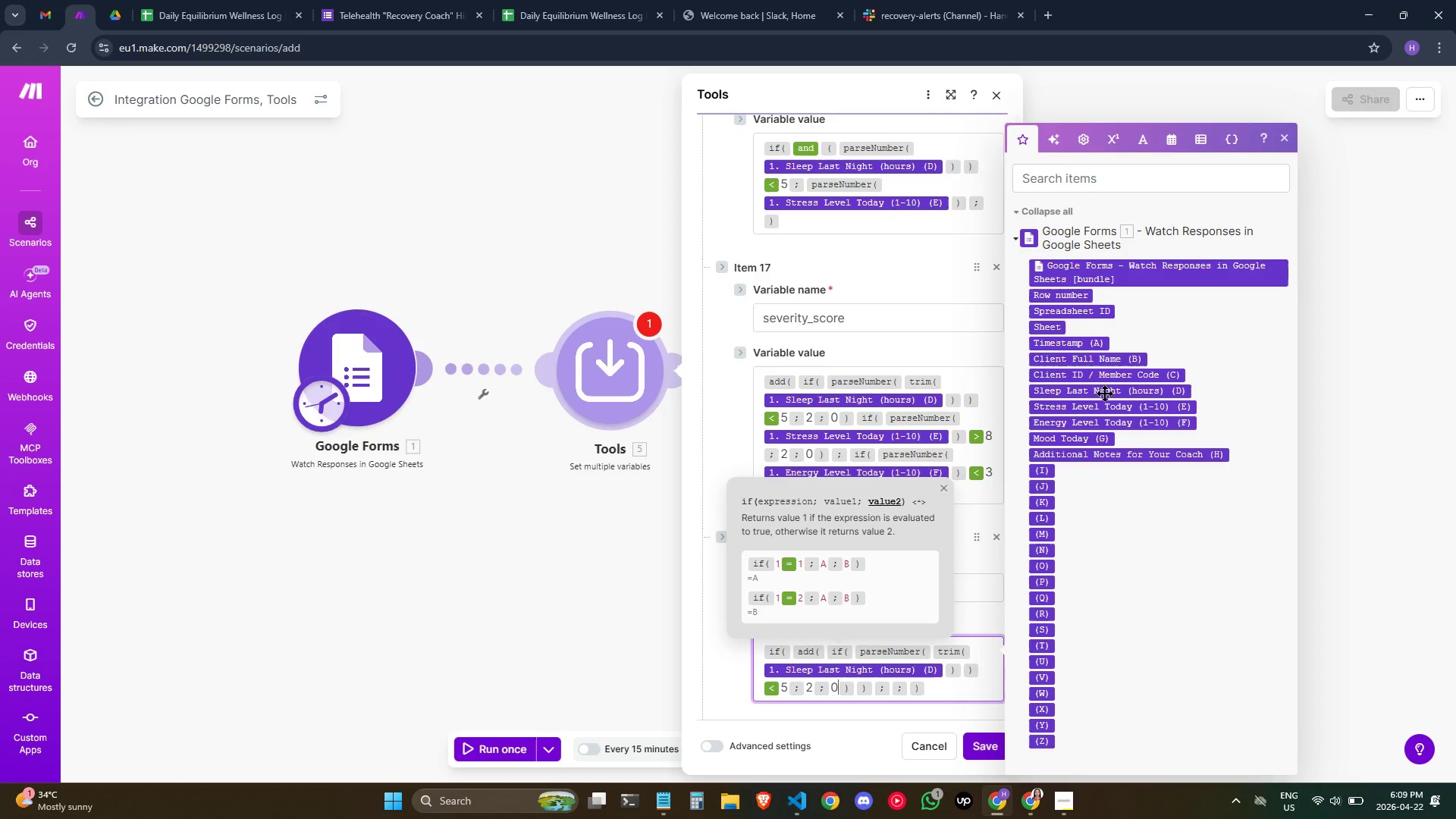 
key(ArrowRight)
 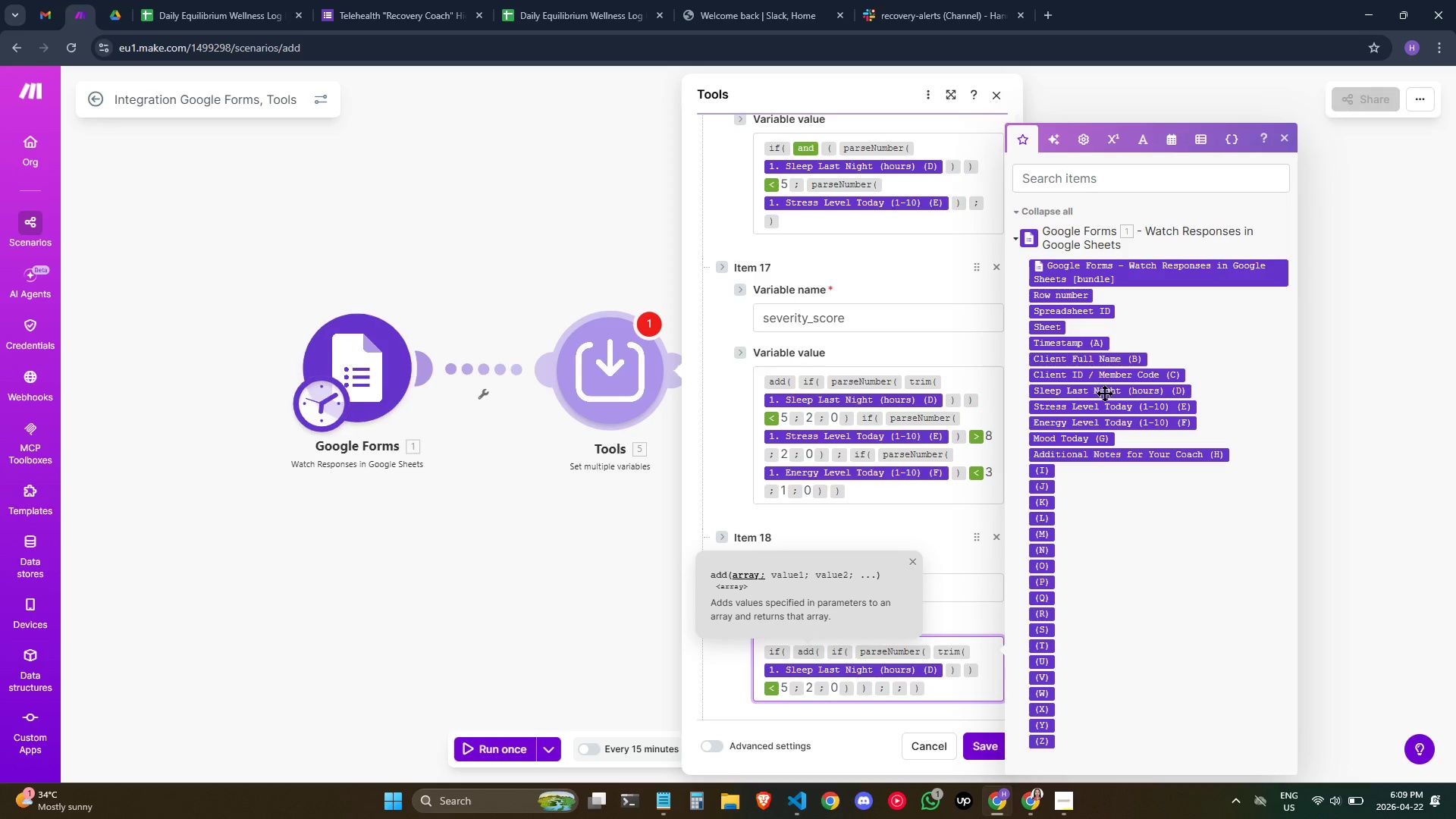 
wait(5.67)
 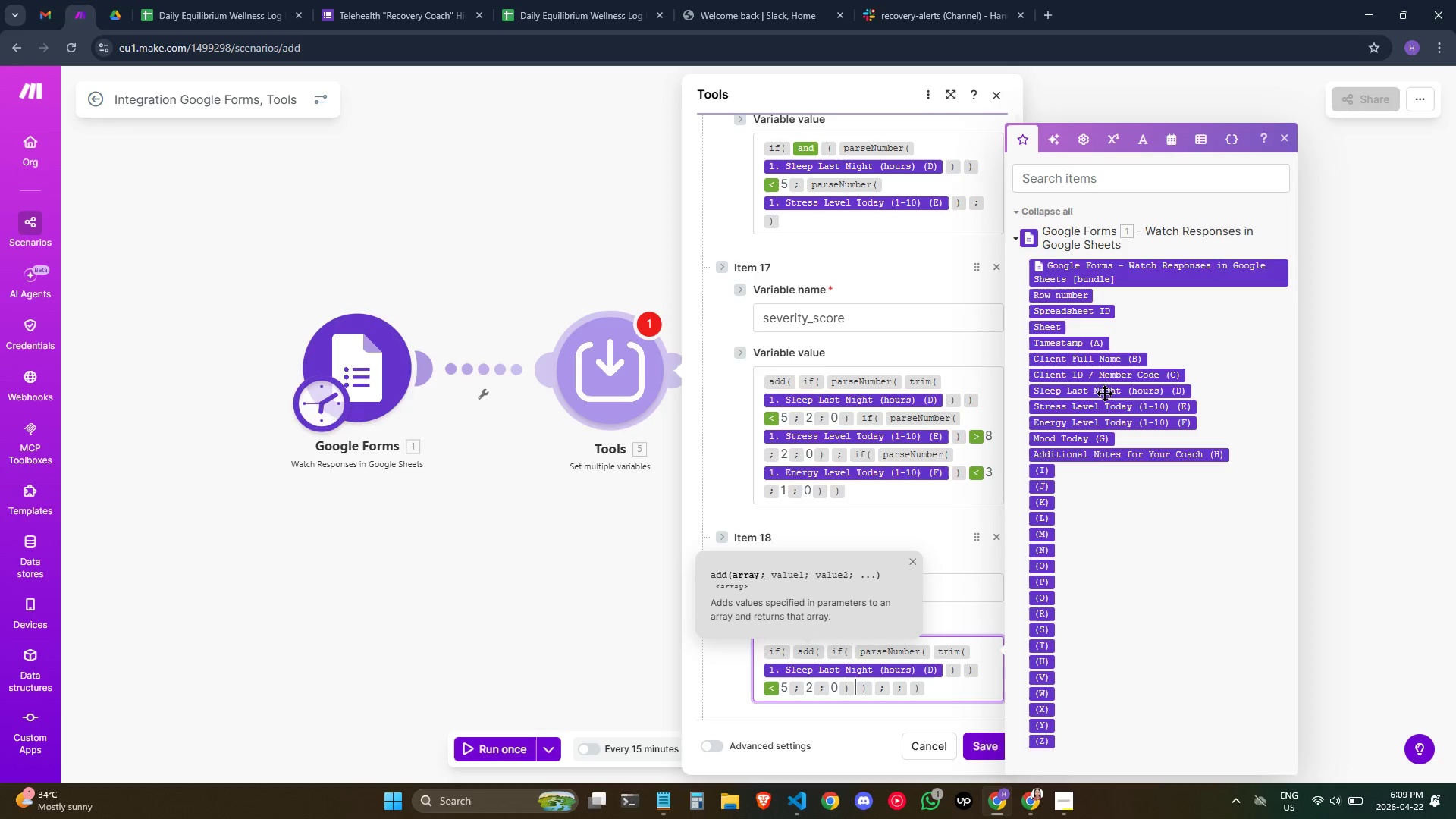 
key(Slash)
 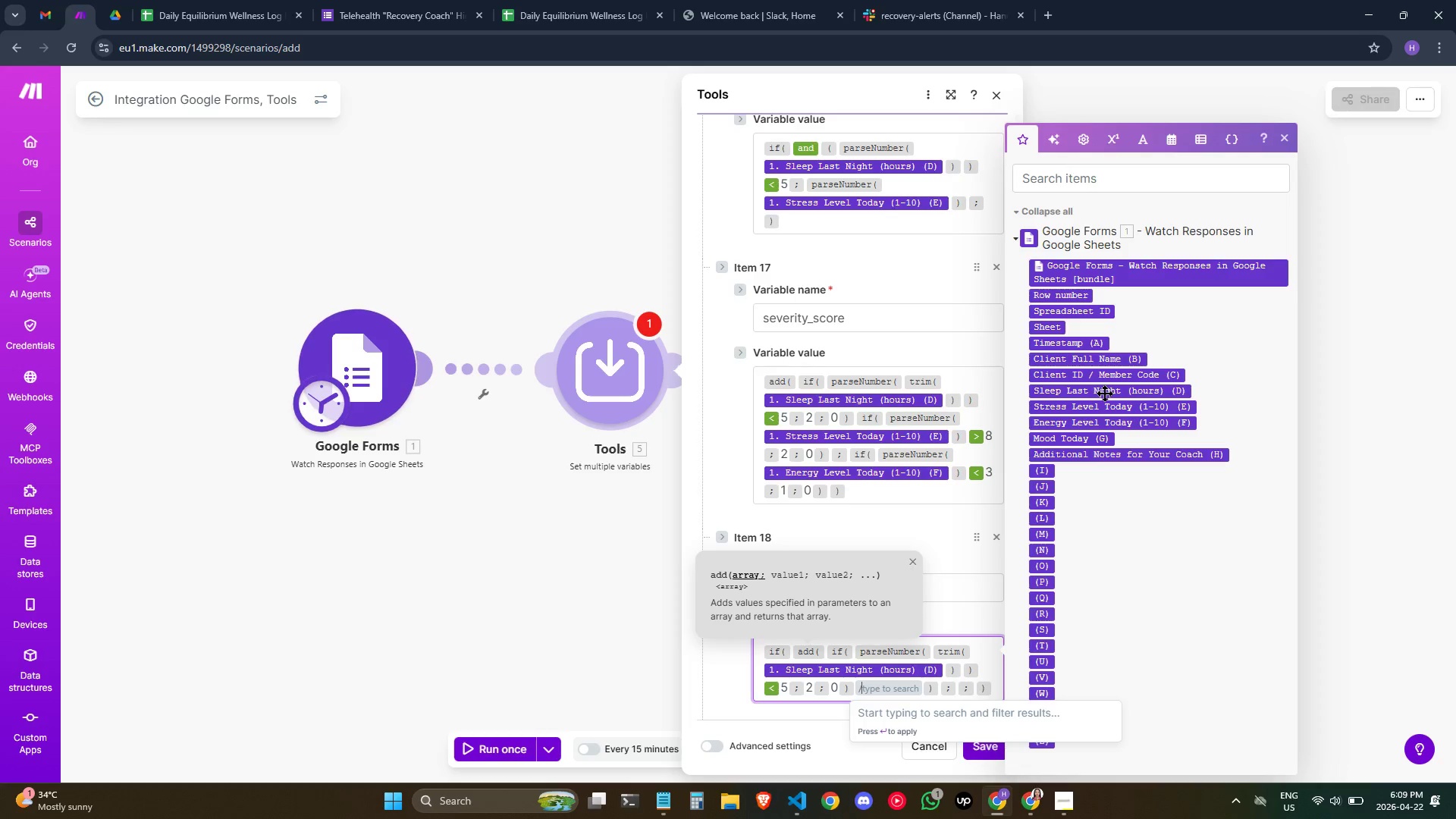 
key(Backspace)
 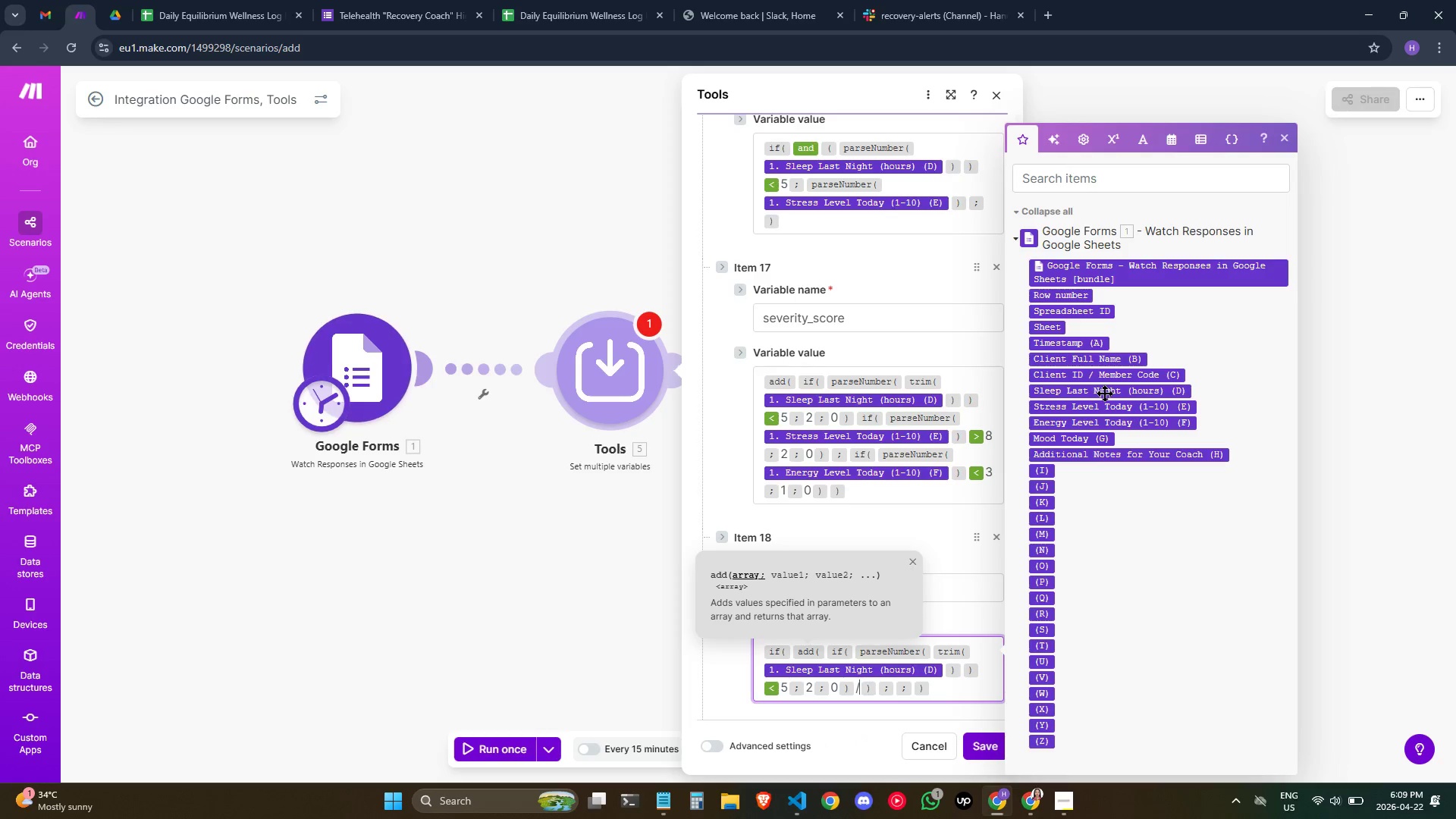 
key(Backspace)
 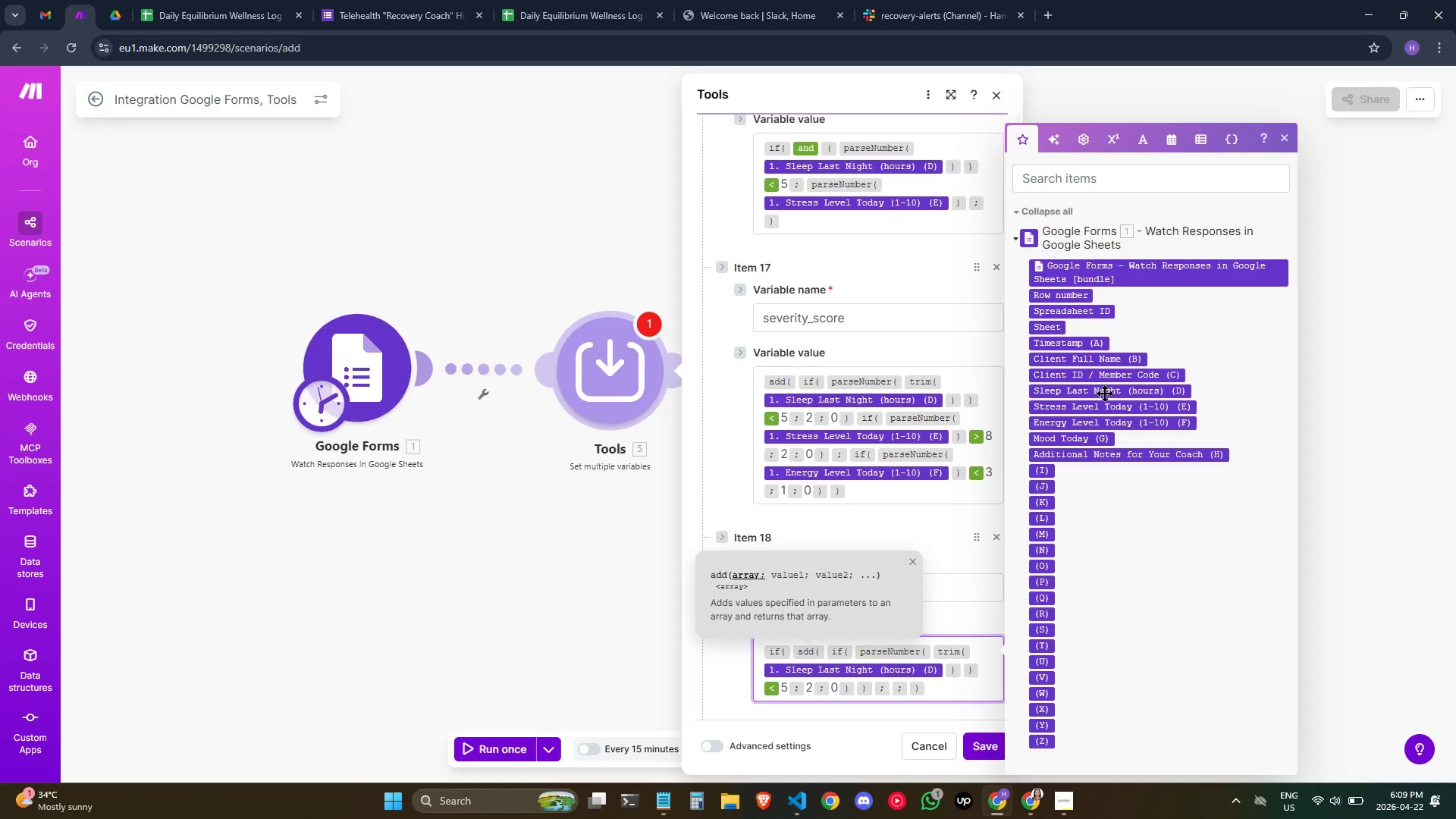 
key(ArrowRight)
 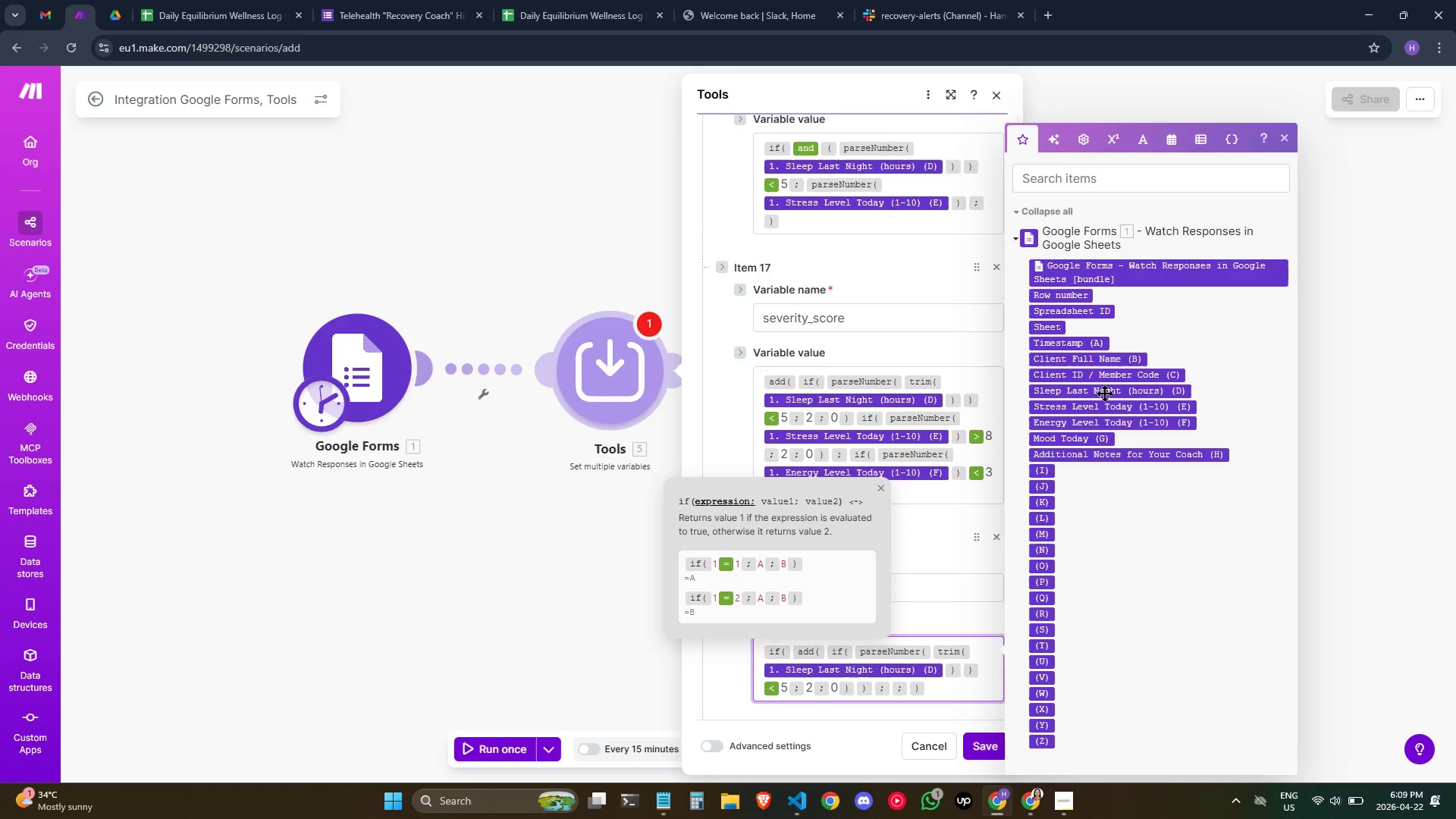 
key(Backspace)
 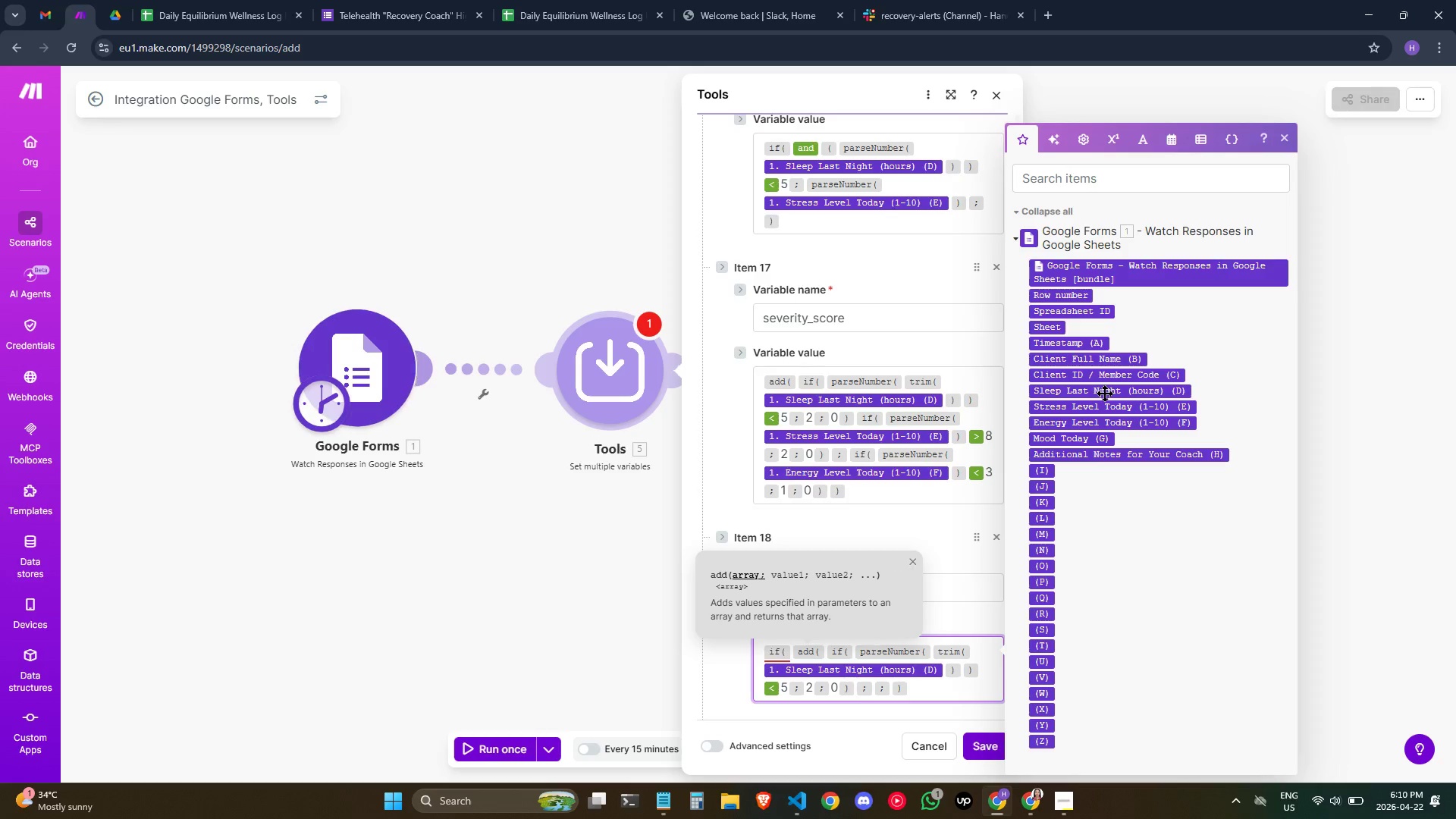 
key(ArrowRight)
 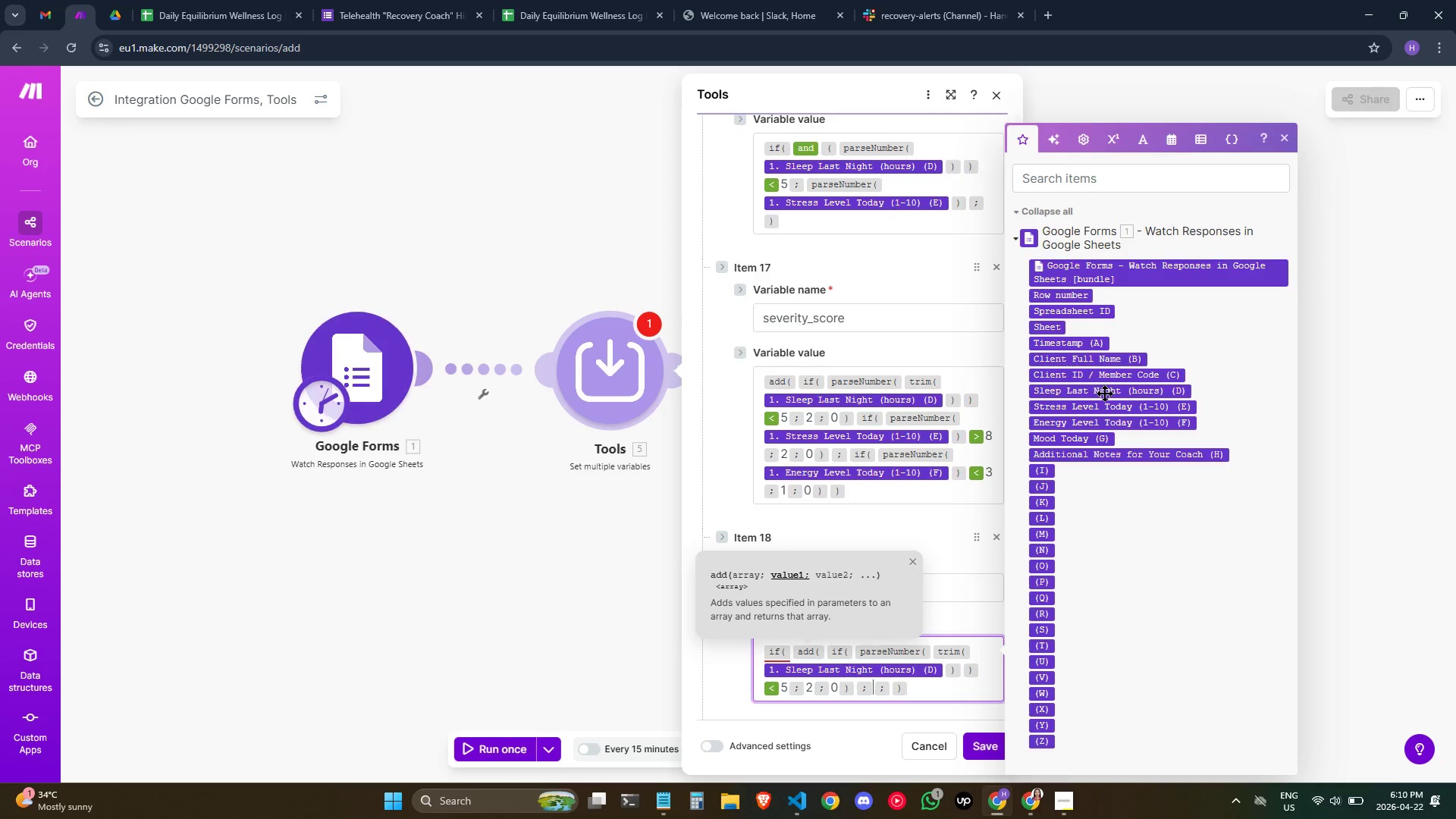 
type(if)
 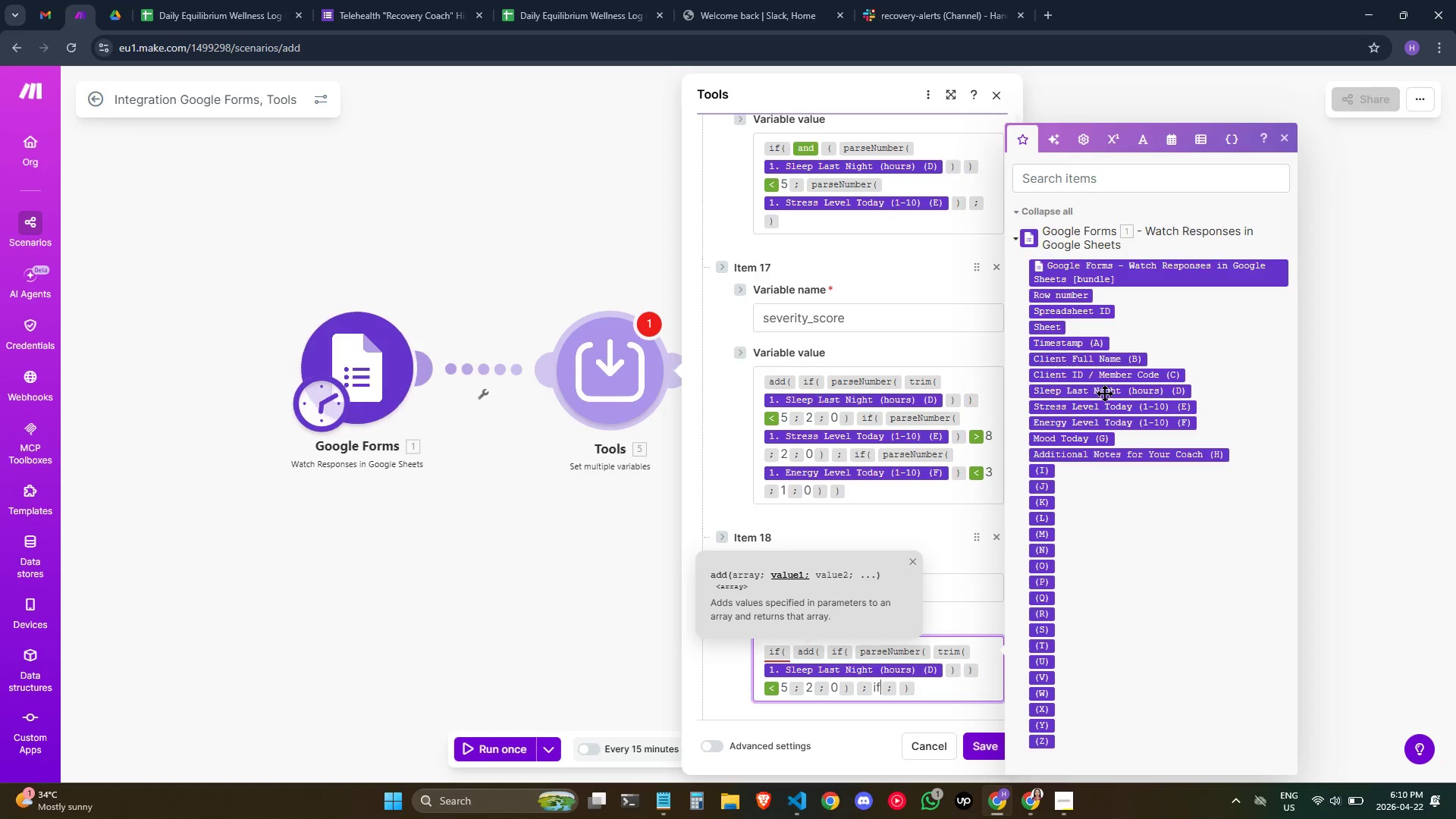 
wait(8.34)
 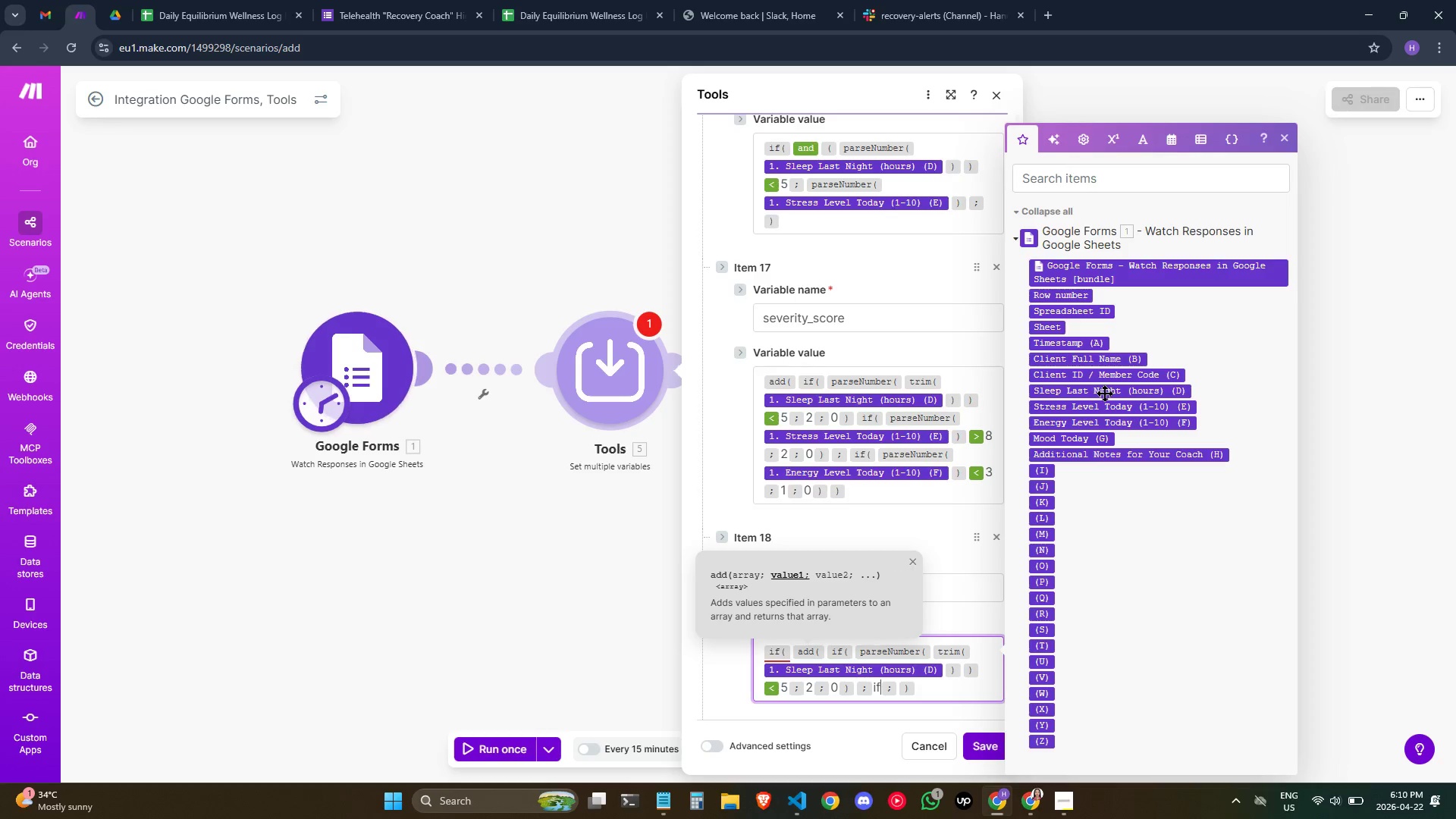 
key(Backspace)
key(Backspace)
type(/if)
 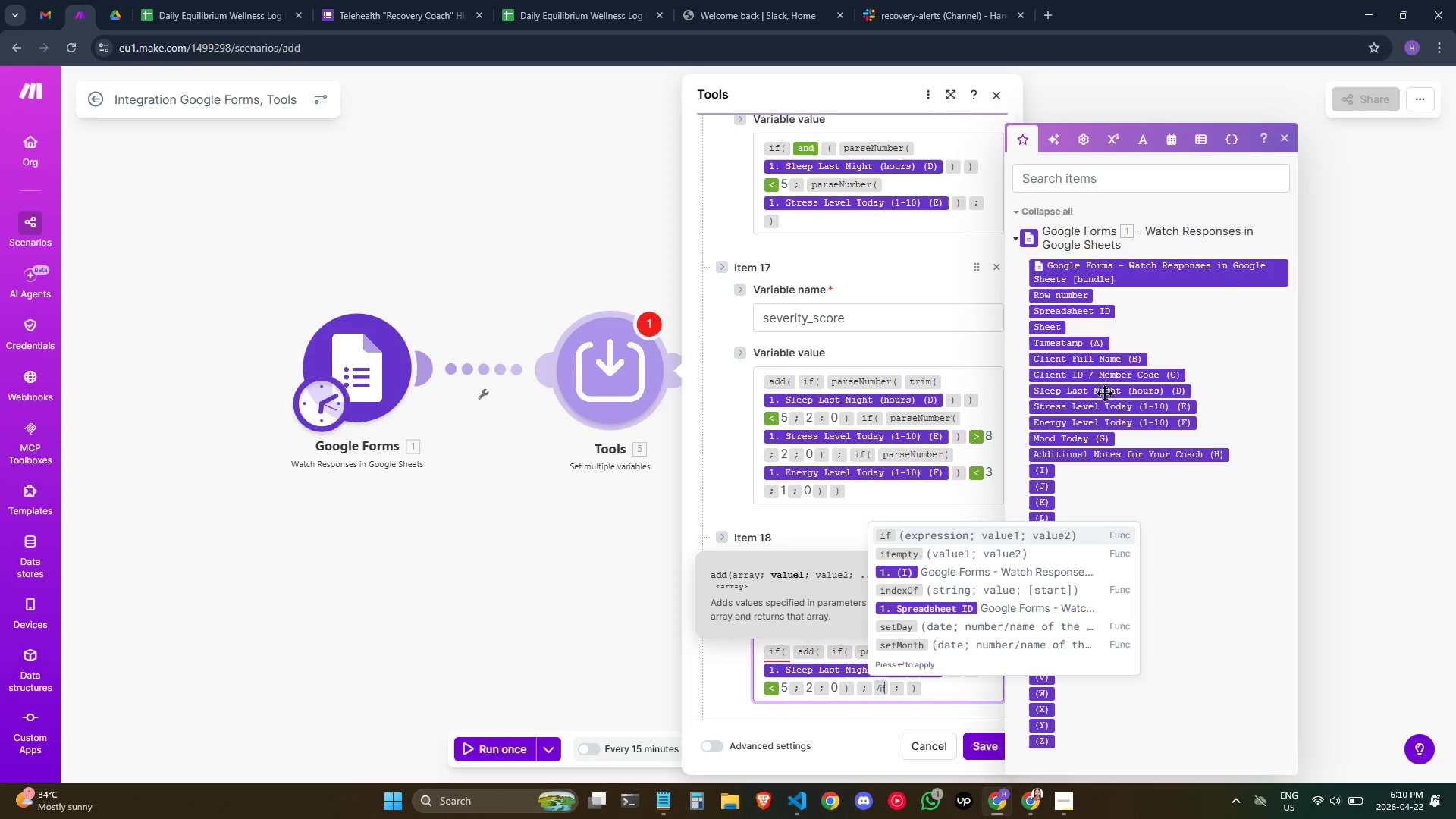 
wait(8.62)
 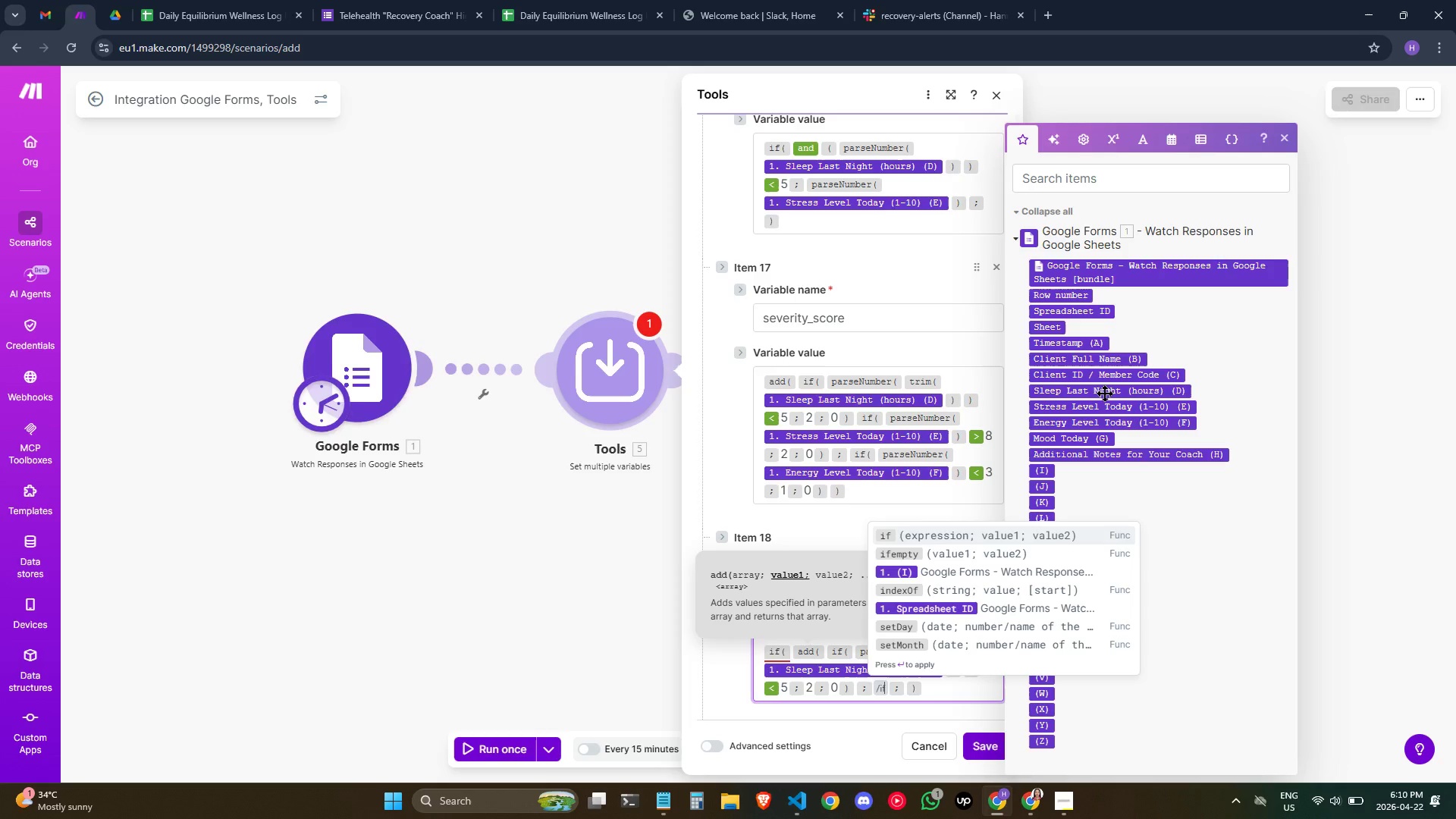 
key(Enter)
 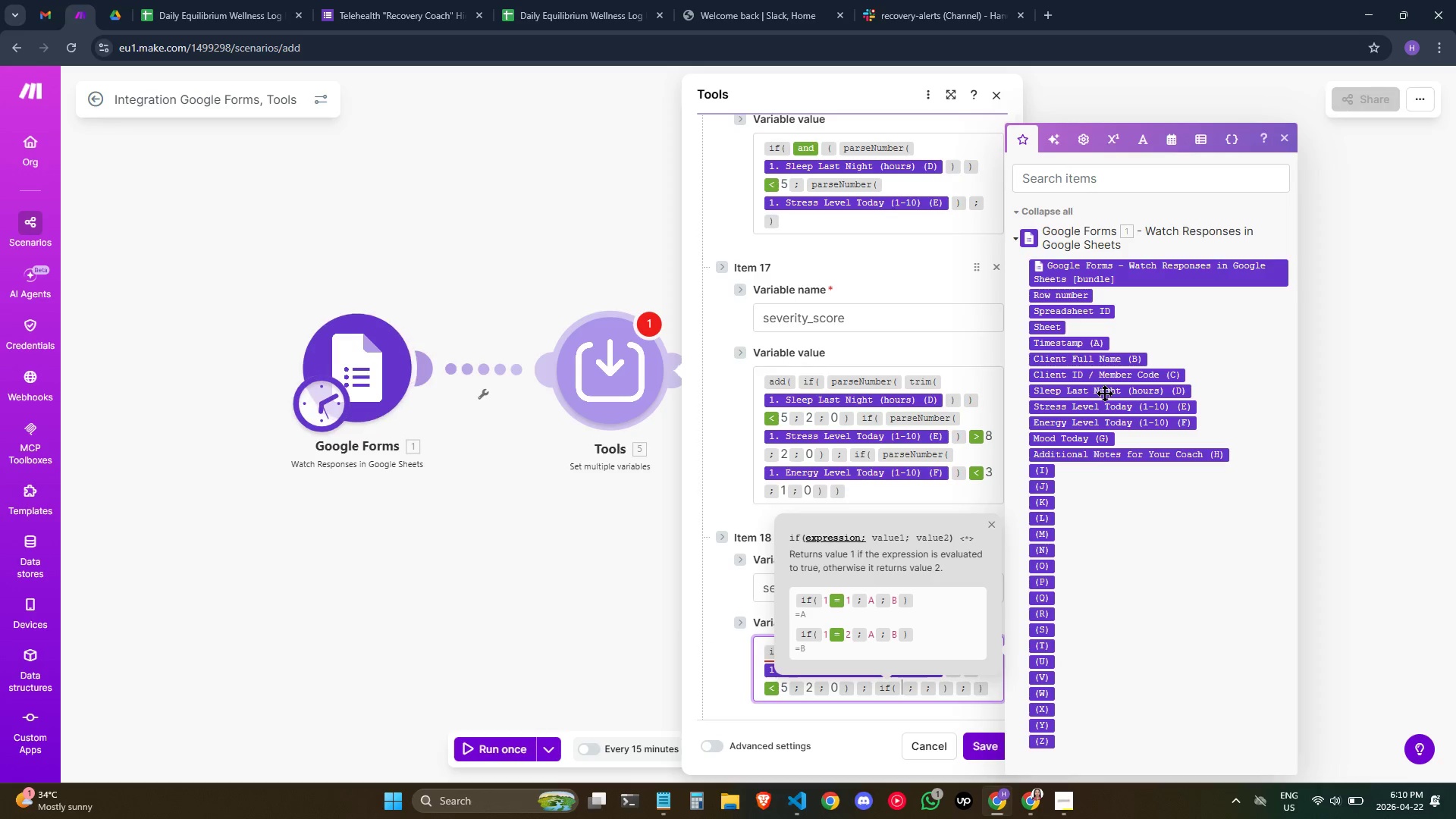 
type(/pars)
 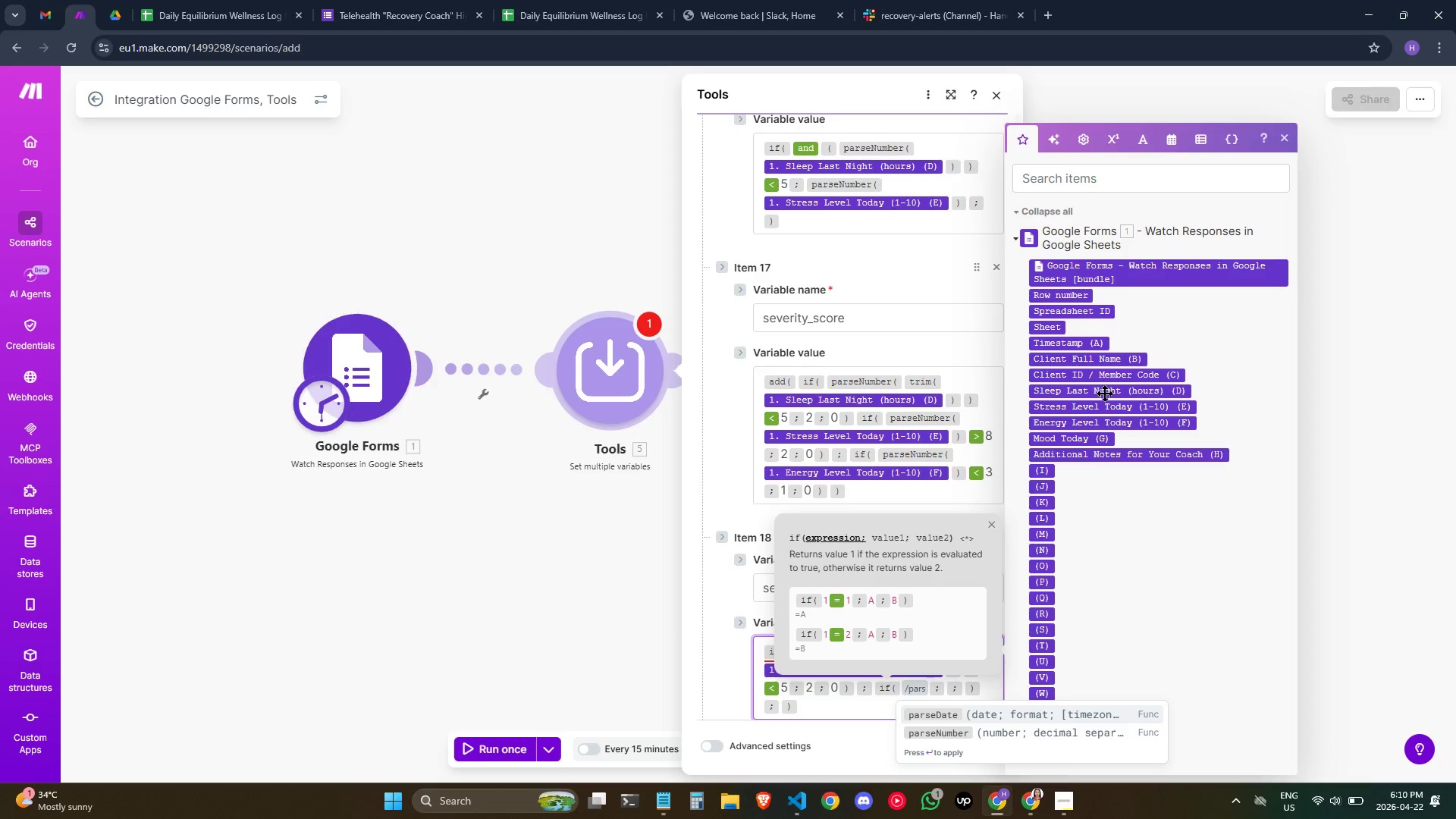 
key(ArrowDown)
 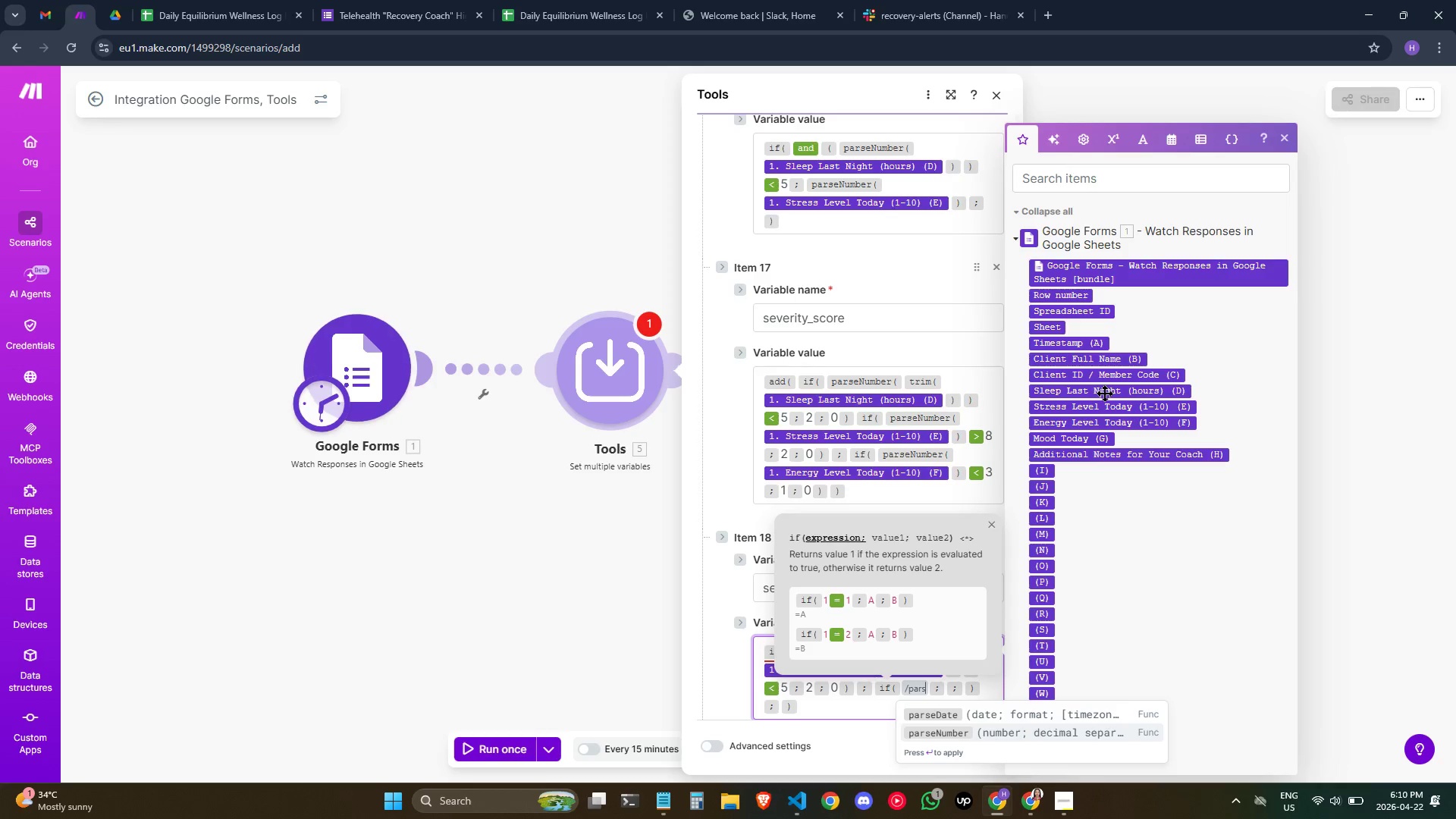 
key(Enter)
 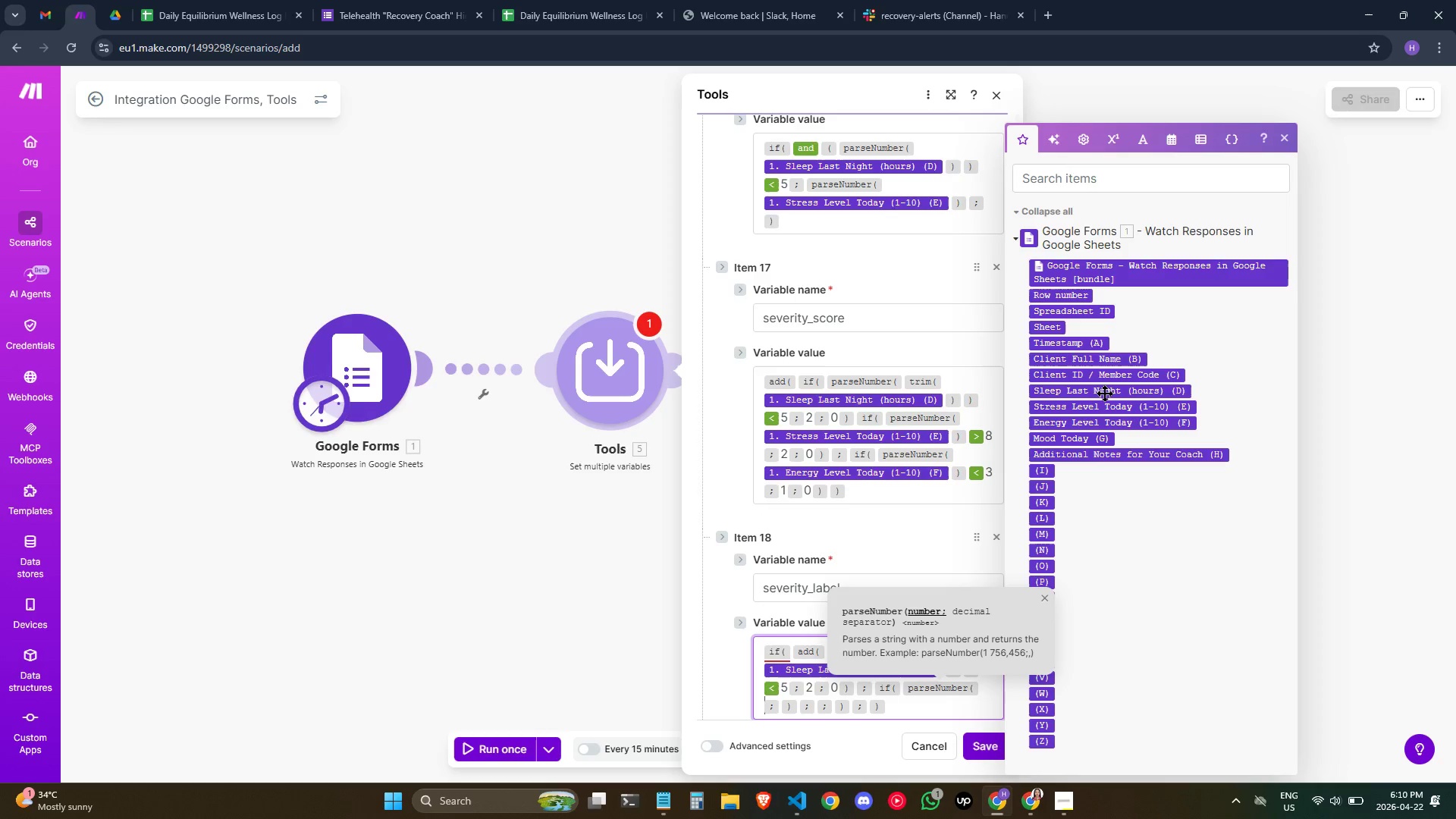 
wait(7.83)
 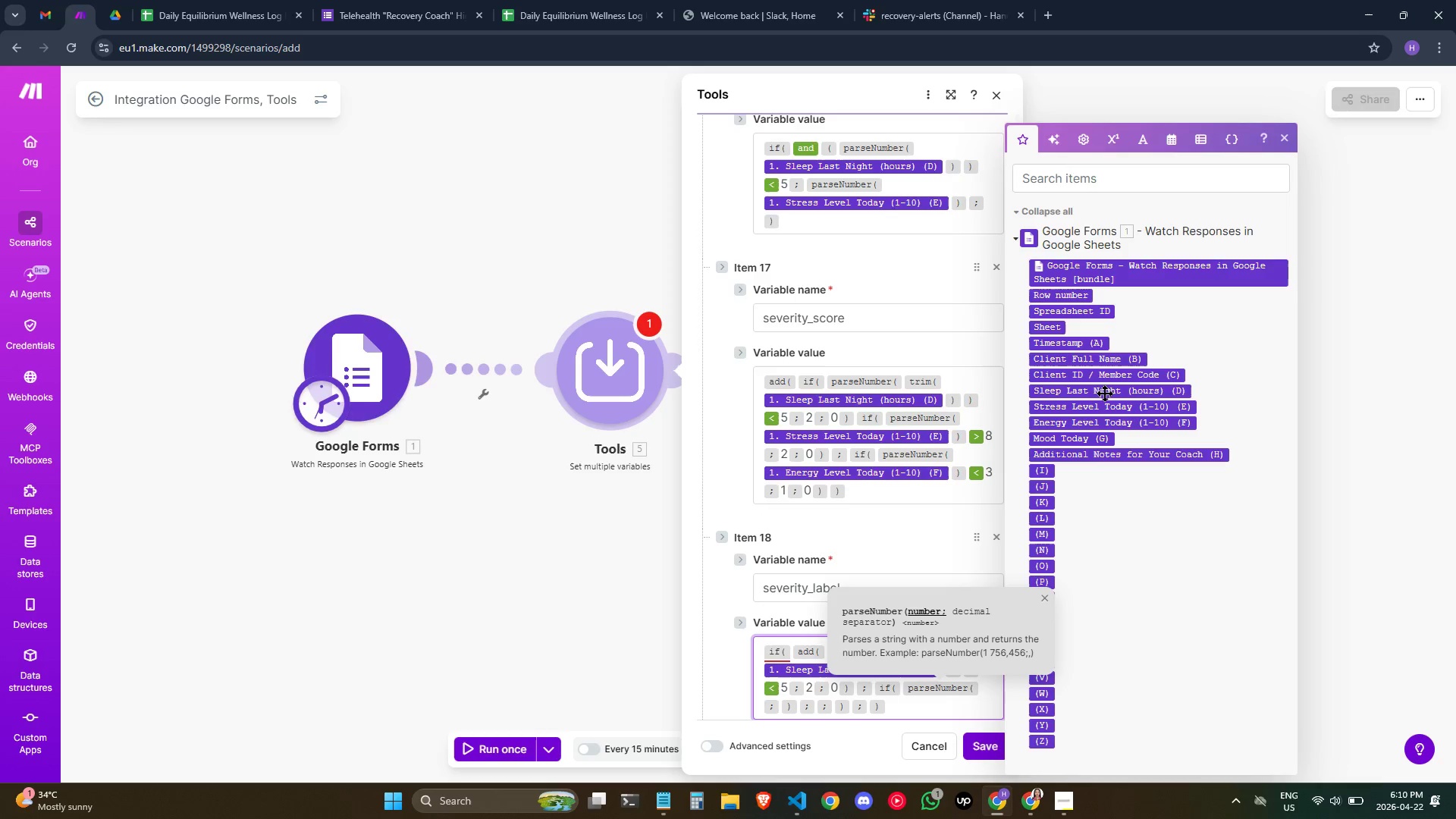 
mouse_move([1089, 419])
 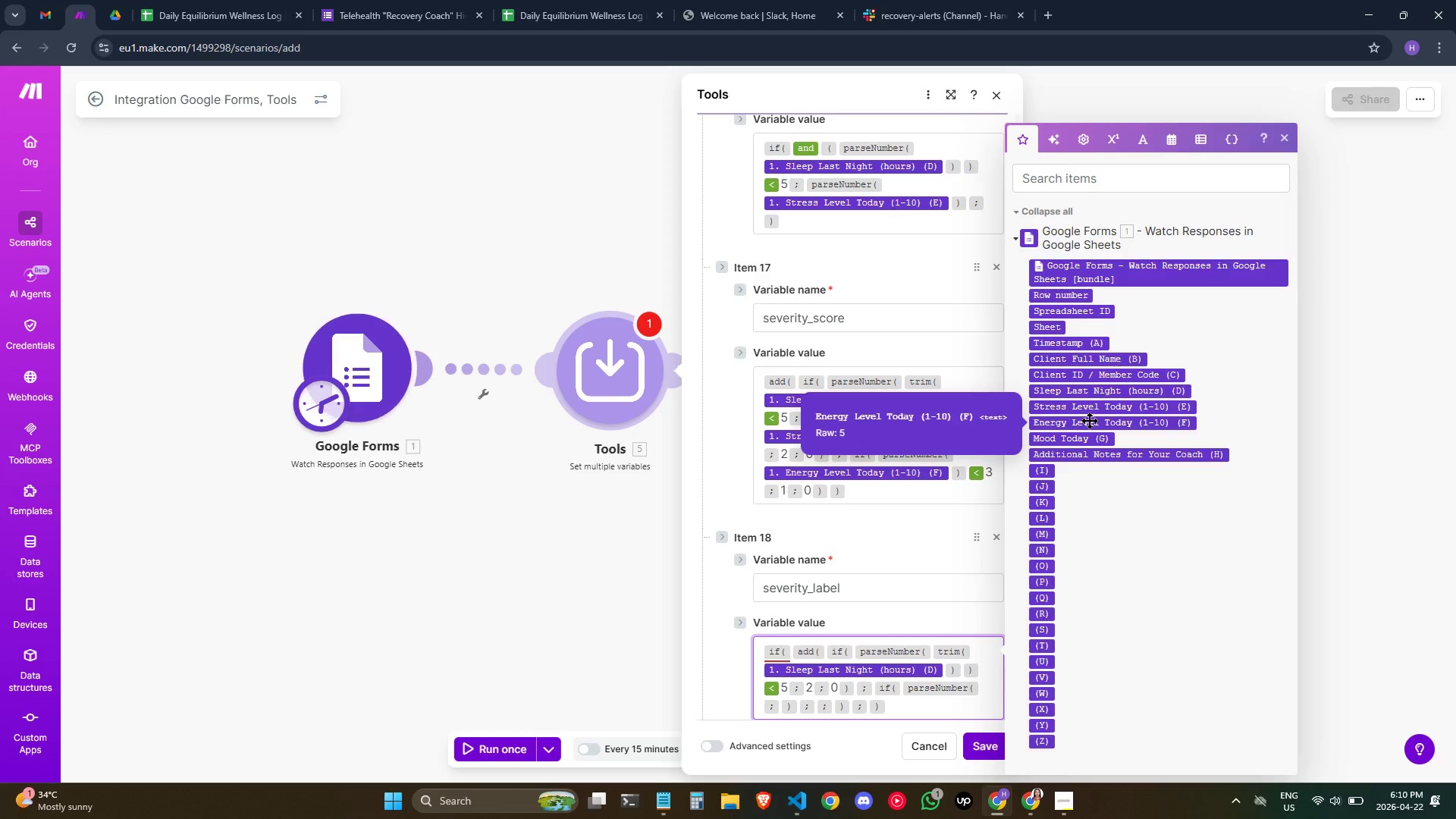 
left_click([1089, 420])
 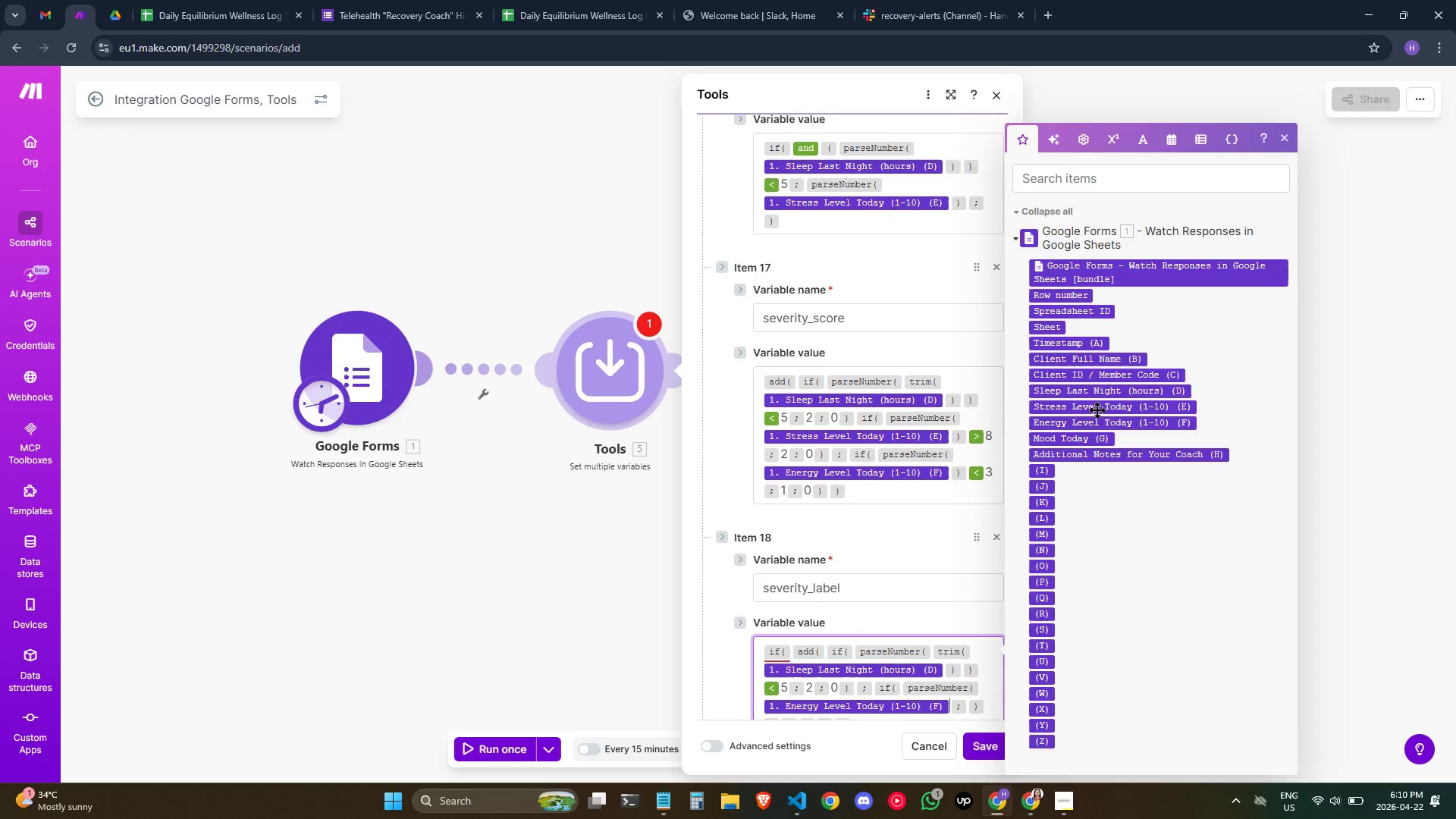 
key(ArrowRight)
 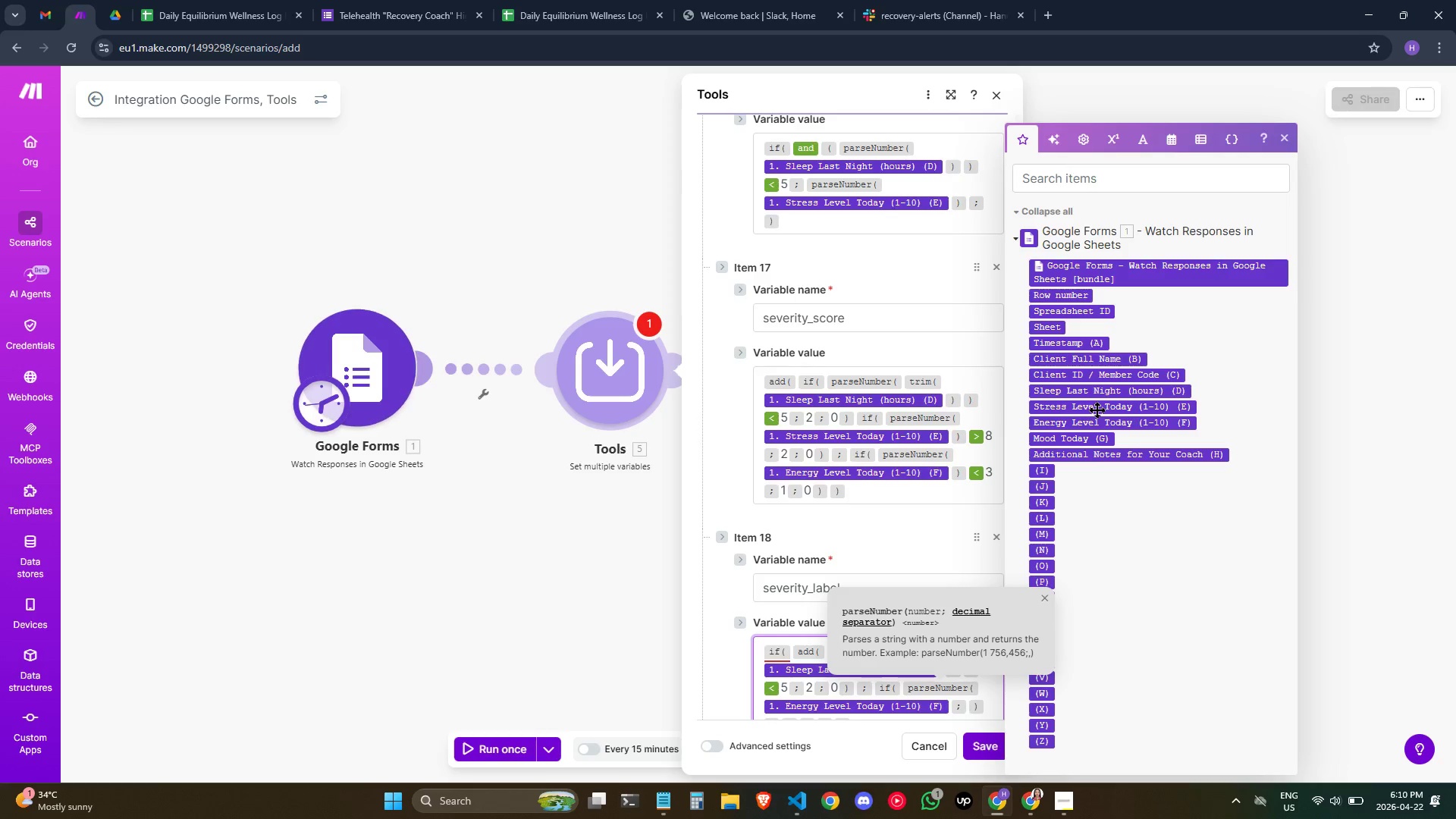 
key(Backspace)
 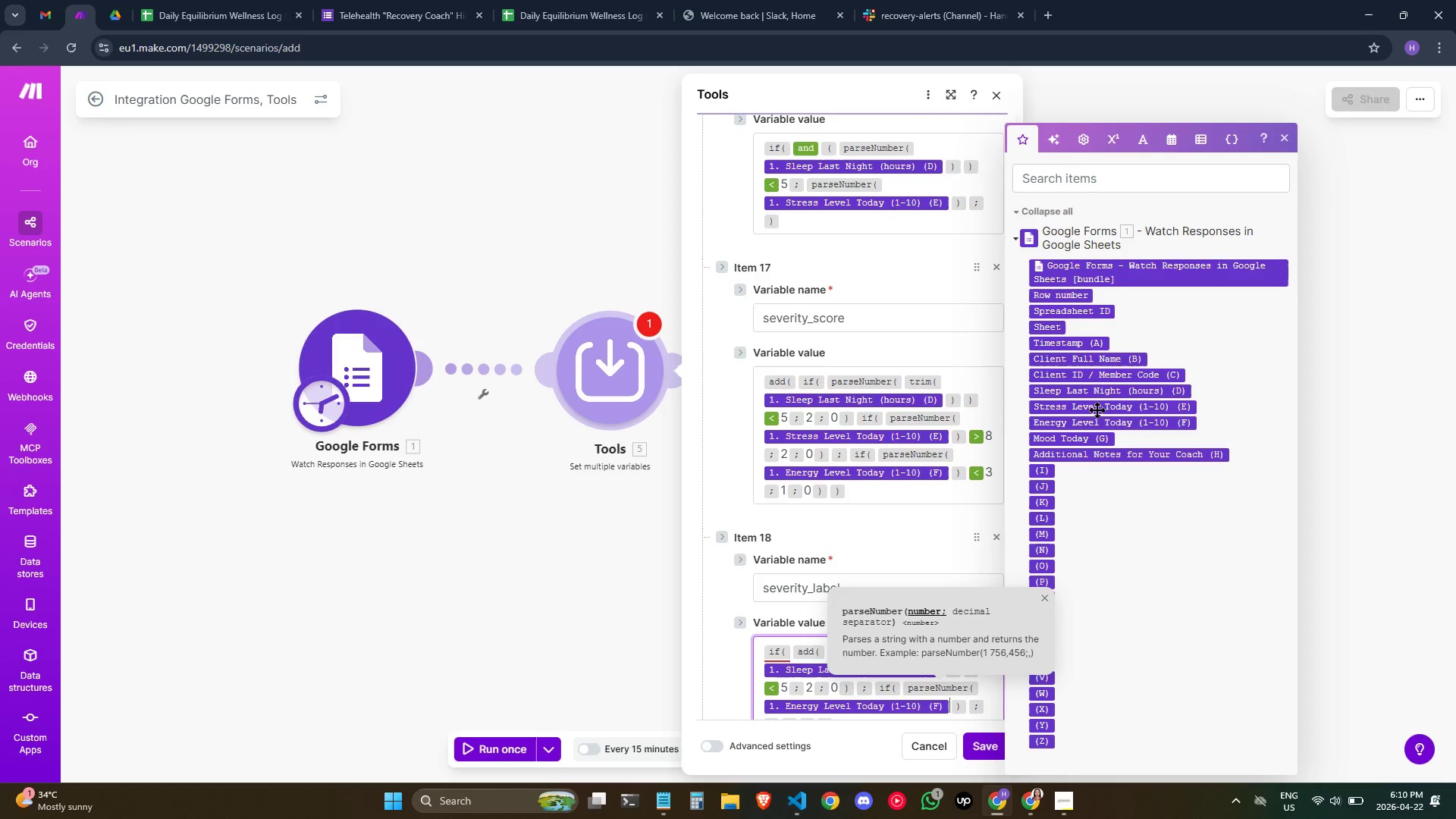 
key(ArrowRight)
 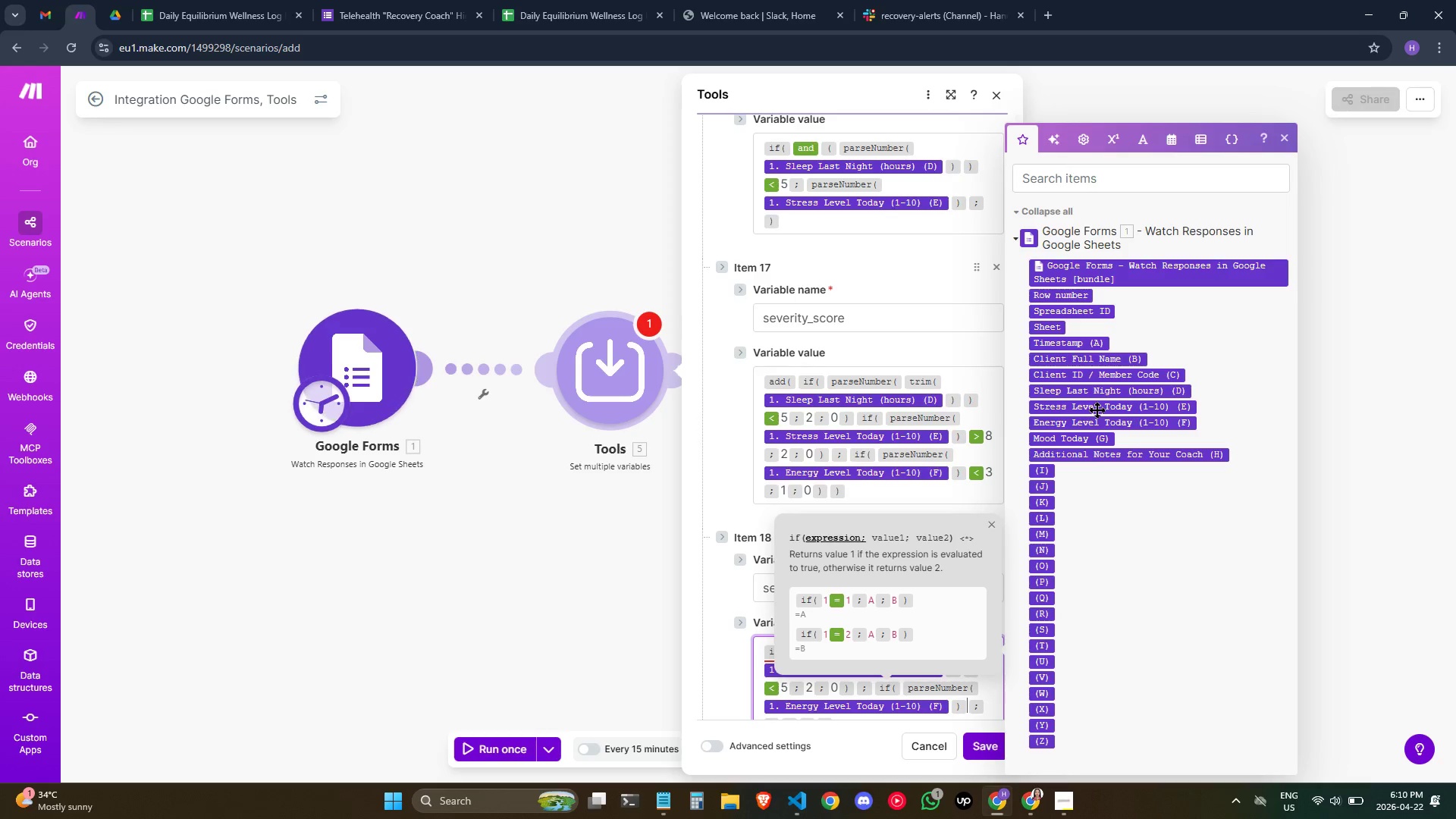 
key(Slash)
 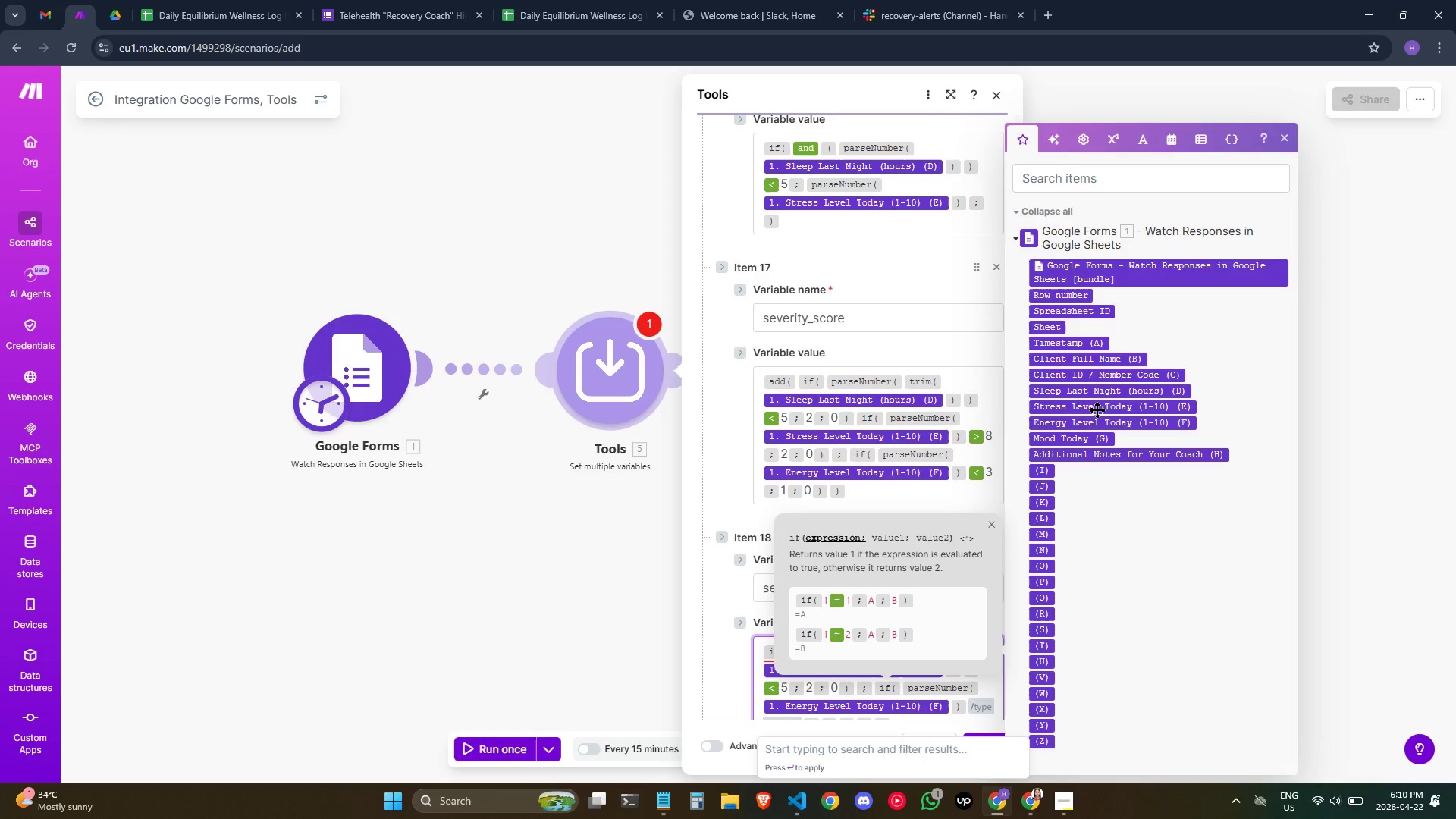 
key(Shift+ShiftRight)
 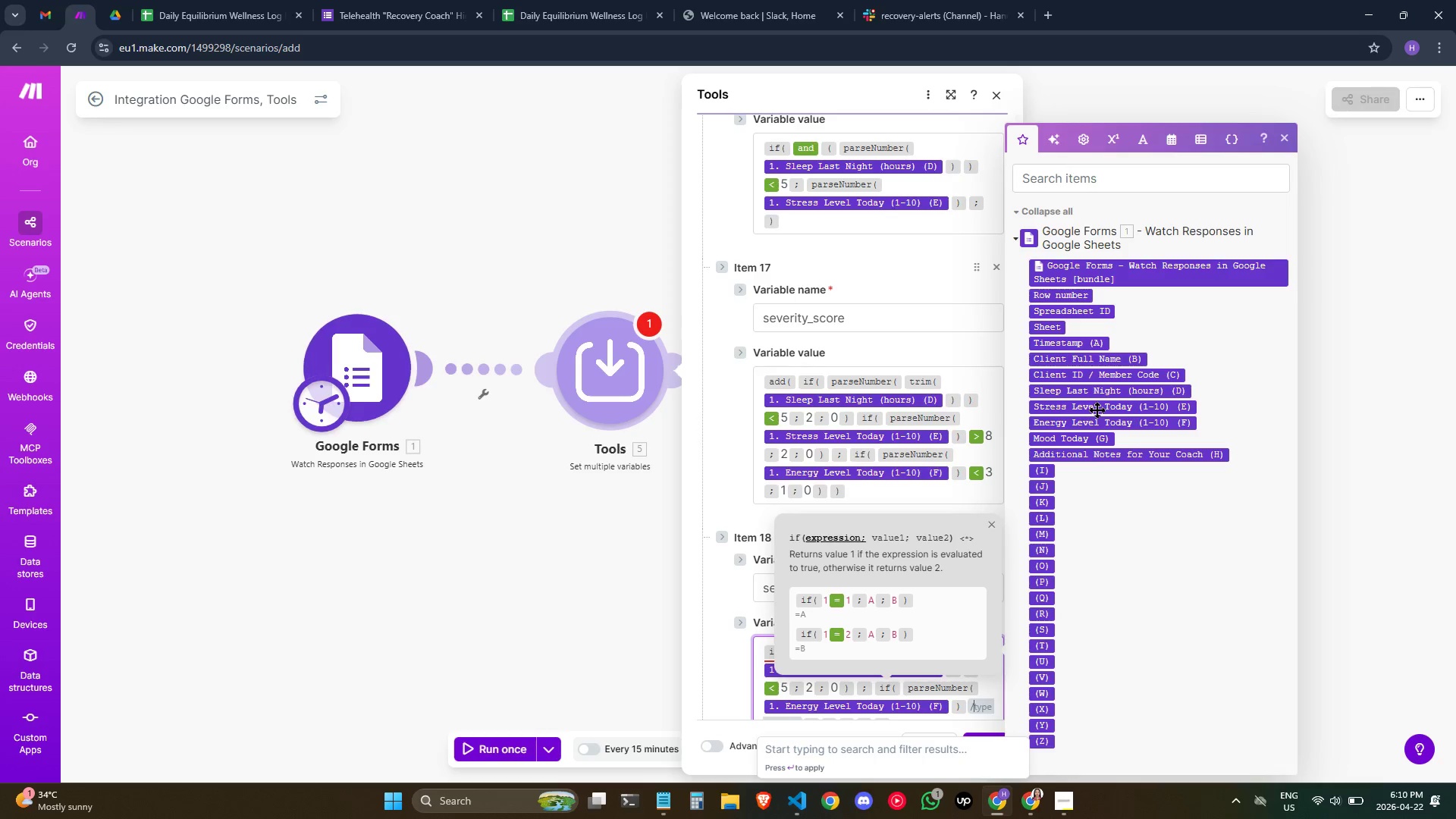 
key(Shift+Comma)
 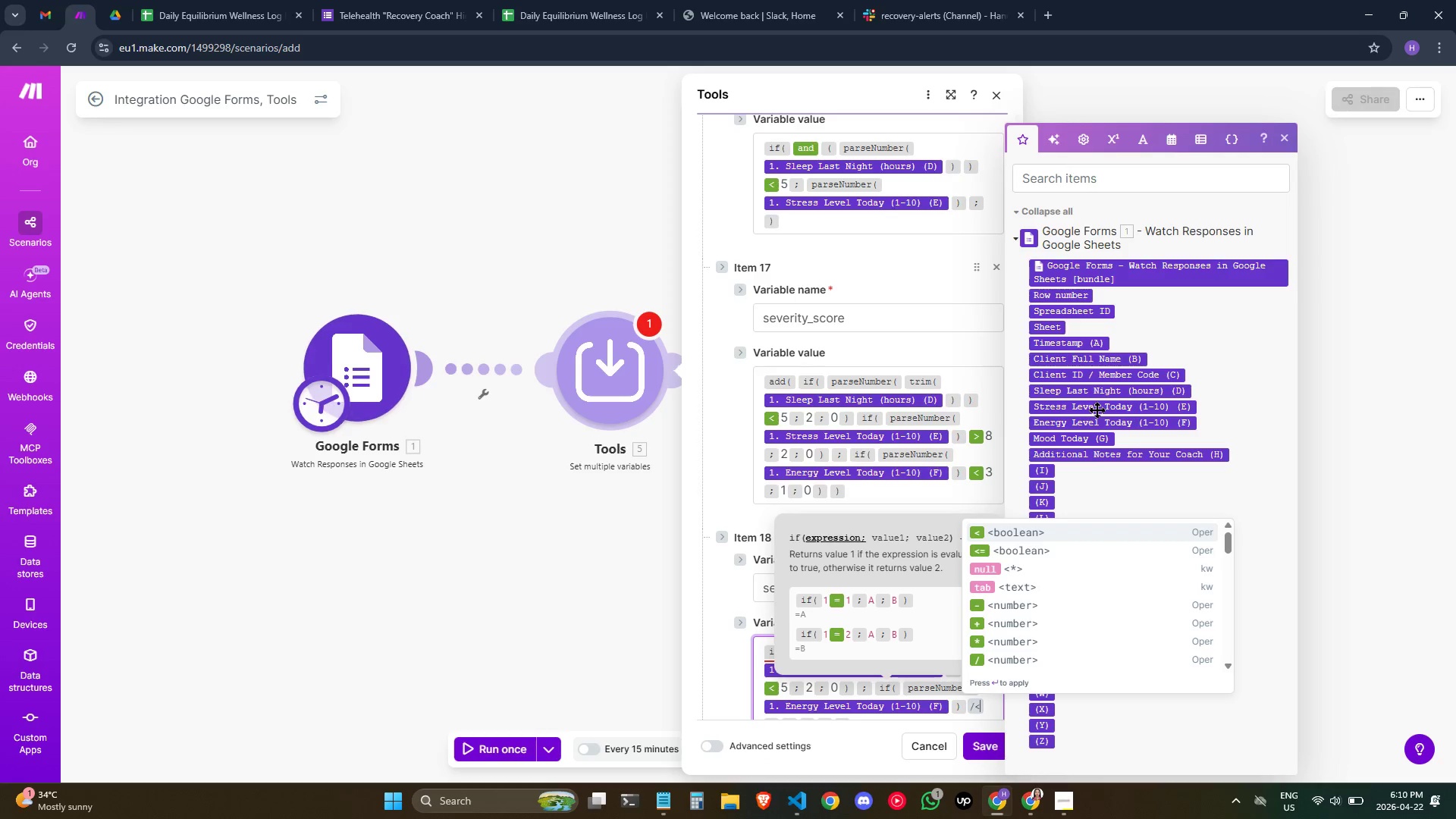 
key(Enter)
 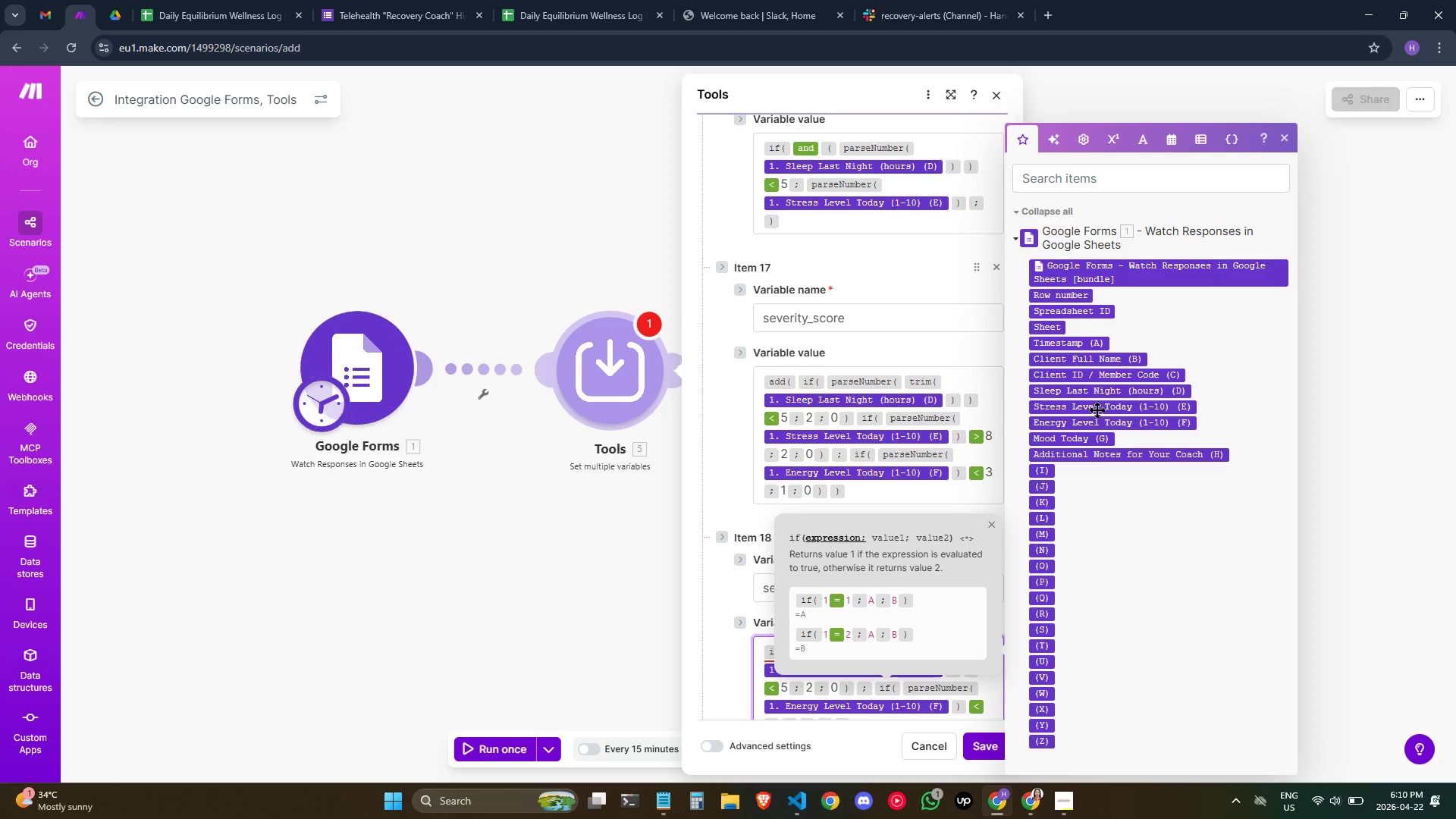 
key(3)
 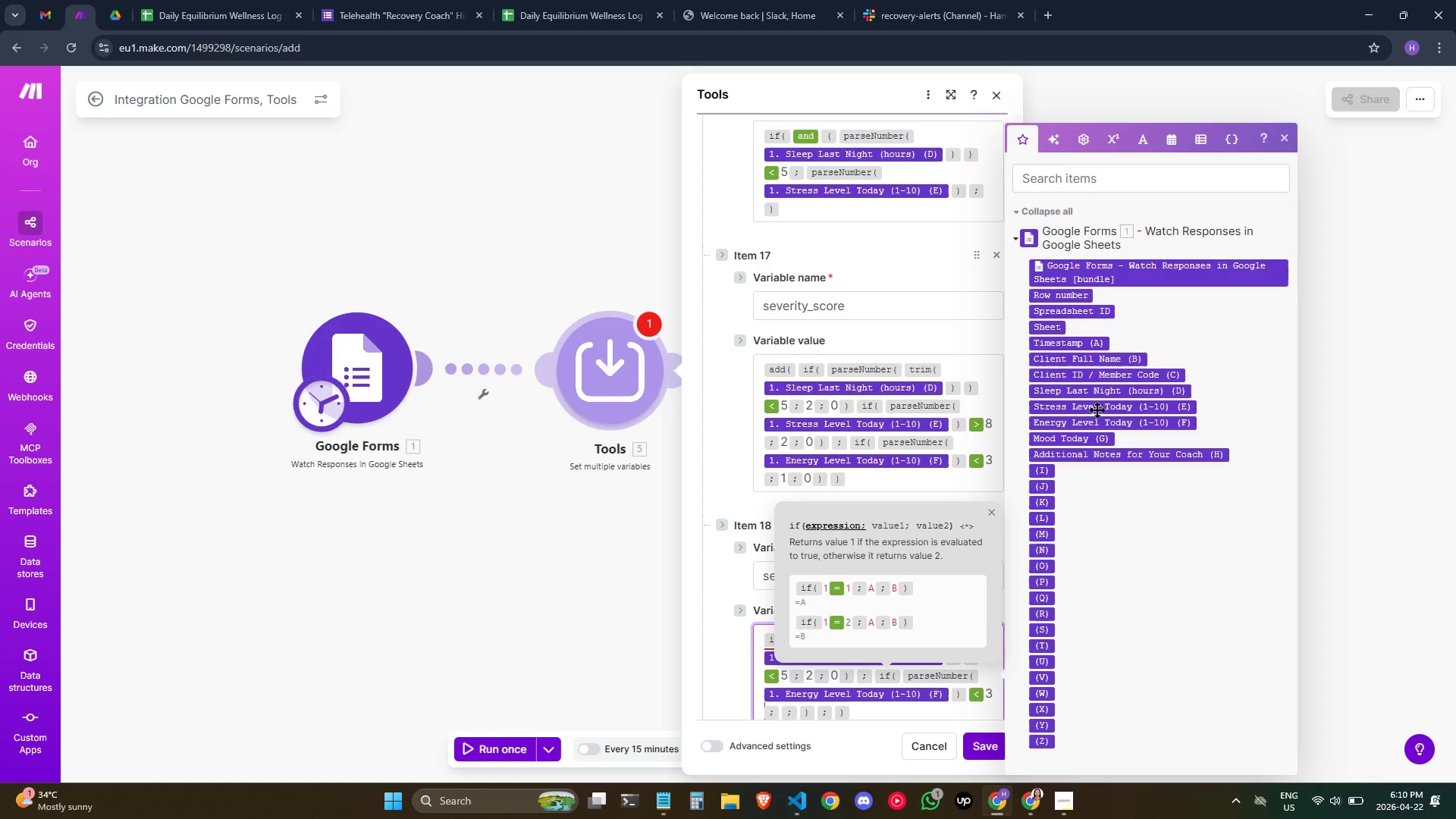 
key(ArrowRight)
 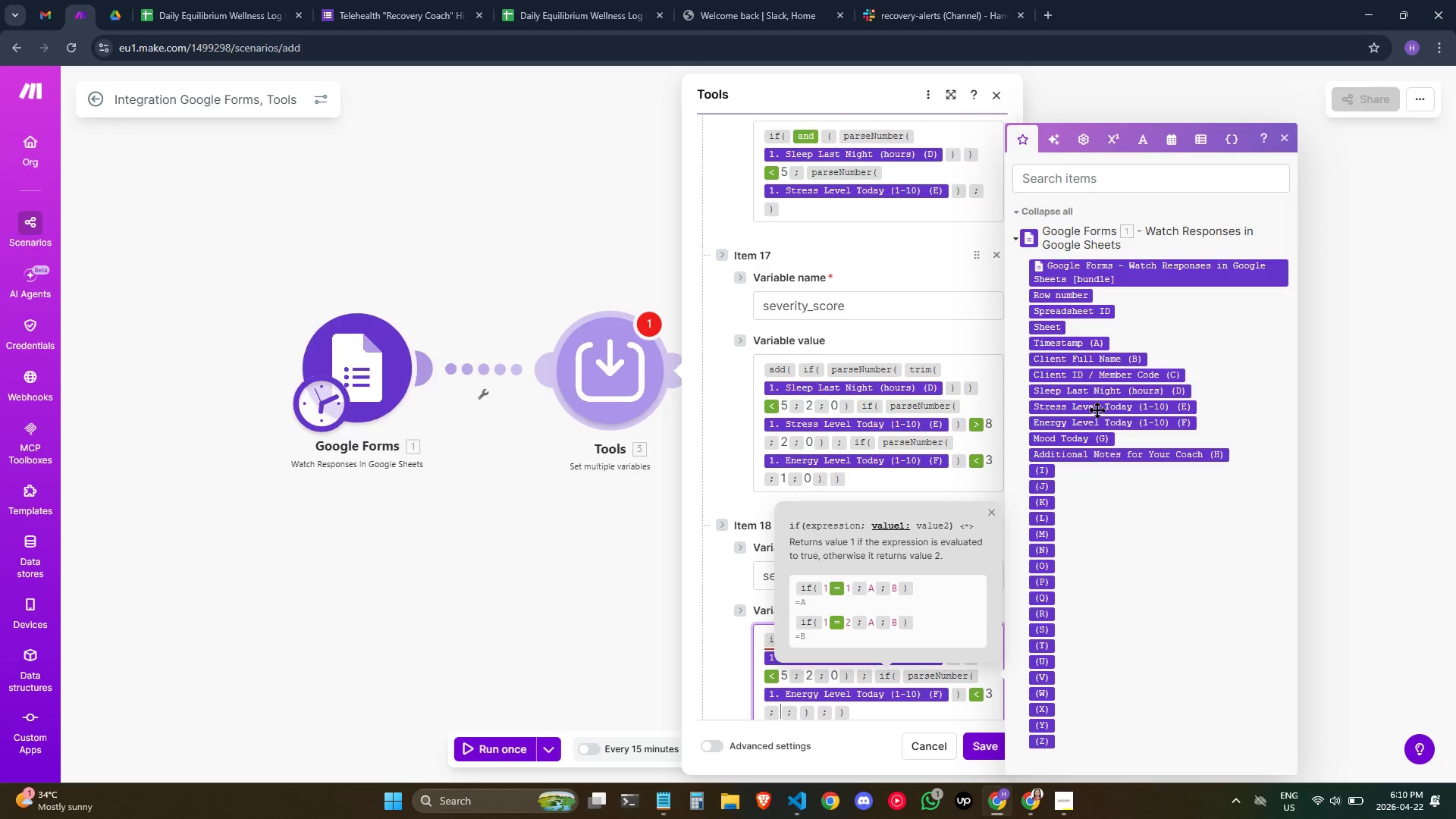 
key(2)
 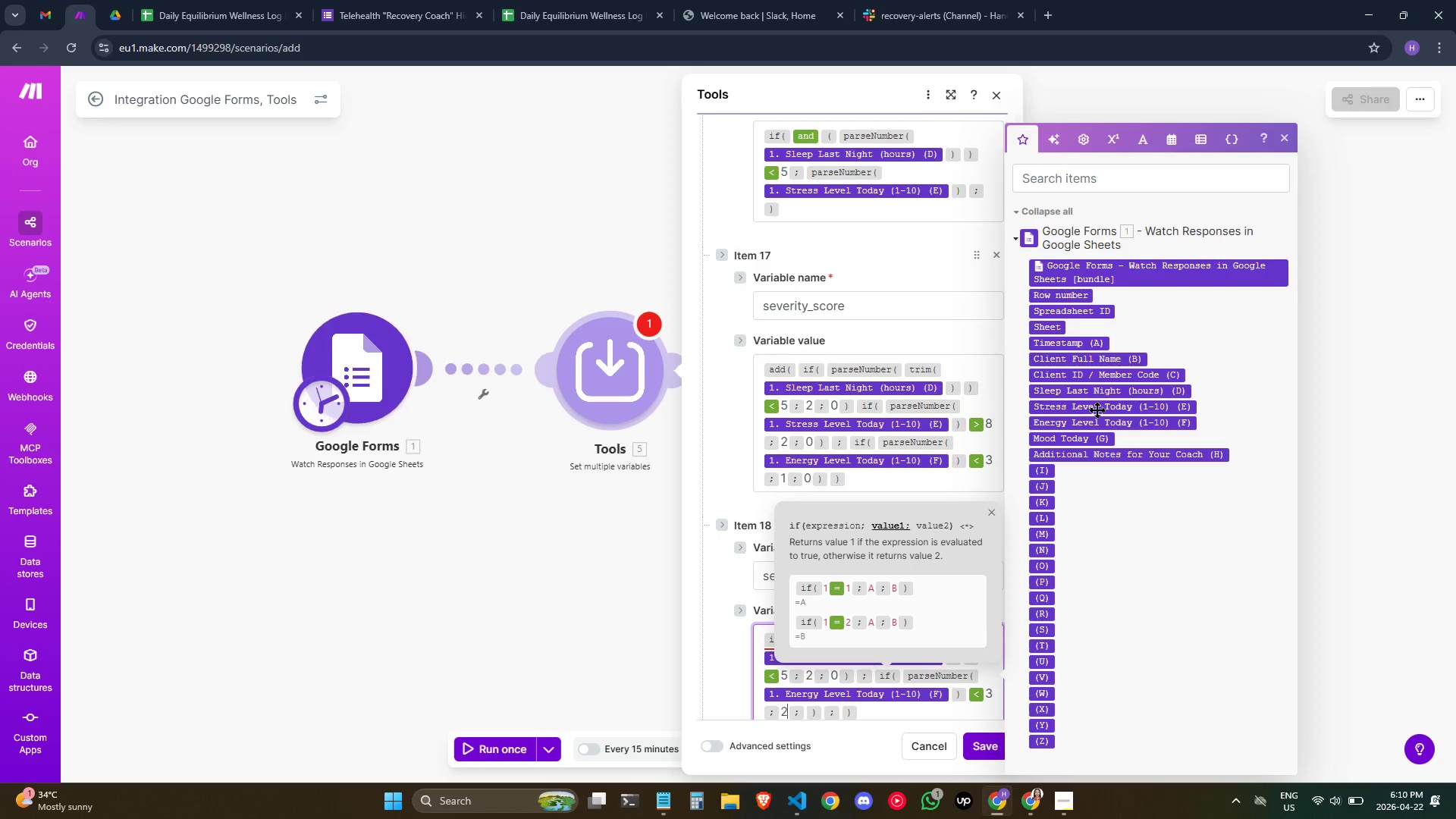 
key(ArrowRight)
 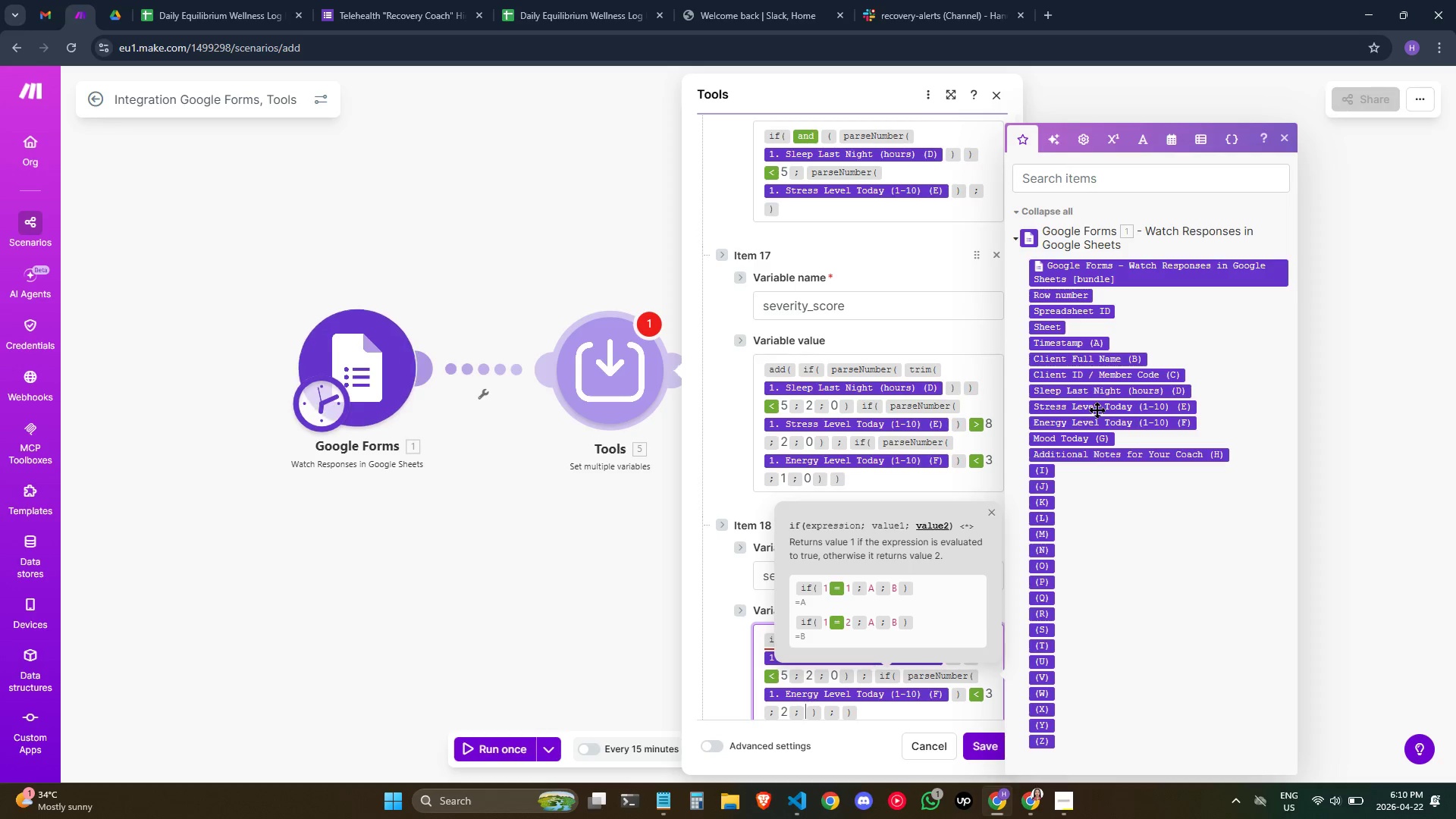 
key(0)
 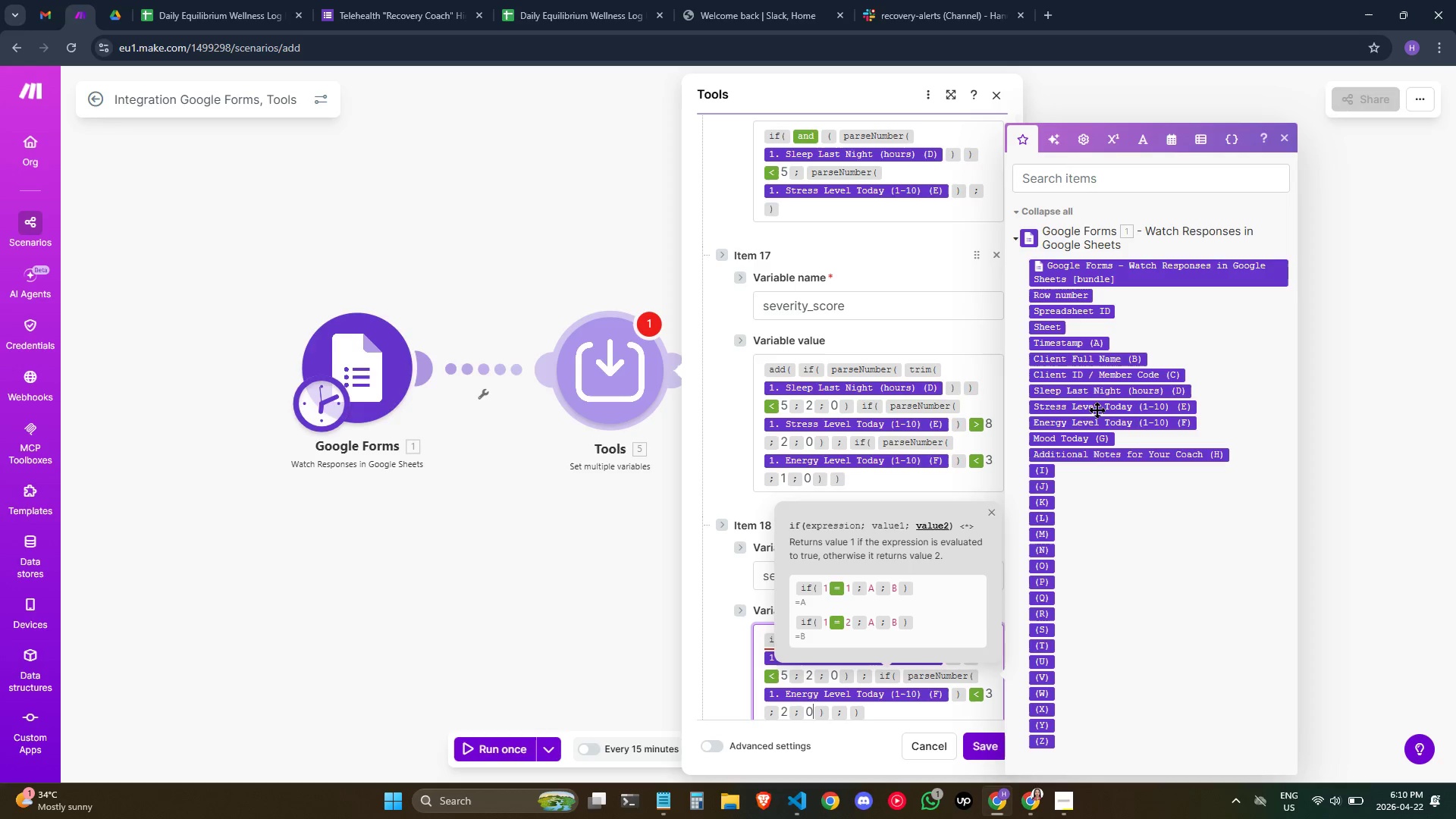 
key(ArrowRight)
 